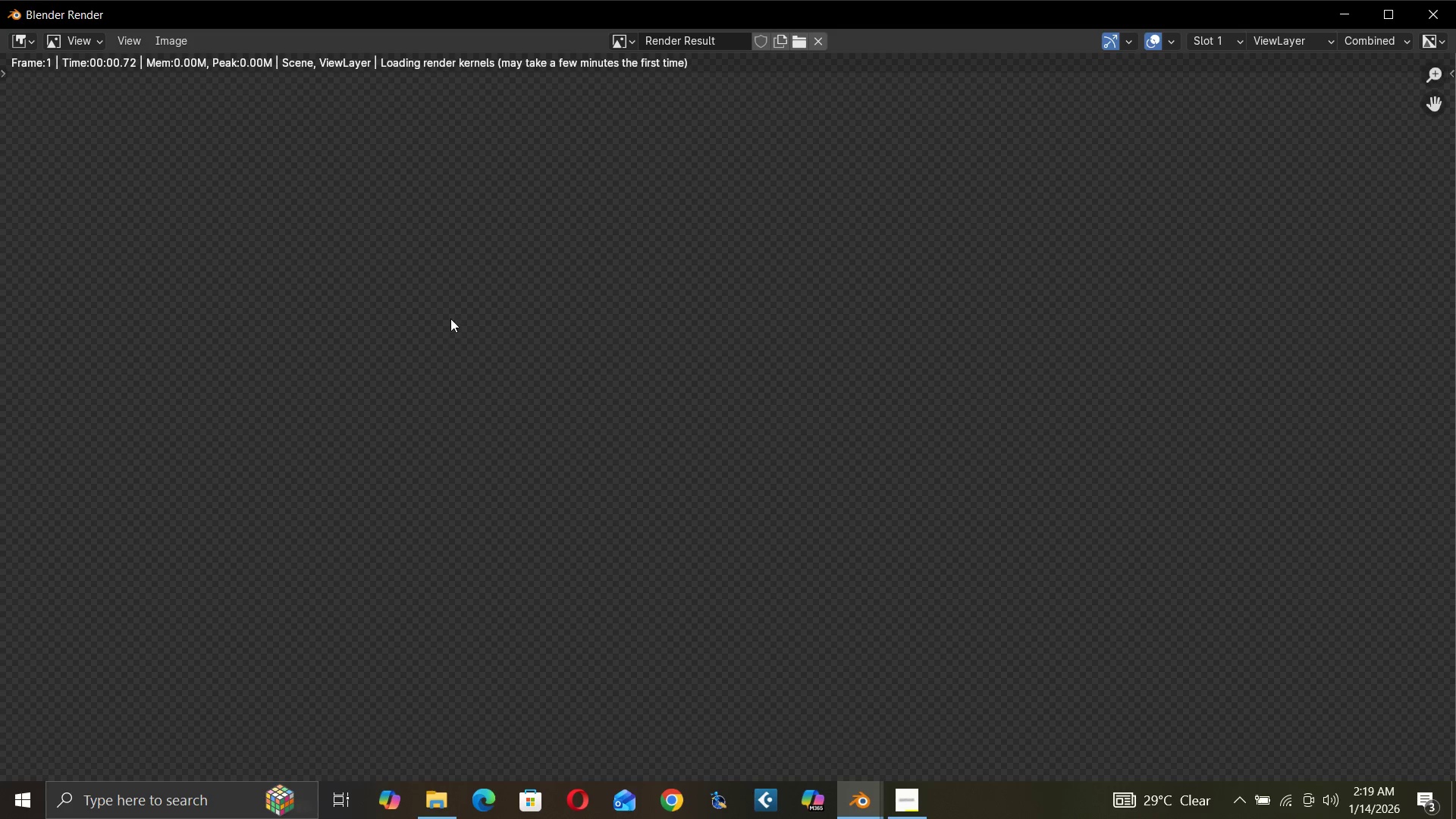 
wait(8.5)
 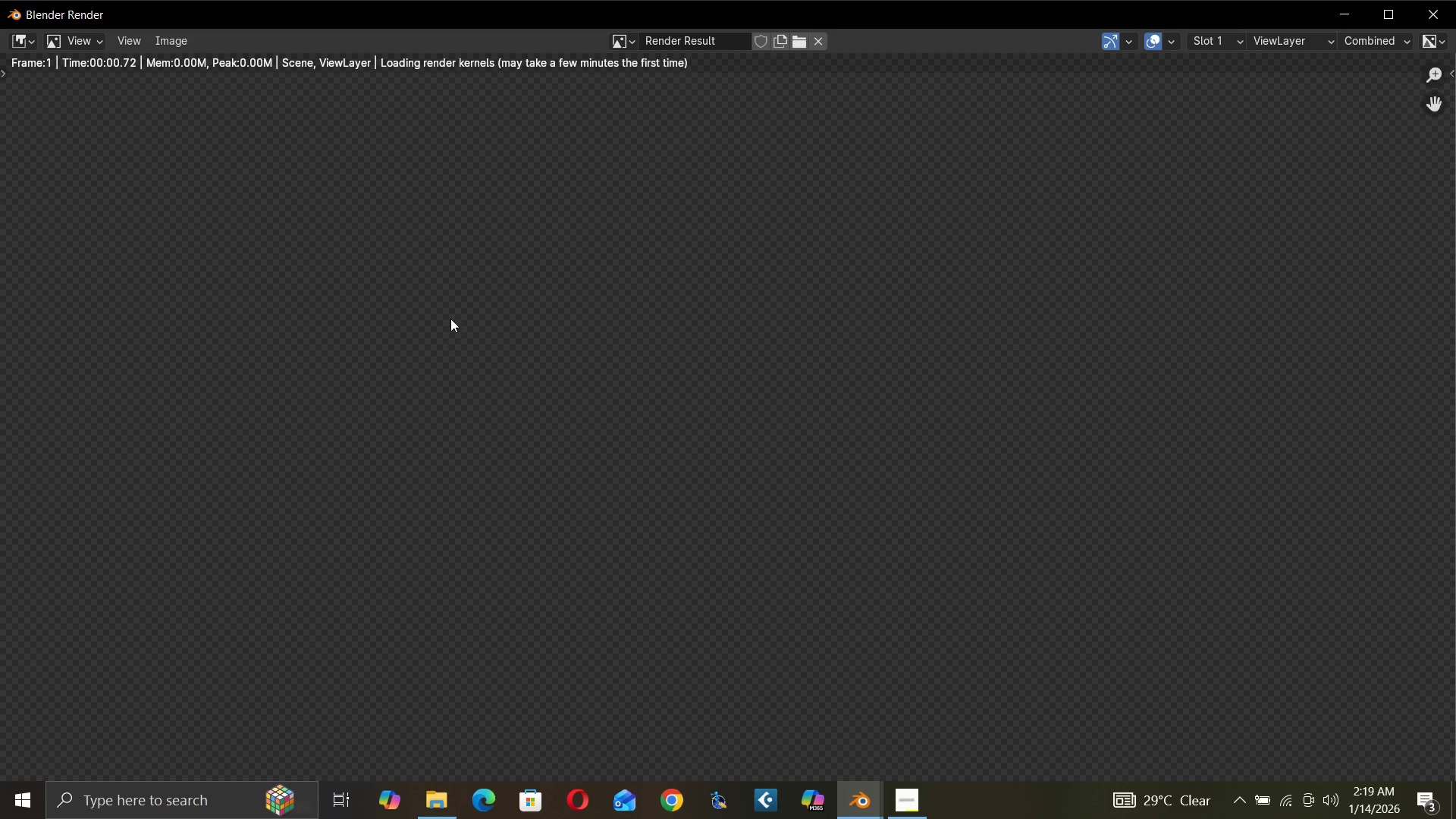 
scroll: coordinate [941, 422], scroll_direction: down, amount: 1.0
 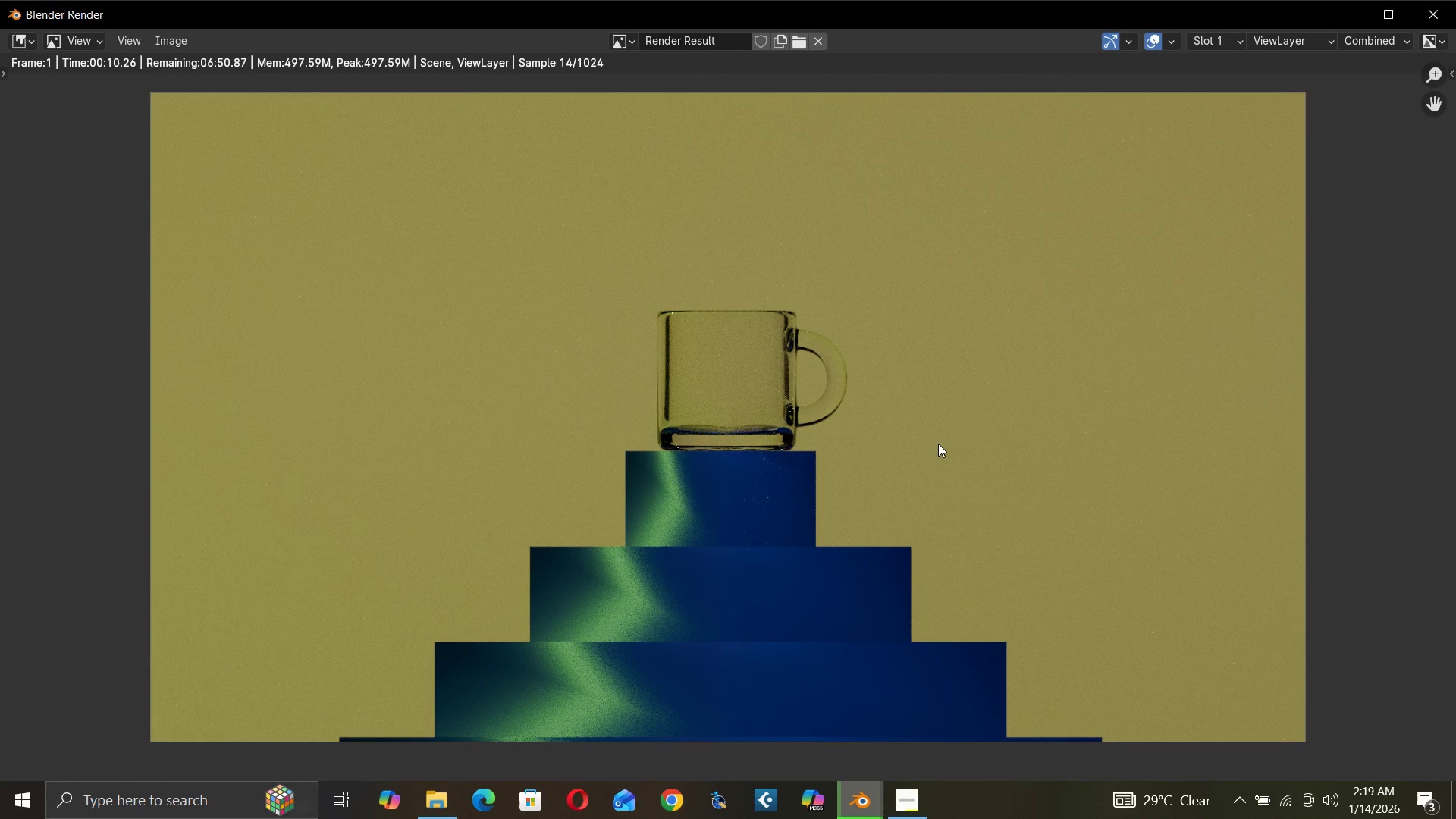 
wait(7.11)
 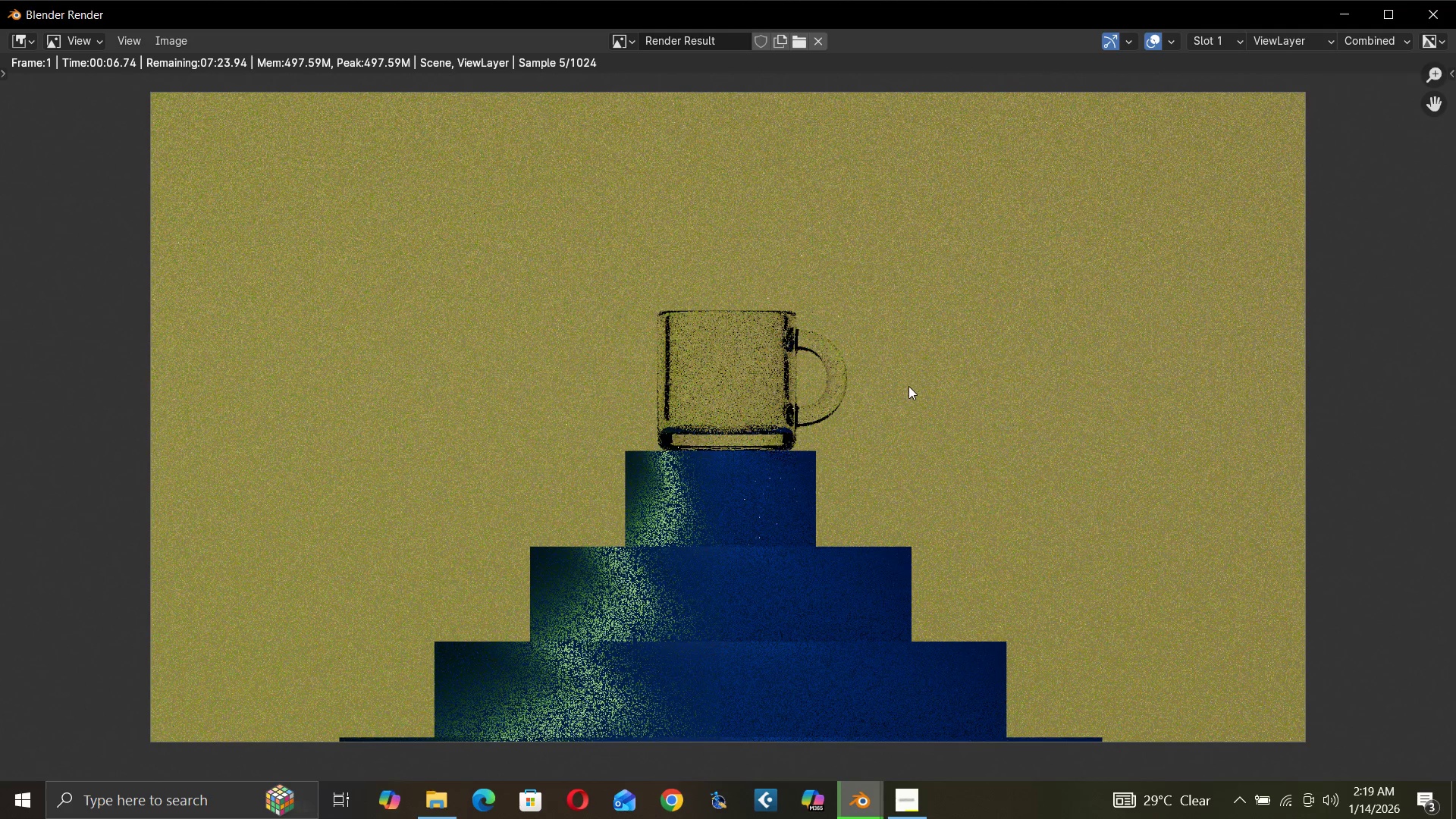 
scroll: coordinate [938, 444], scroll_direction: down, amount: 1.0
 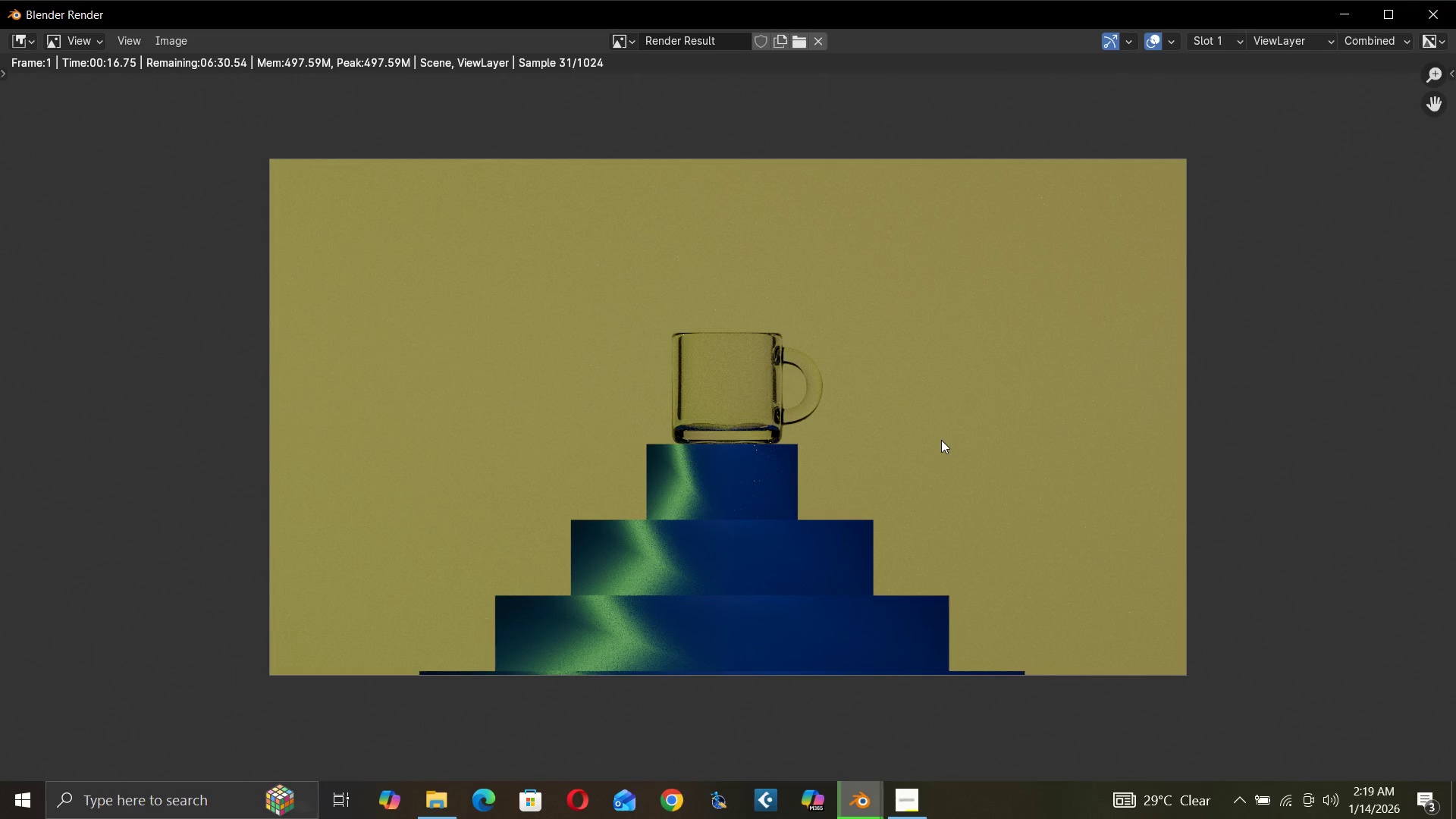 
left_click([1436, 12])
 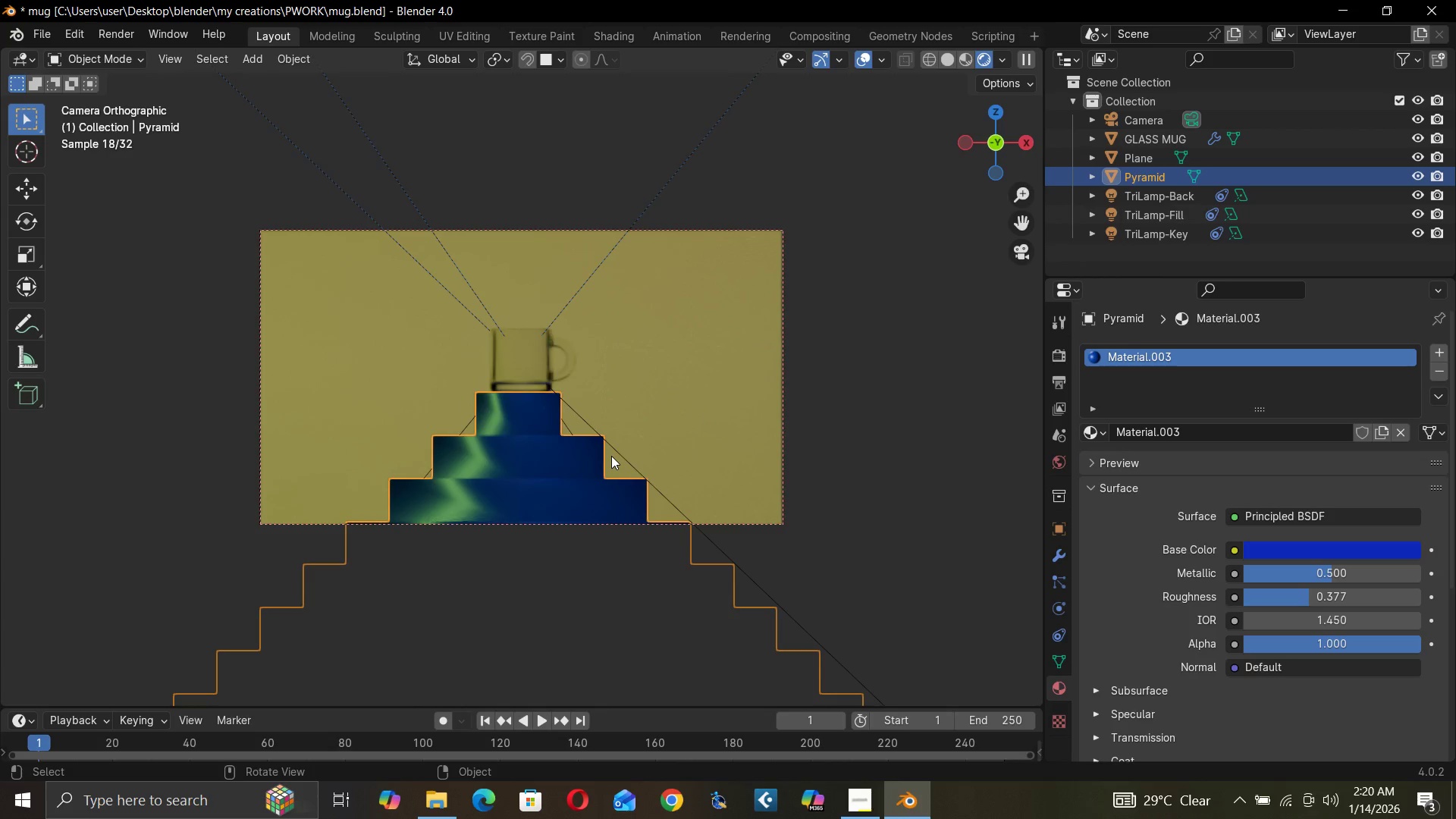 
wait(21.39)
 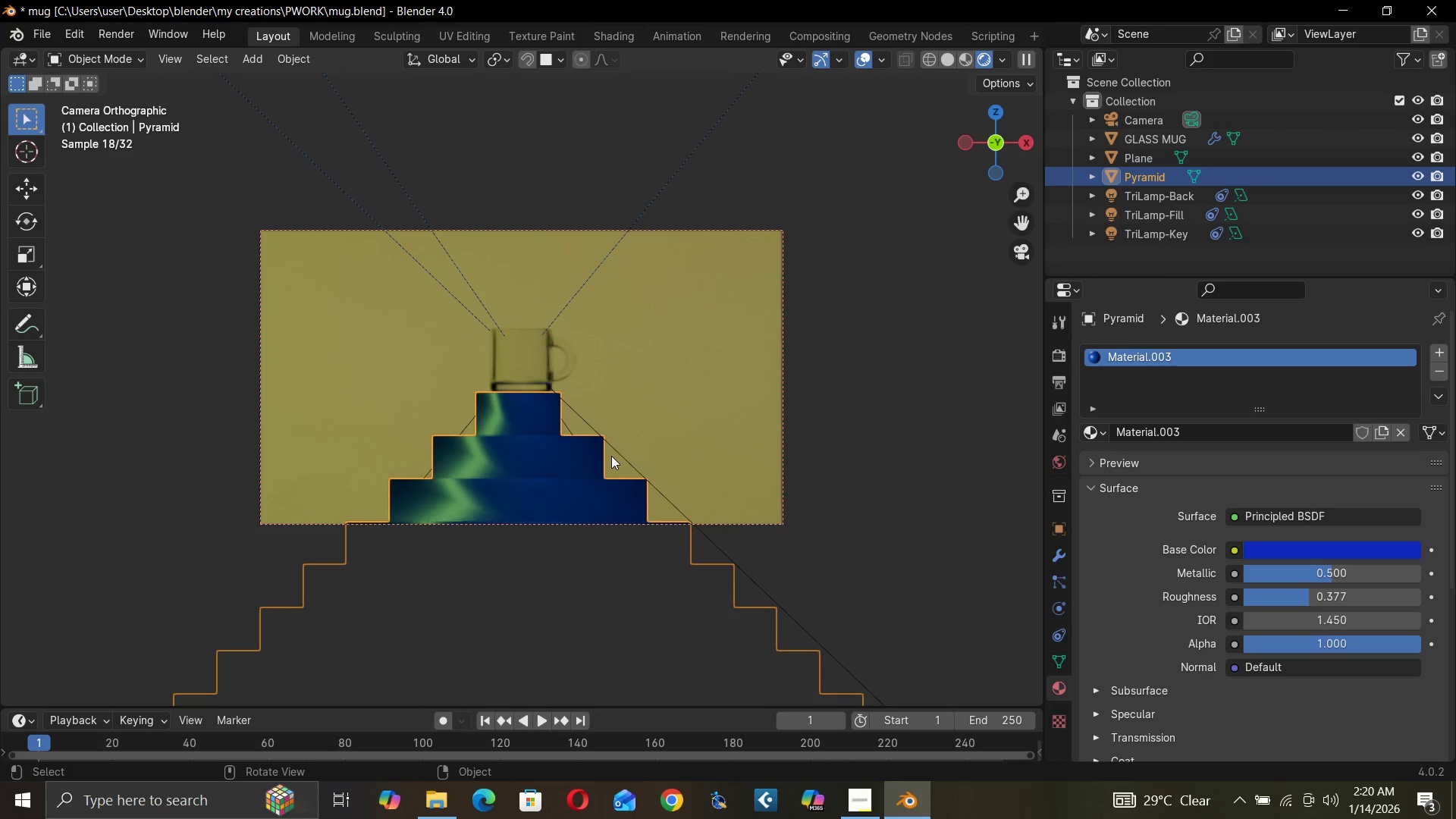 
left_click([124, 59])
 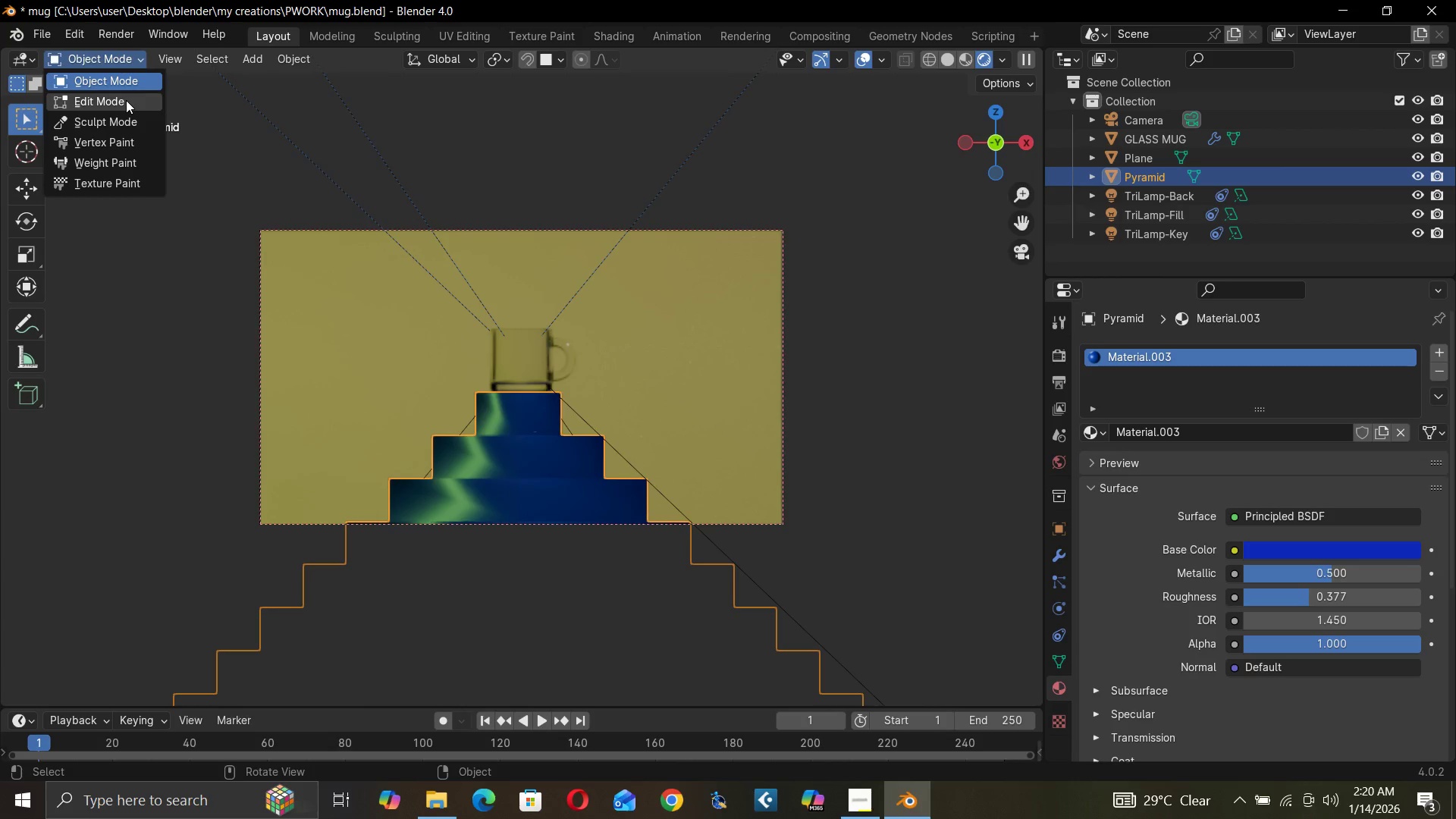 
double_click([126, 100])
 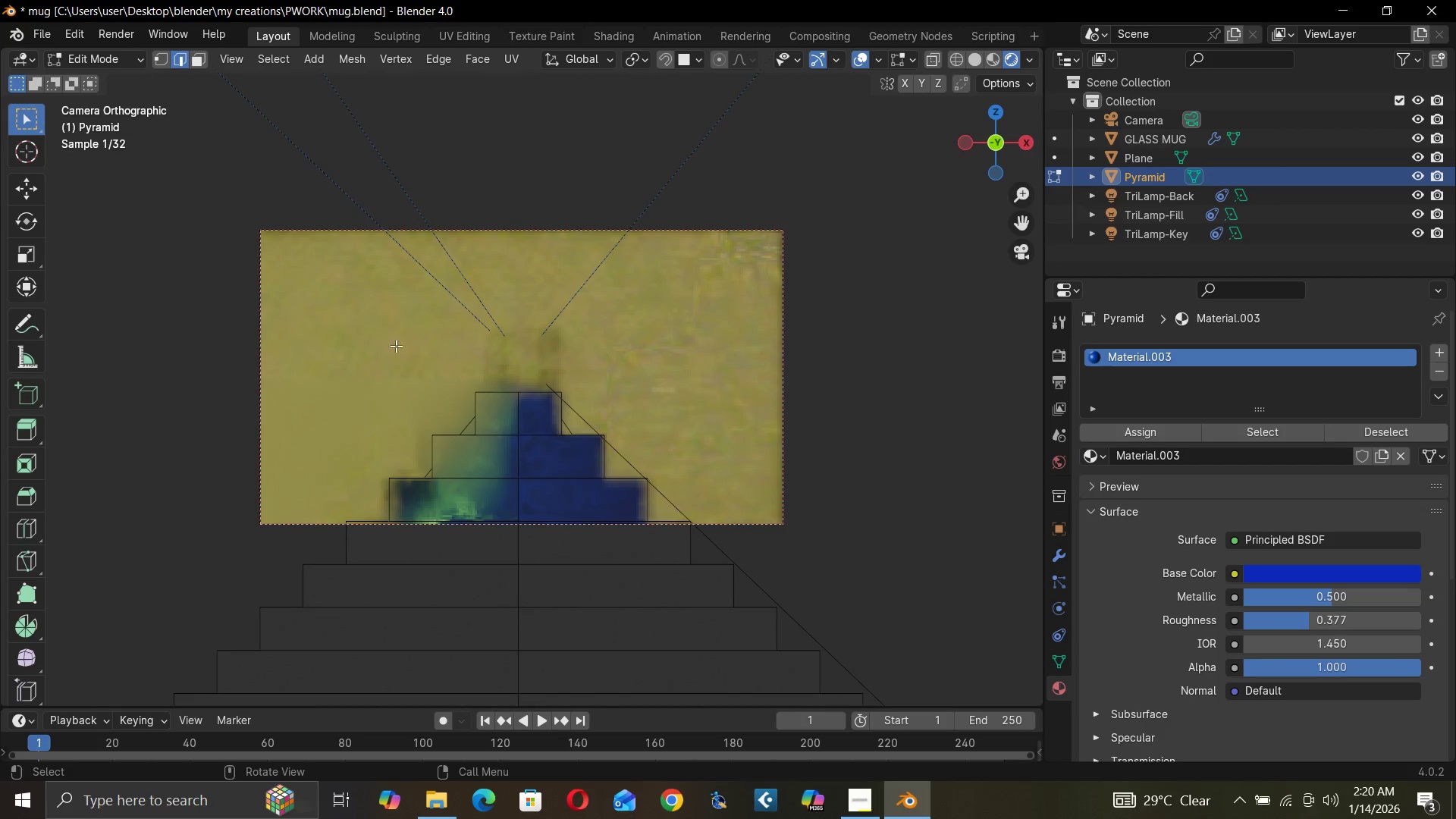 
scroll: coordinate [474, 394], scroll_direction: down, amount: 2.0
 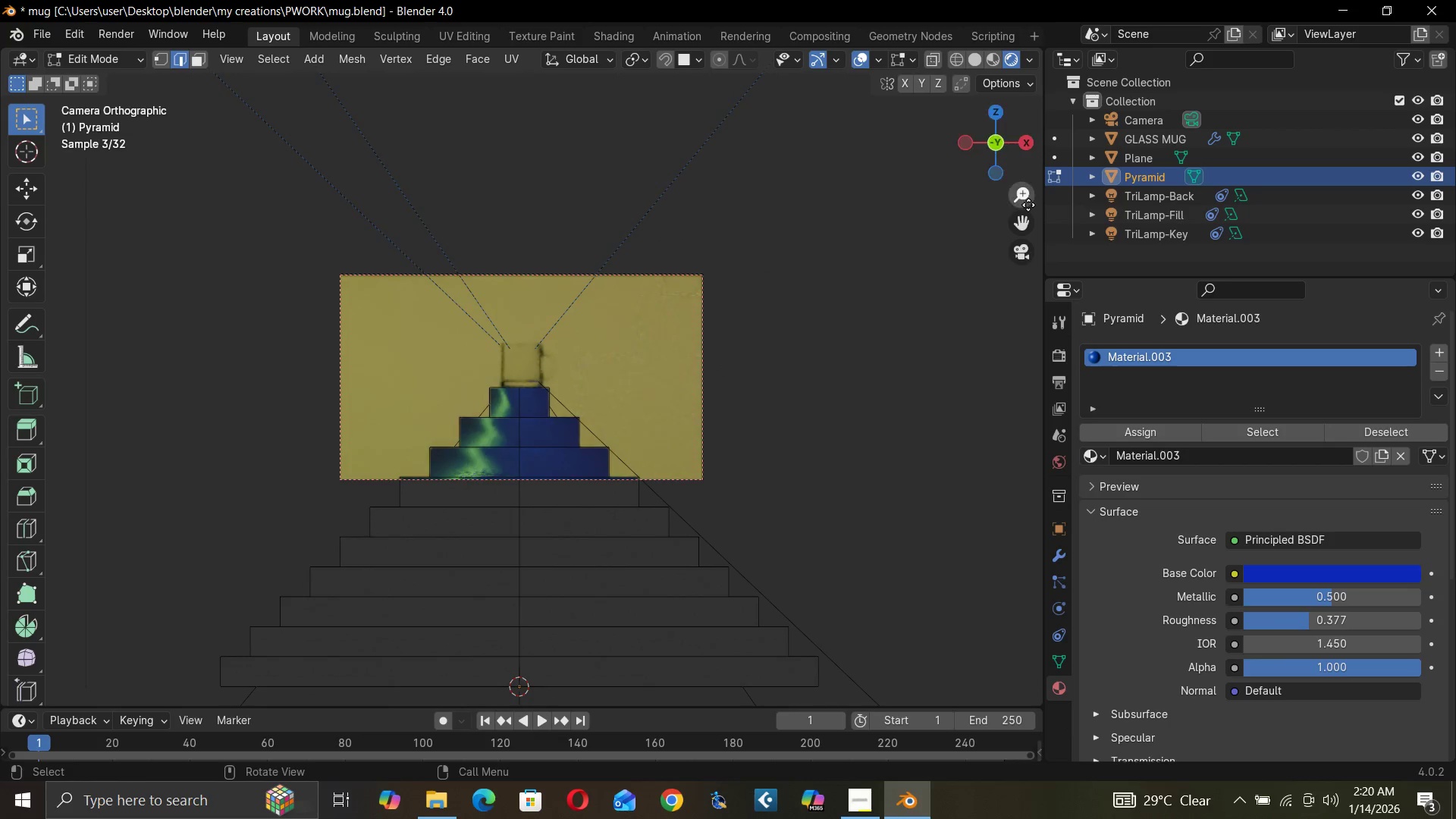 
mouse_move([1025, 234])
 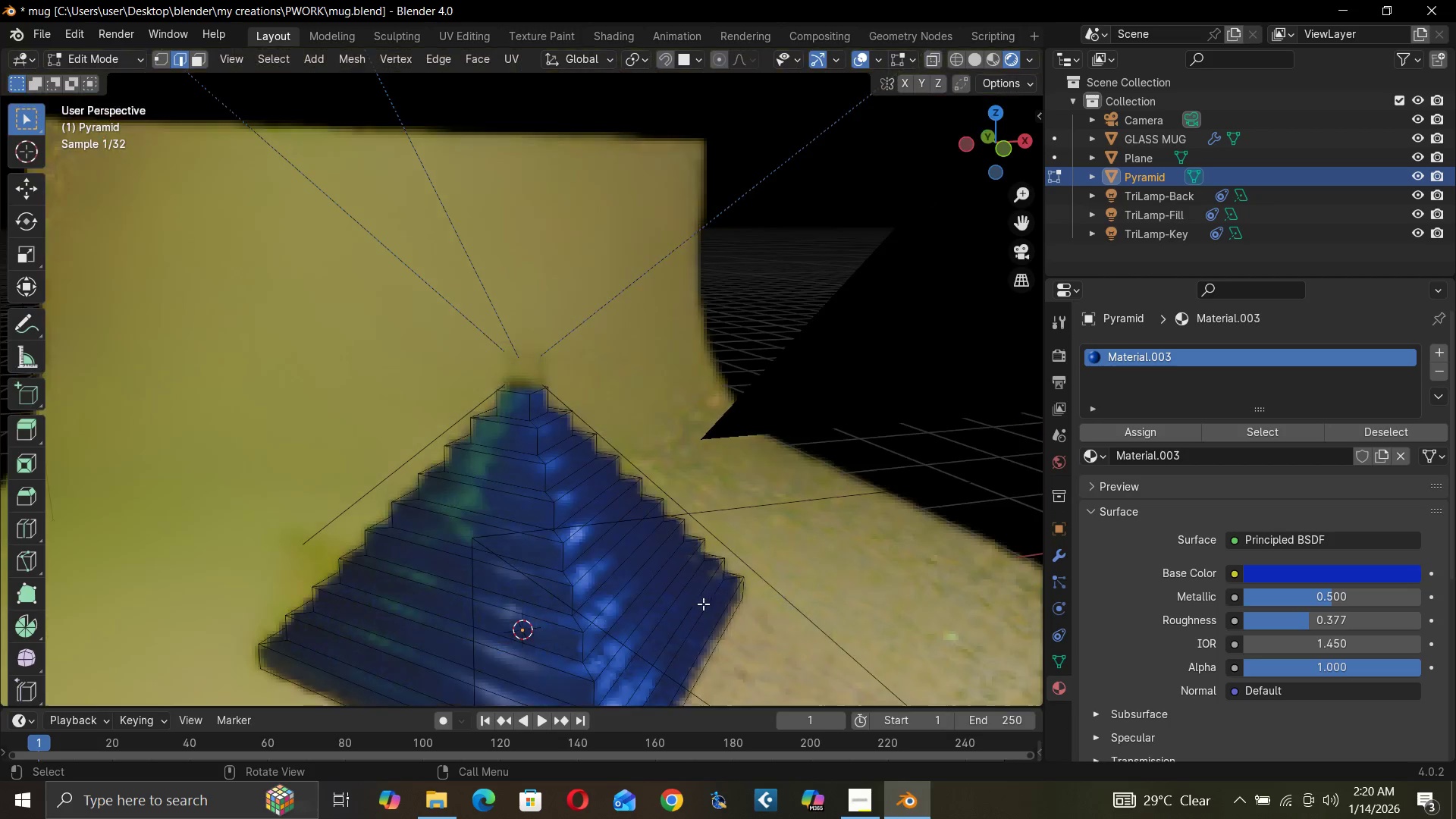 
hold_key(key=ShiftLeft, duration=0.81)
 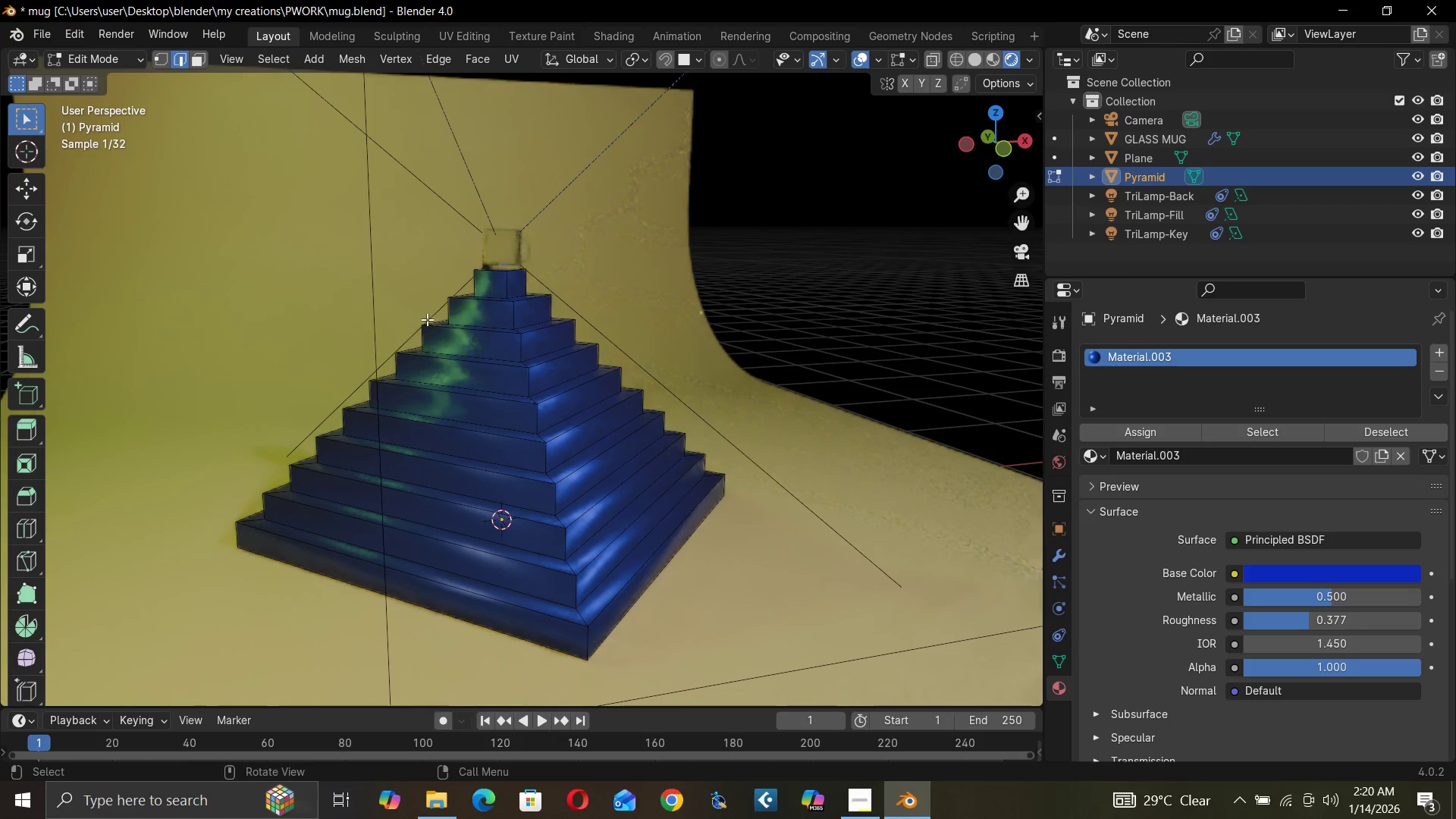 
left_click_drag(start_coordinate=[407, 271], to_coordinate=[615, 472])
 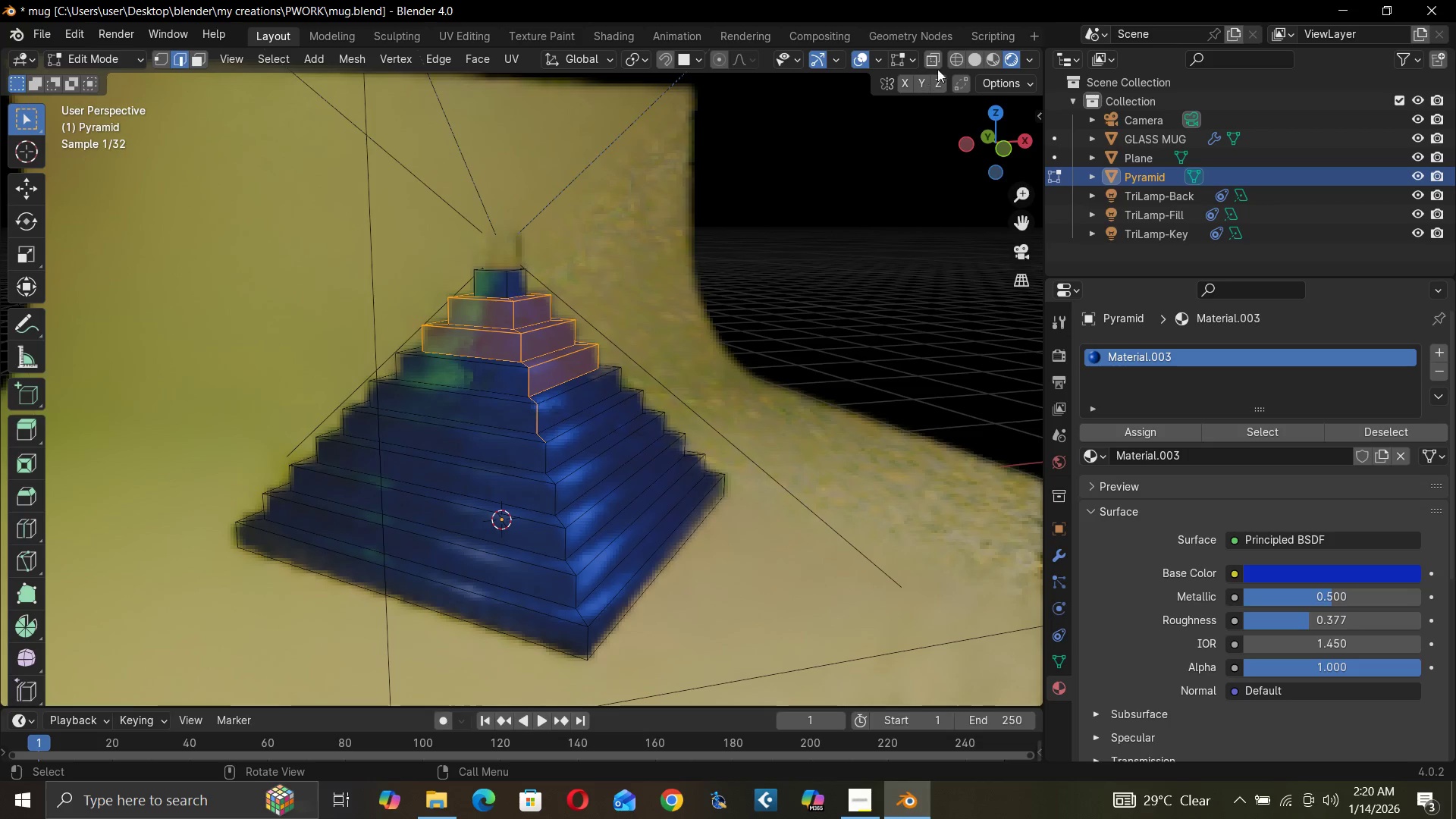 
left_click([942, 55])
 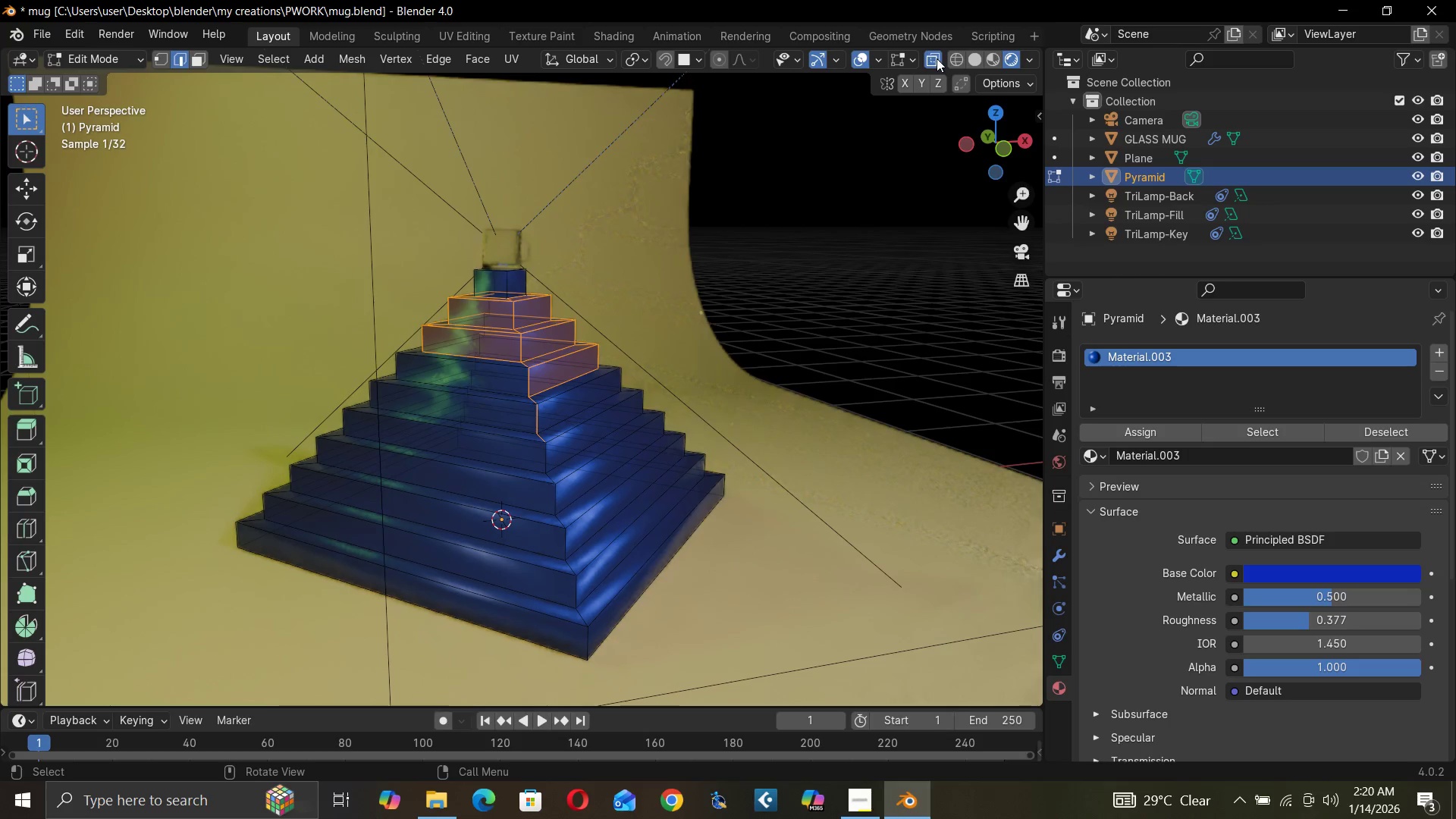 
left_click([937, 58])
 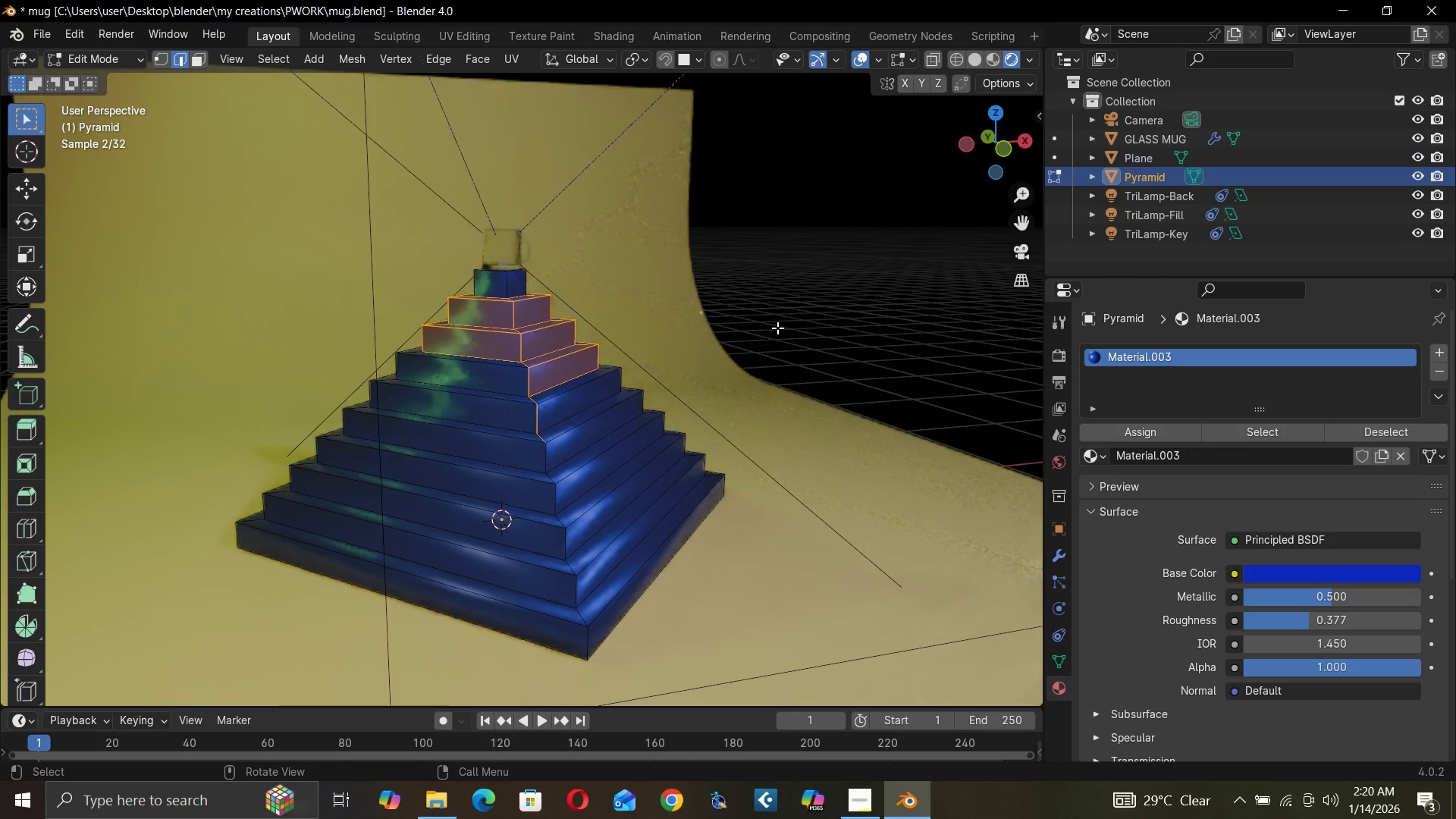 
key(End)
 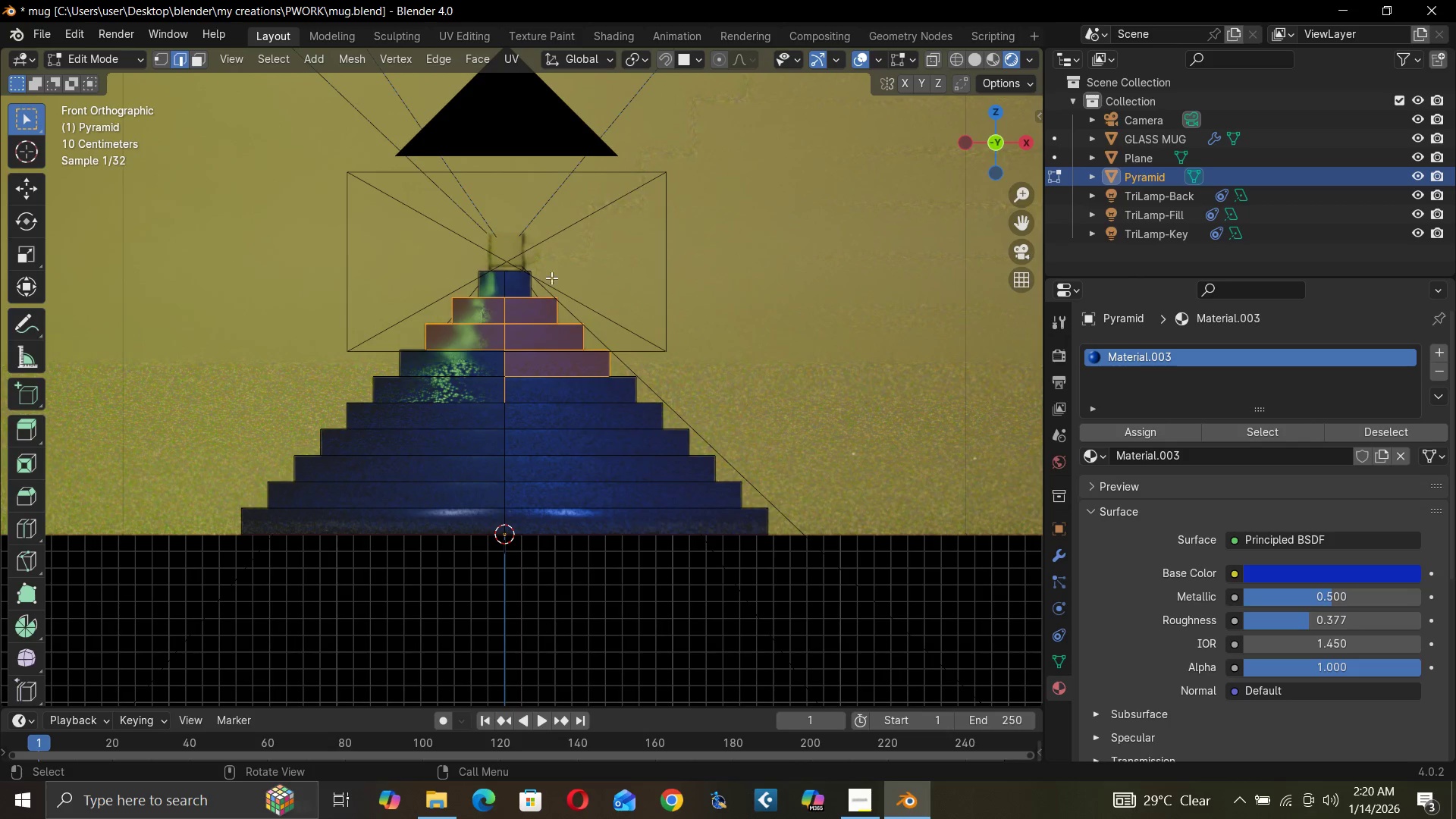 
left_click_drag(start_coordinate=[297, 252], to_coordinate=[752, 500])
 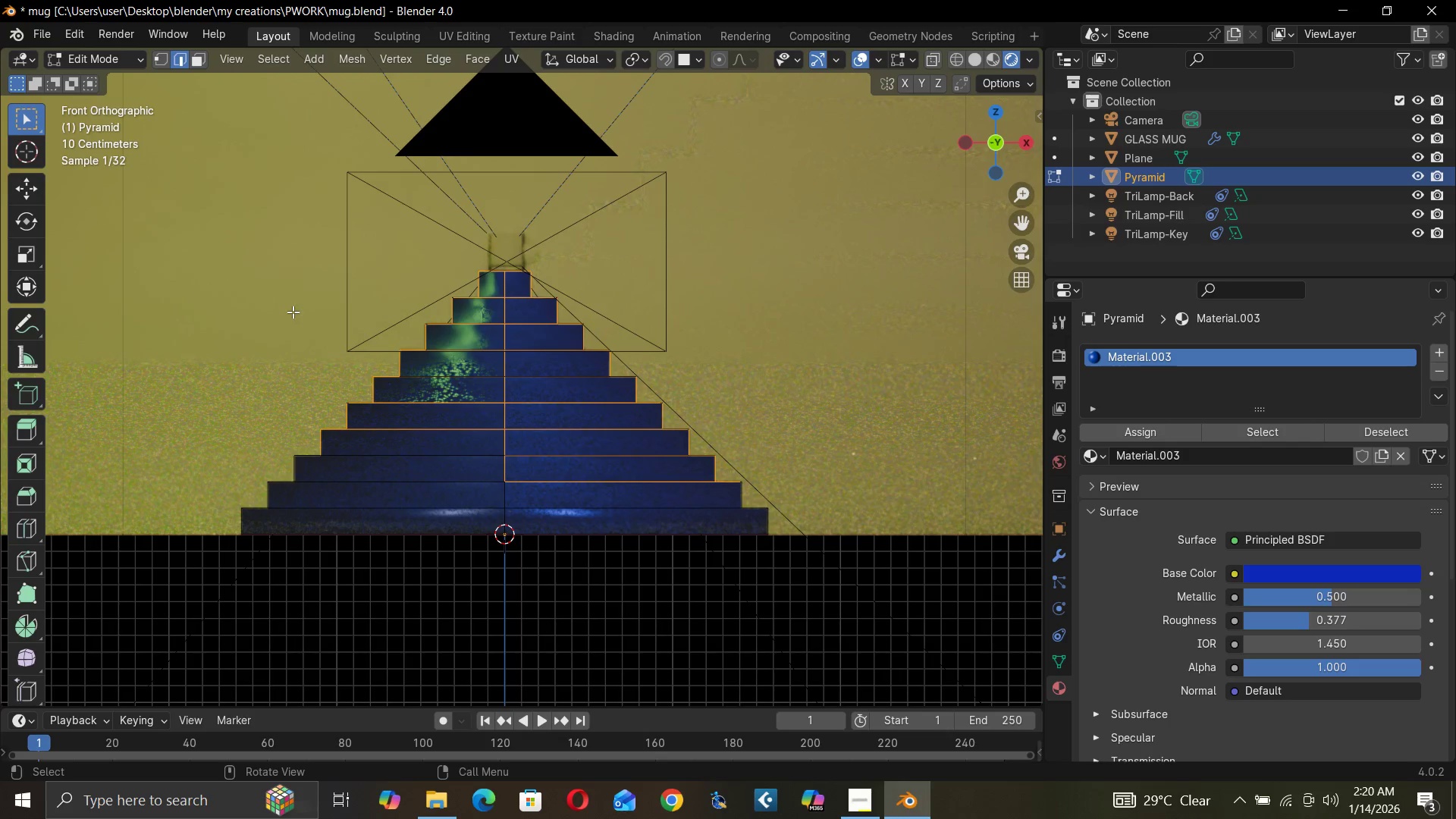 
hold_key(key=ShiftLeft, duration=1.5)
left_click_drag(start_coordinate=[284, 267], to_coordinate=[770, 497])
 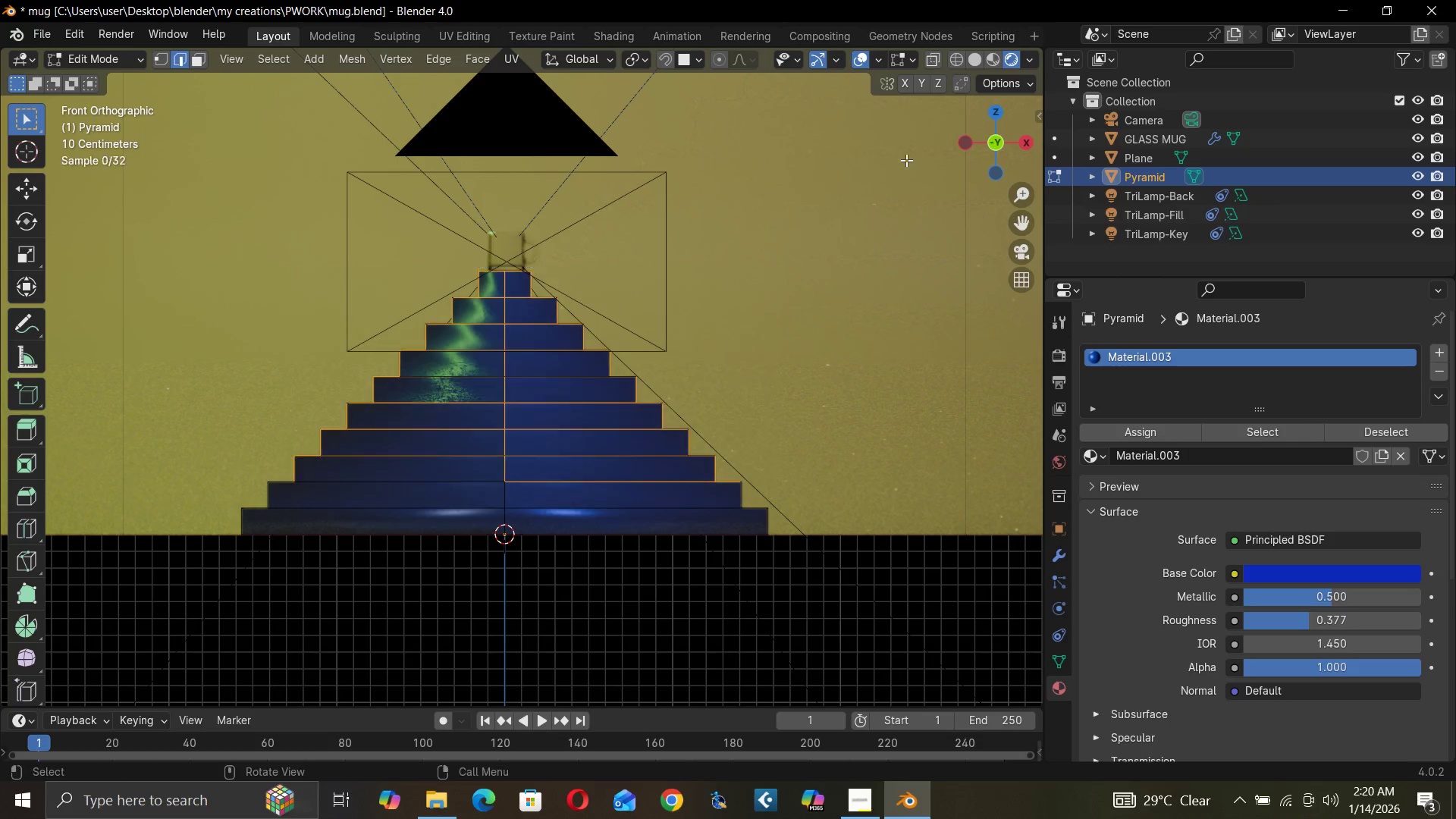 
hold_key(key=ShiftLeft, duration=1.5)
 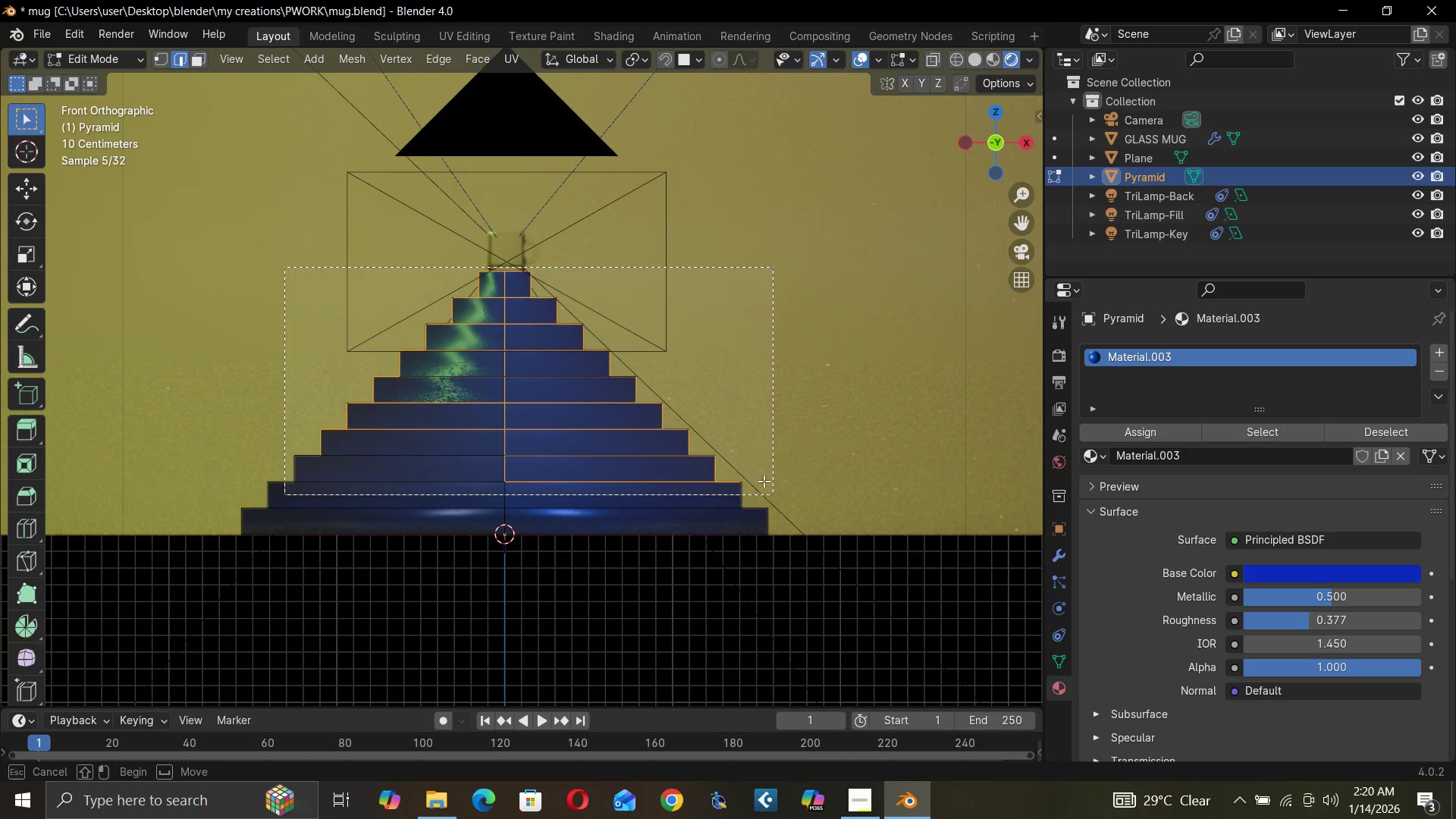 
hold_key(key=ShiftLeft, duration=0.67)
 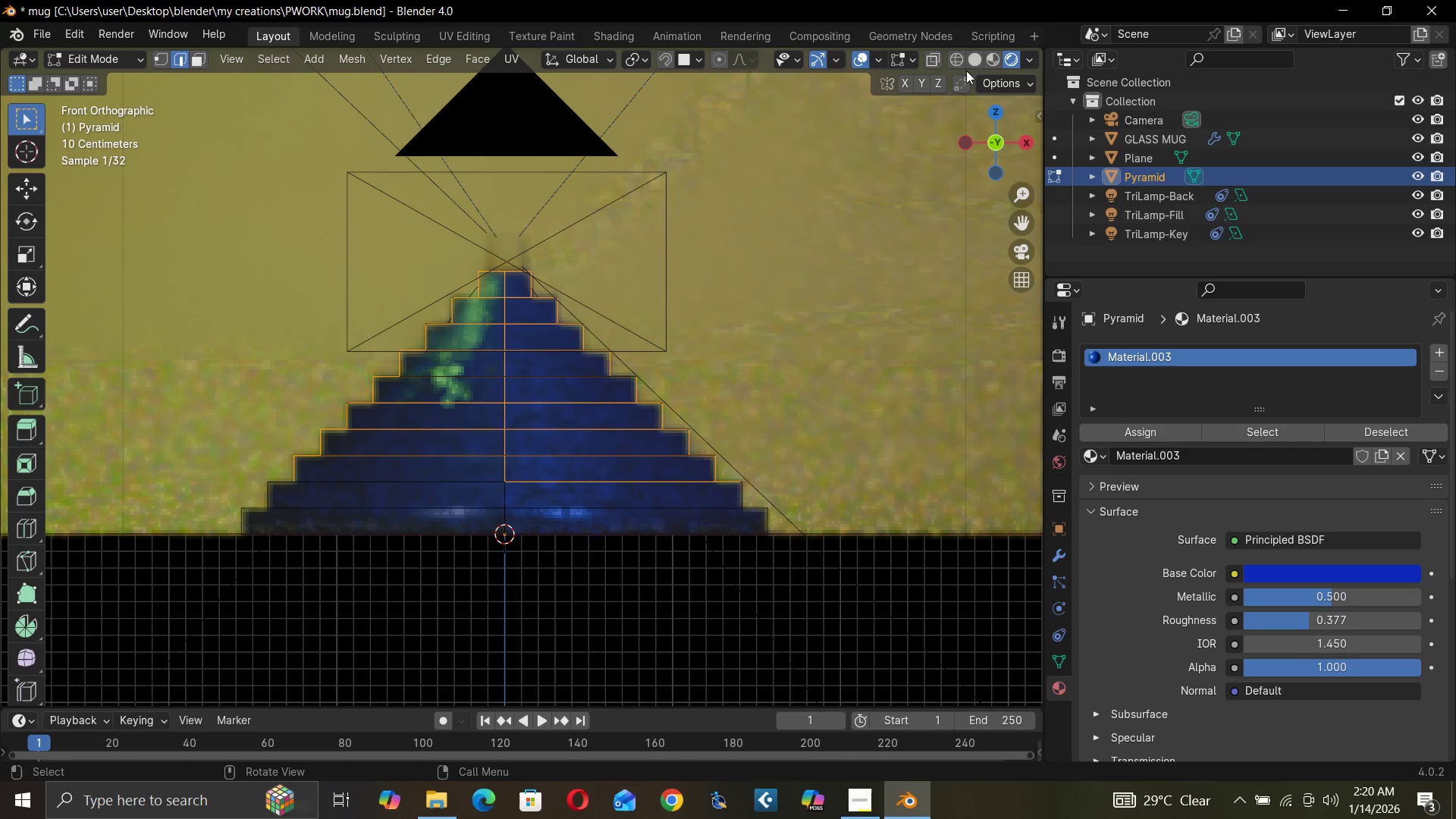 
left_click([971, 60])
 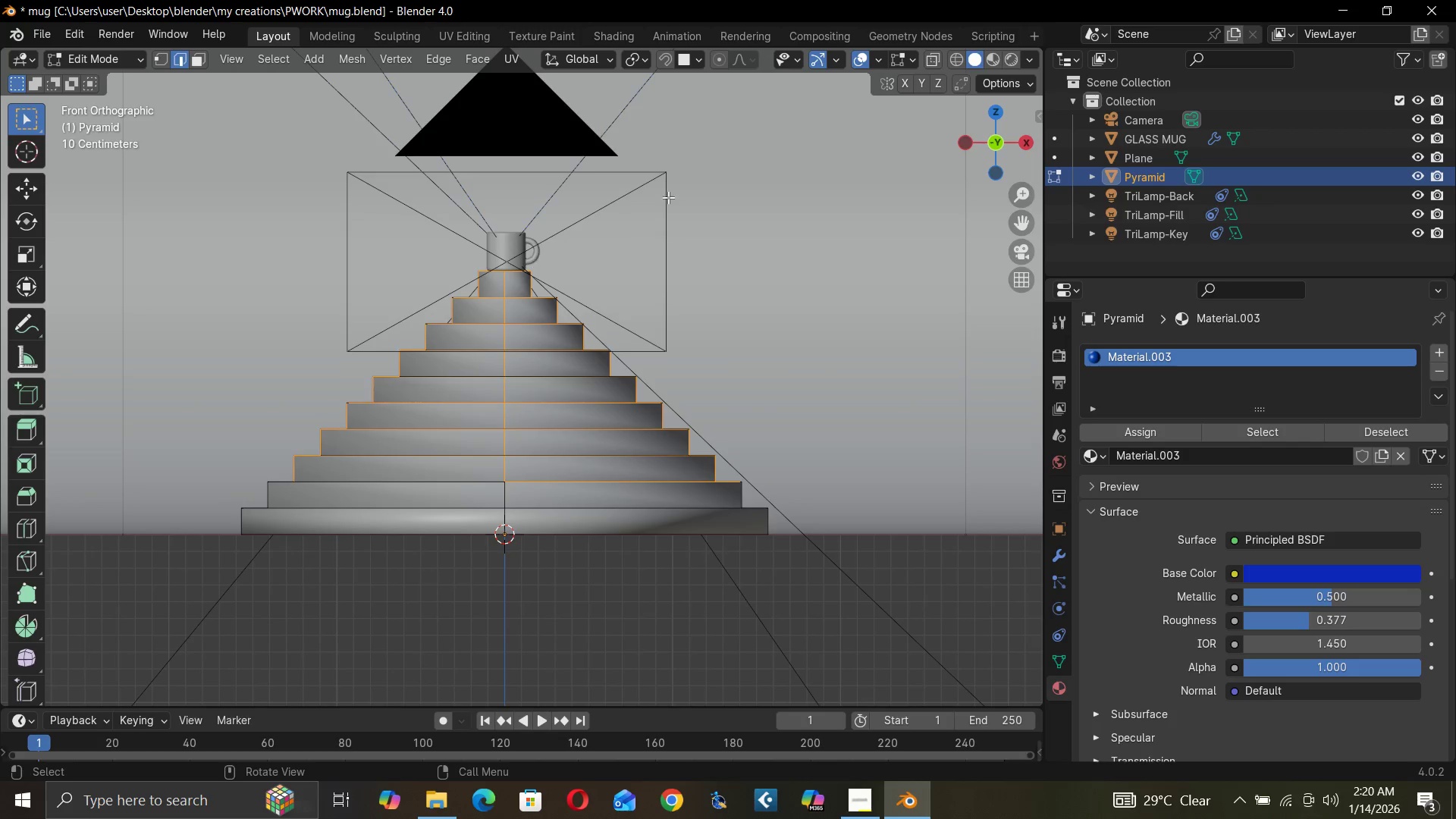 
left_click([932, 55])
 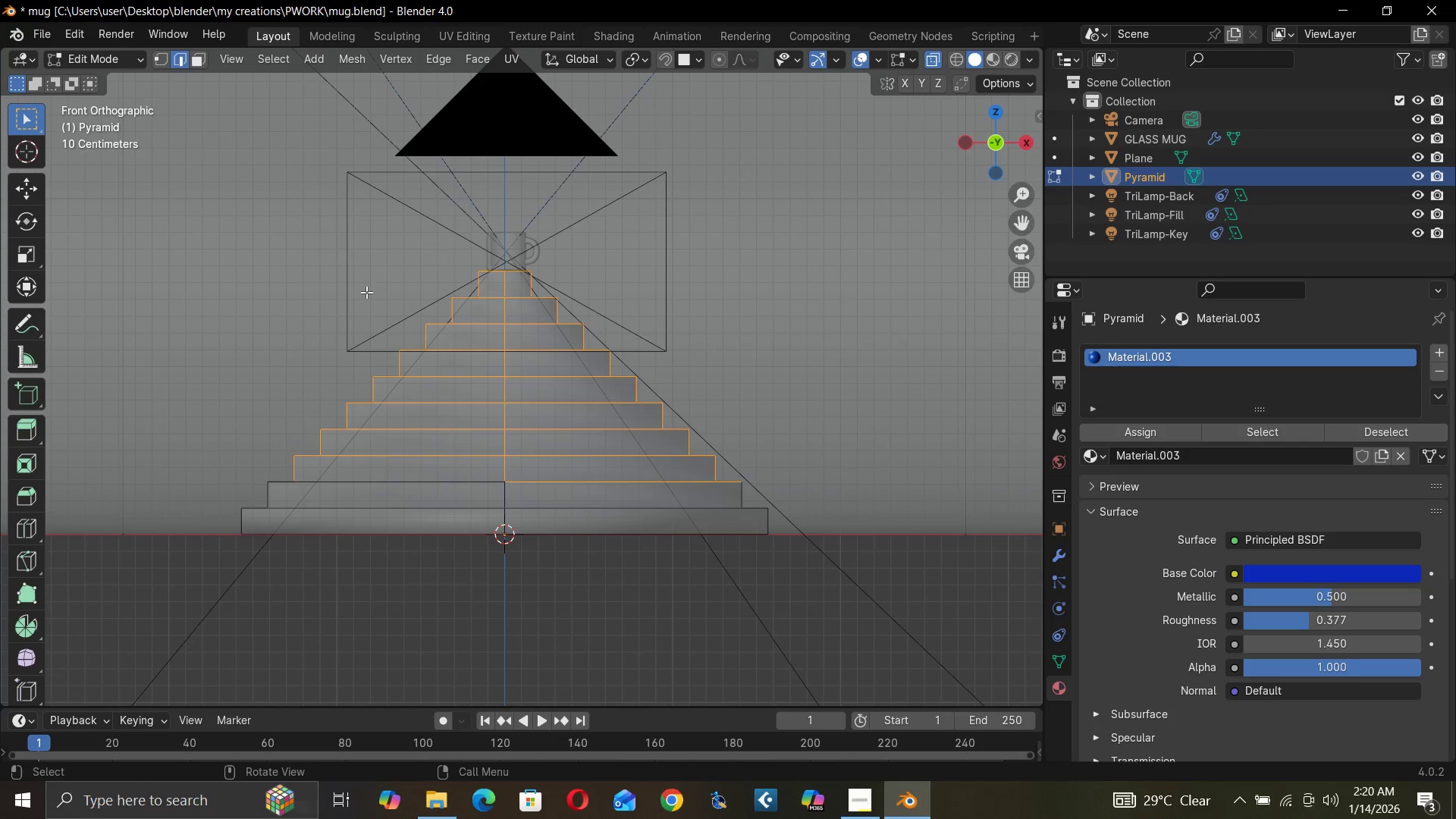 
hold_key(key=ShiftLeft, duration=1.5)
left_click_drag(start_coordinate=[275, 209], to_coordinate=[745, 497])
 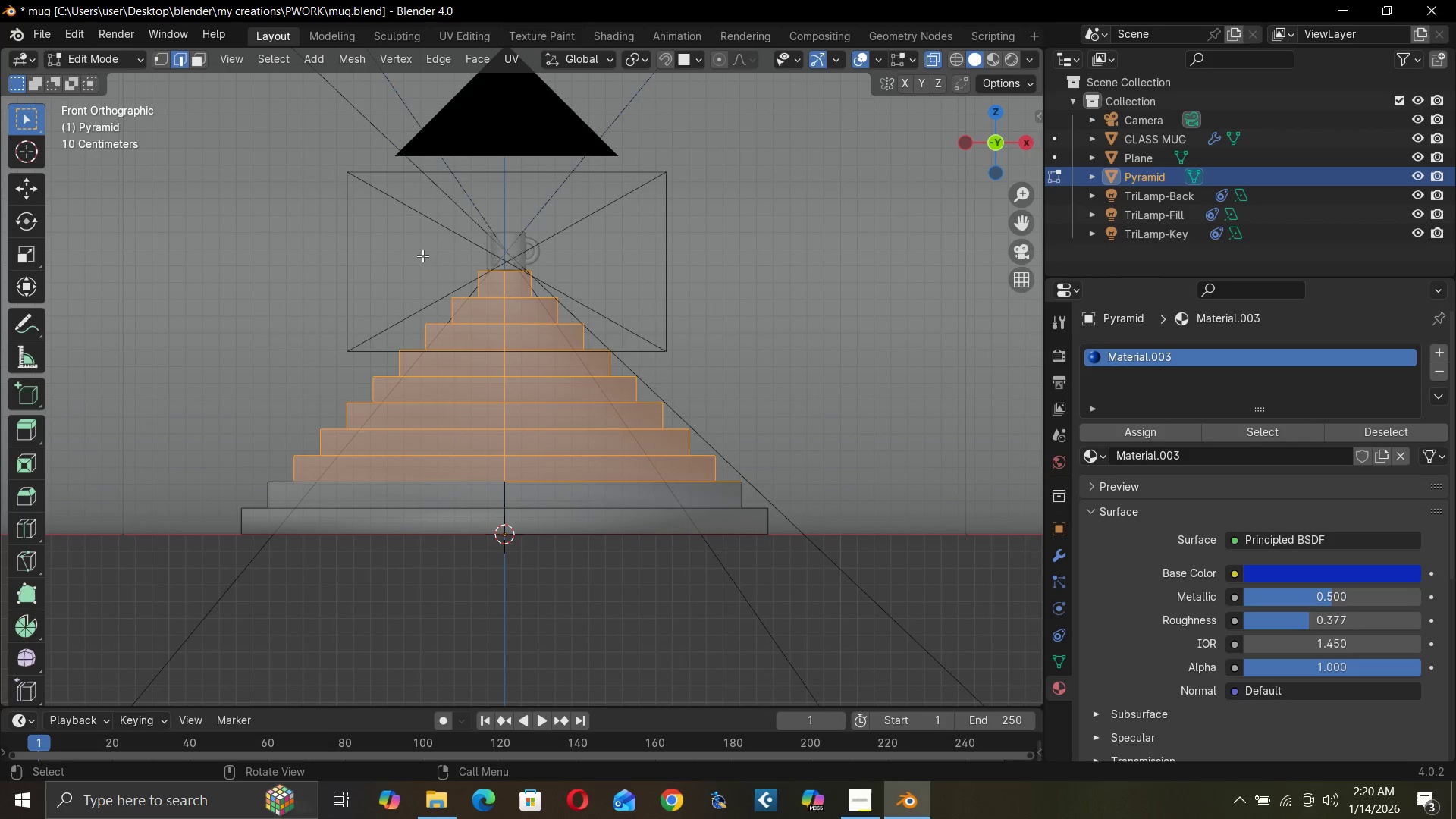 
hold_key(key=ShiftLeft, duration=1.5)
 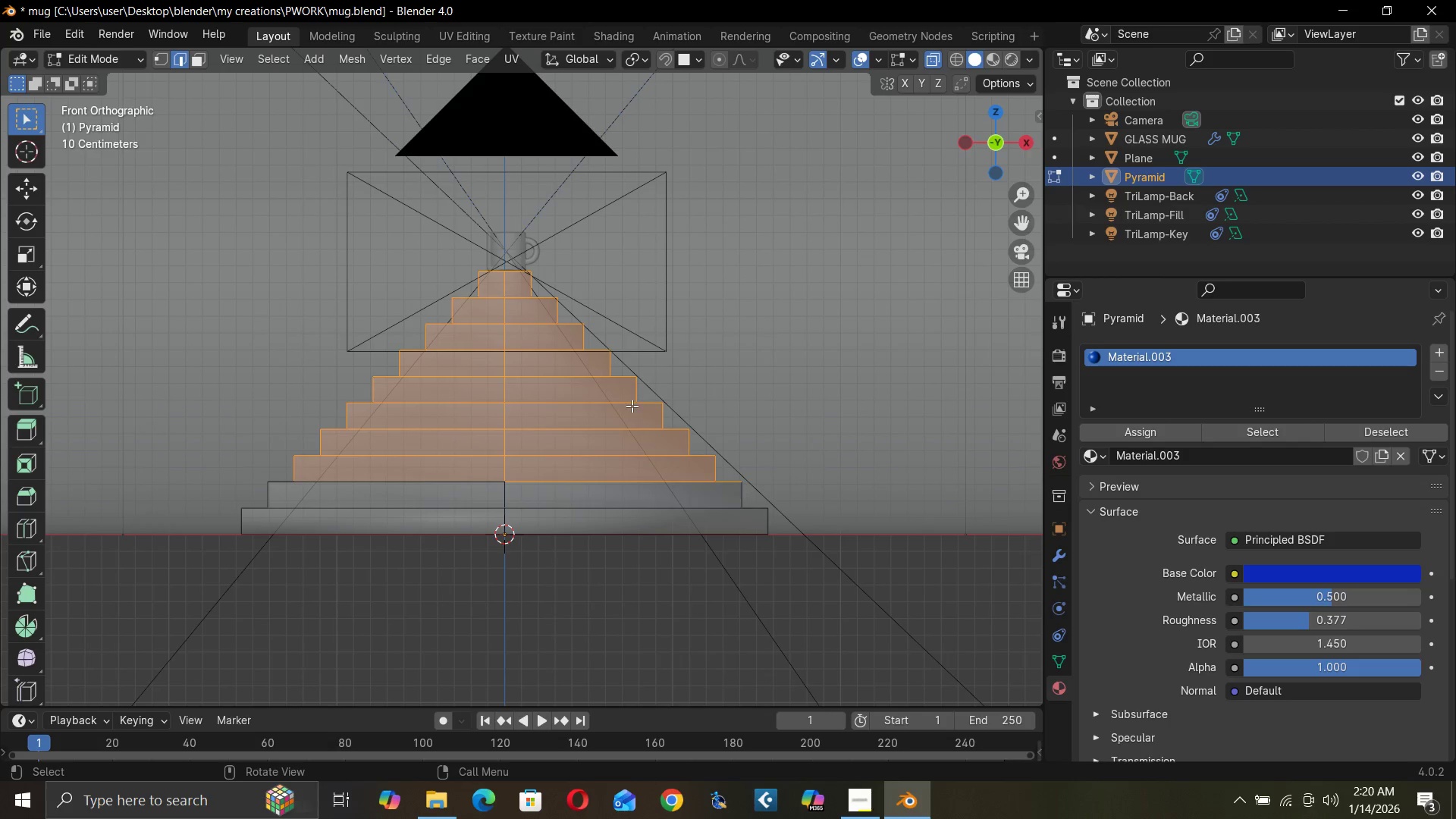 
key(Shift+ShiftLeft)
 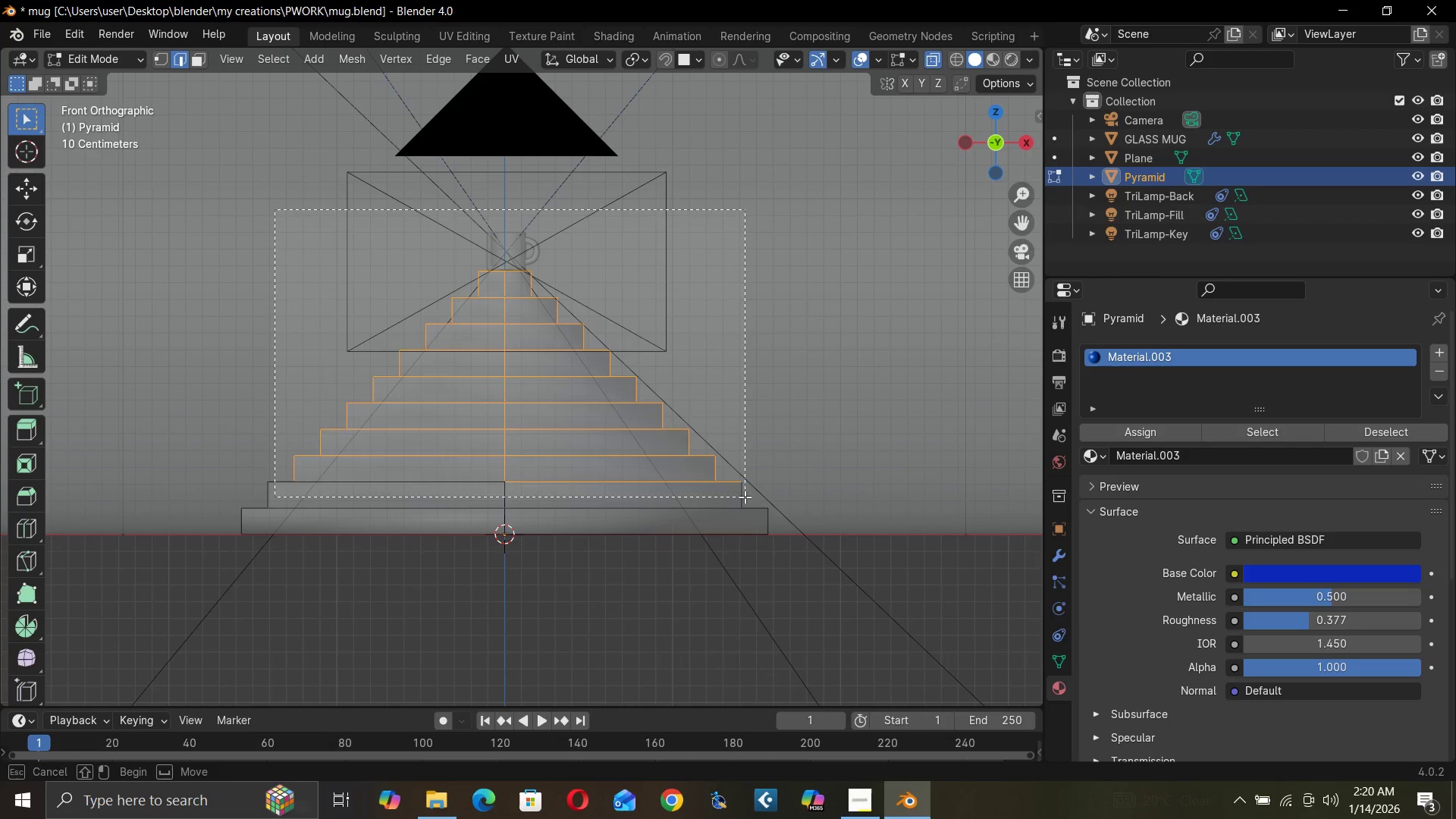 
key(Shift+ShiftLeft)
 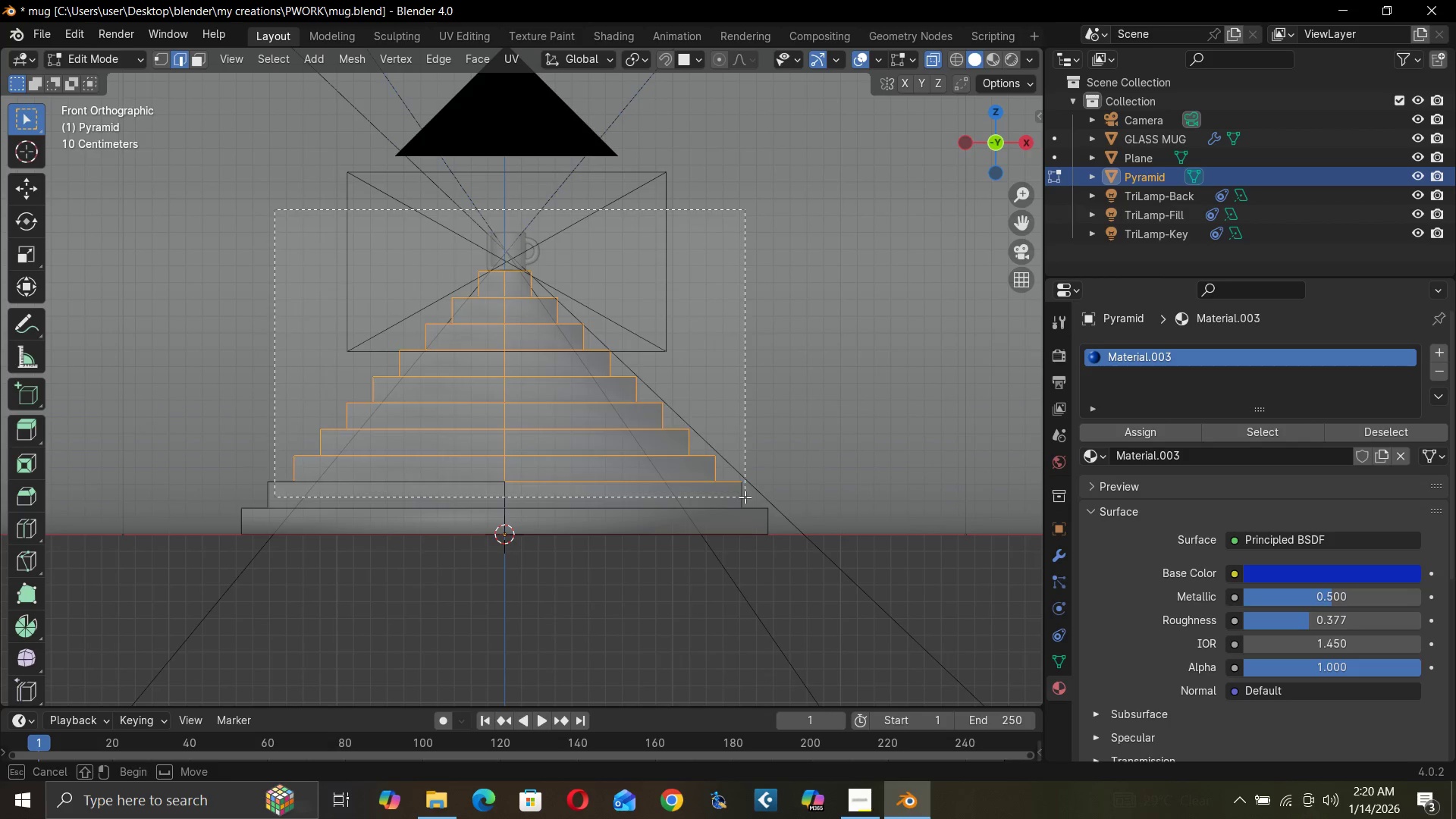 
key(Shift+ShiftLeft)
 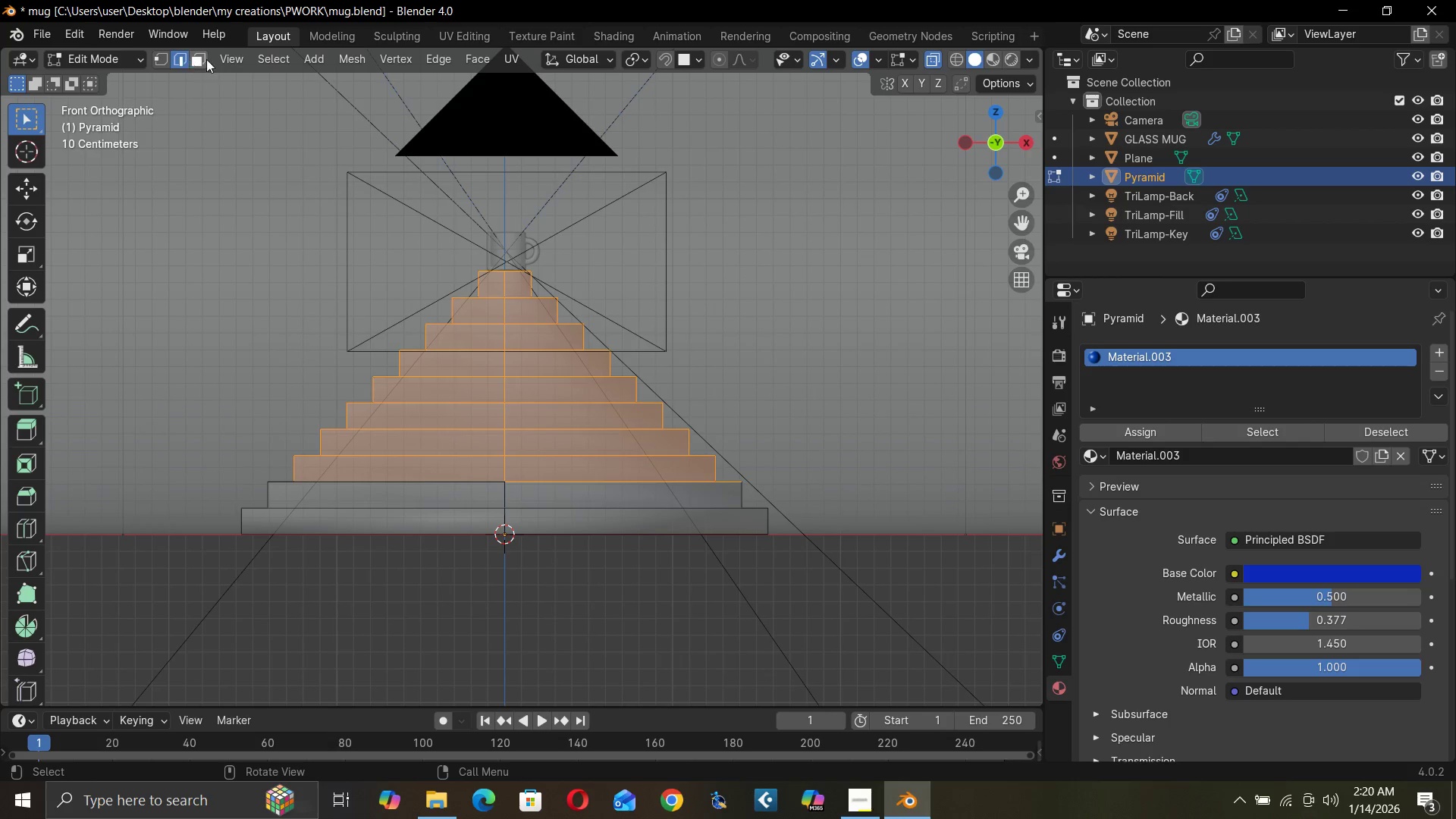 
left_click([199, 58])
 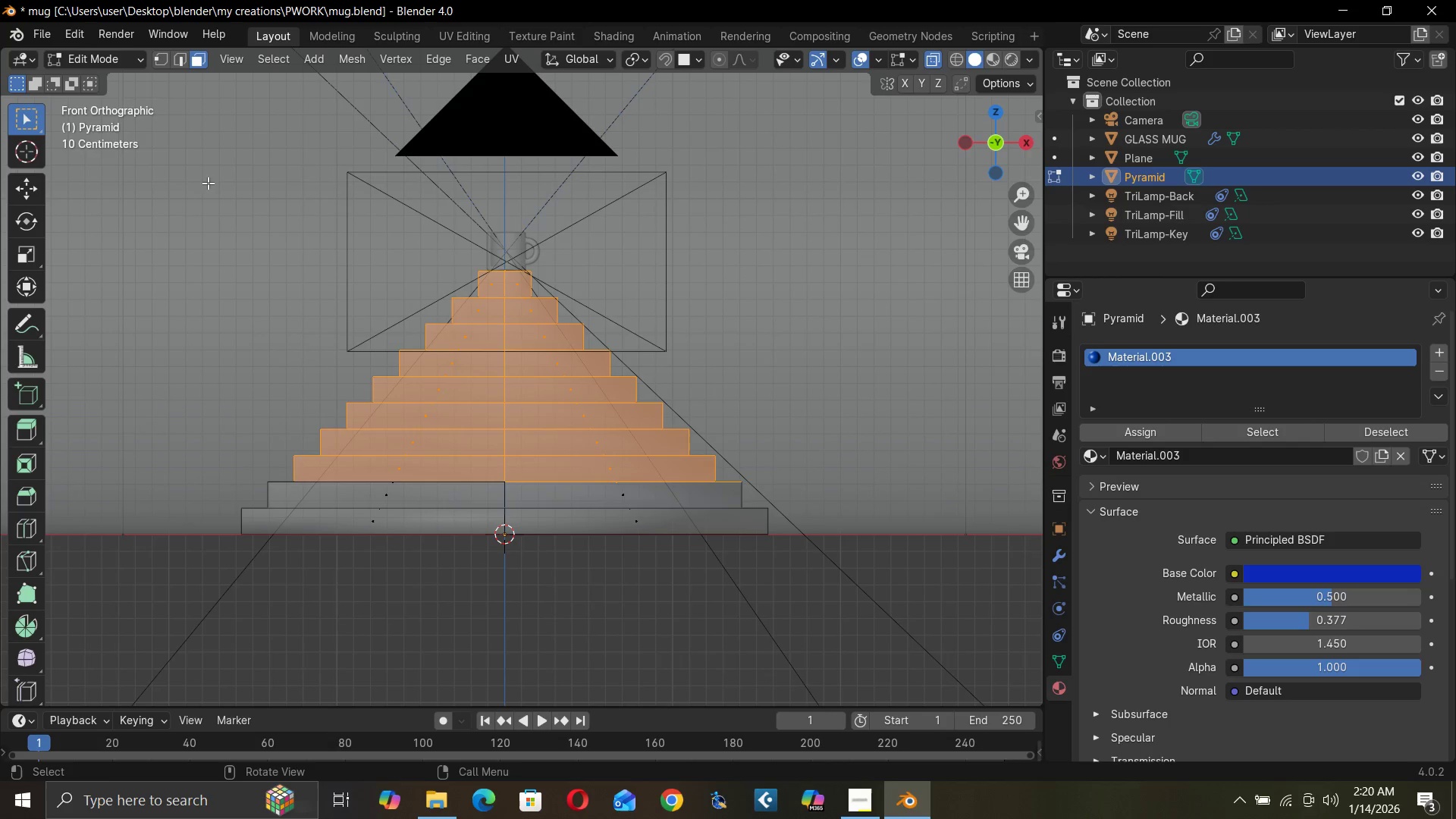 
hold_key(key=ShiftLeft, duration=1.53)
left_click_drag(start_coordinate=[196, 175], to_coordinate=[853, 500])
 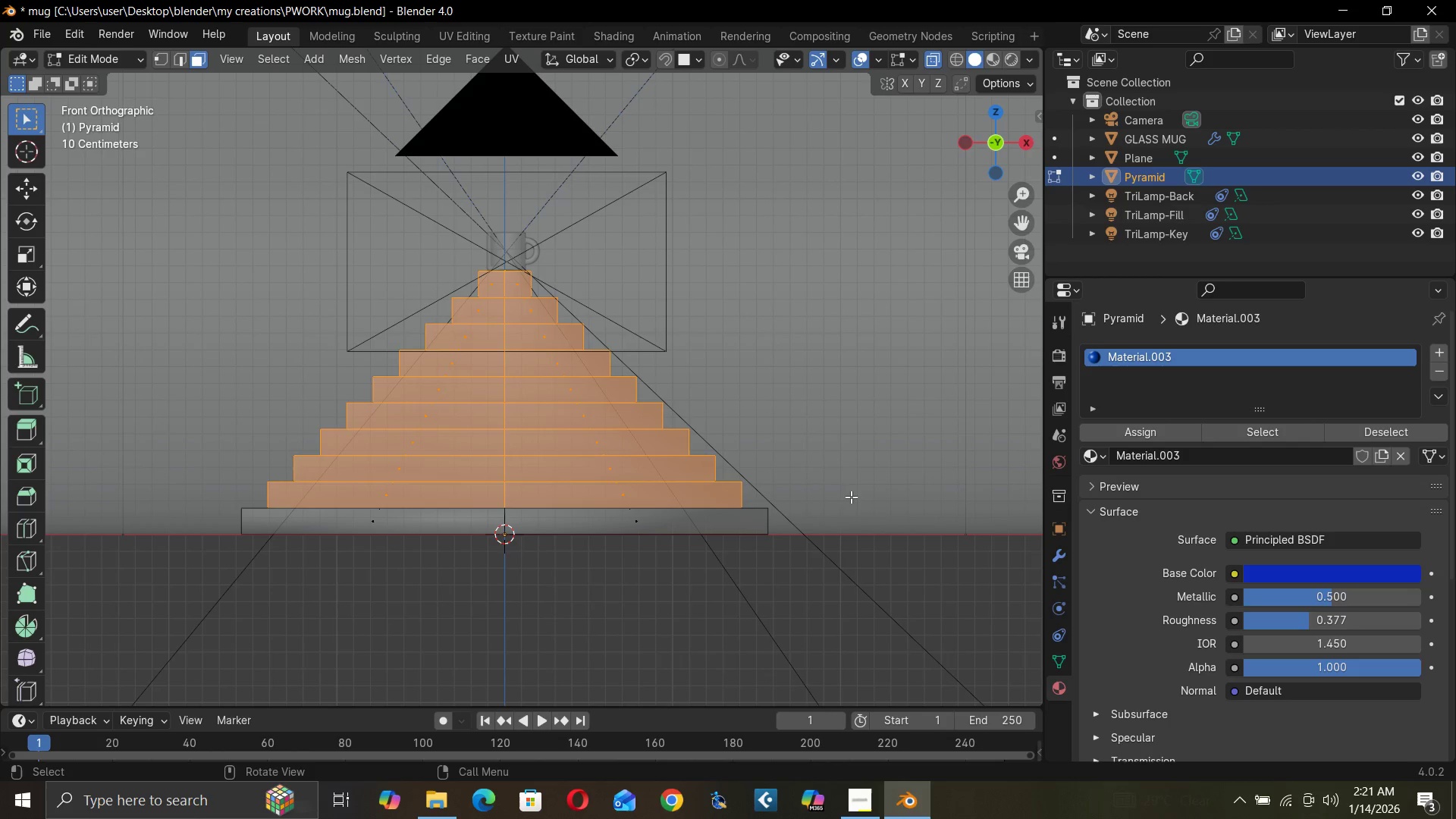 
hold_key(key=ShiftLeft, duration=0.86)
 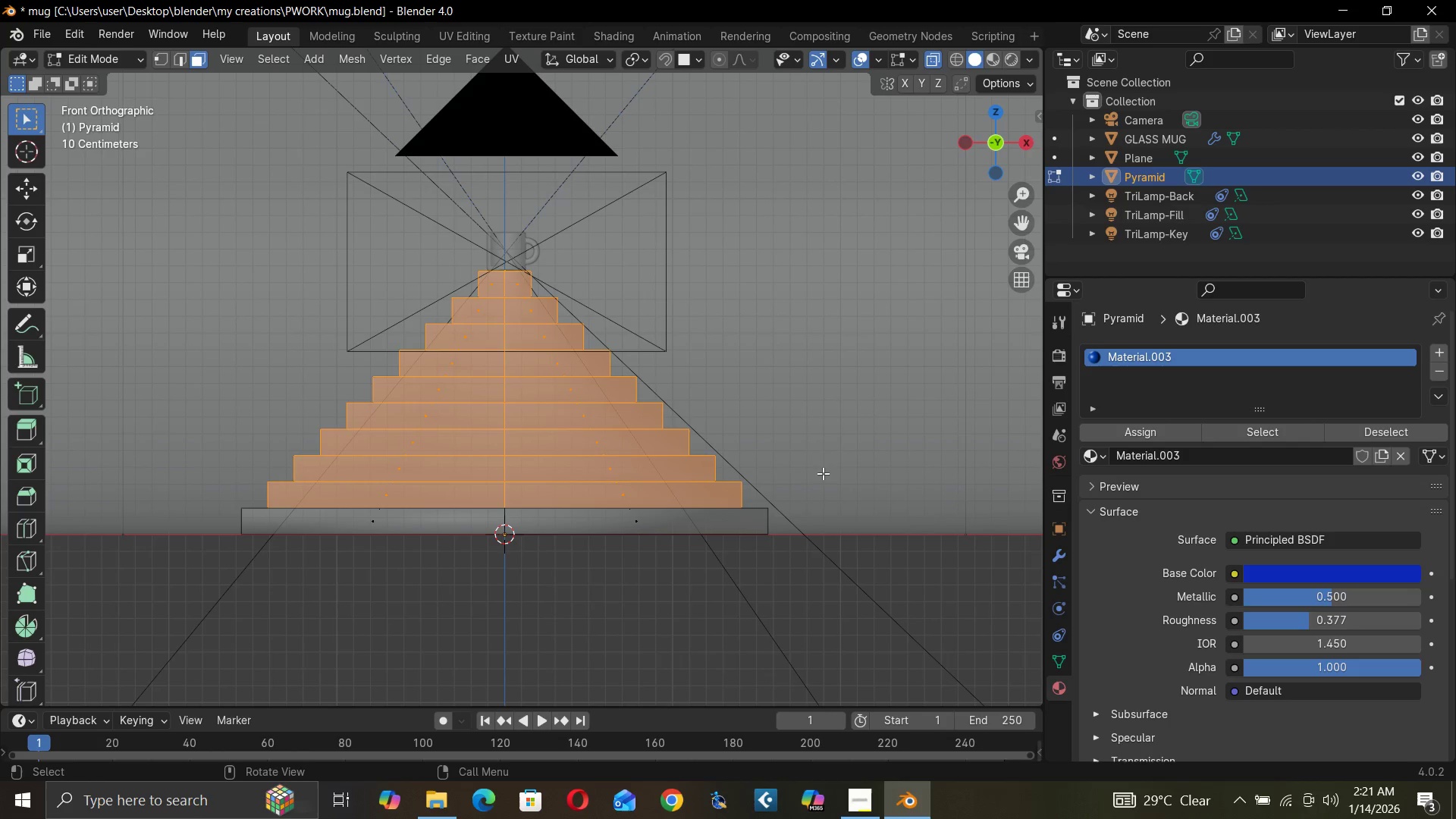 
key(X)
 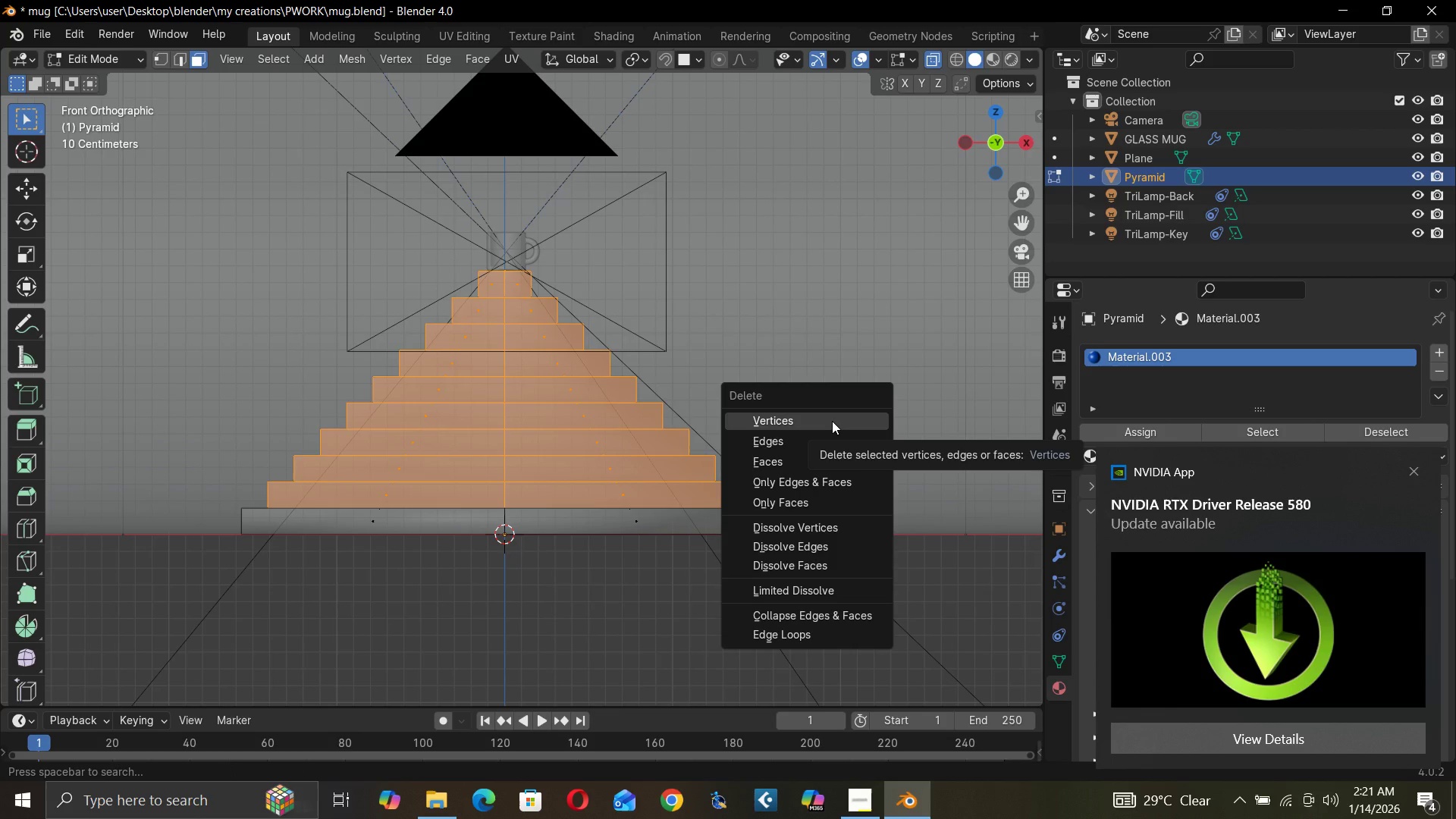 
wait(5.06)
 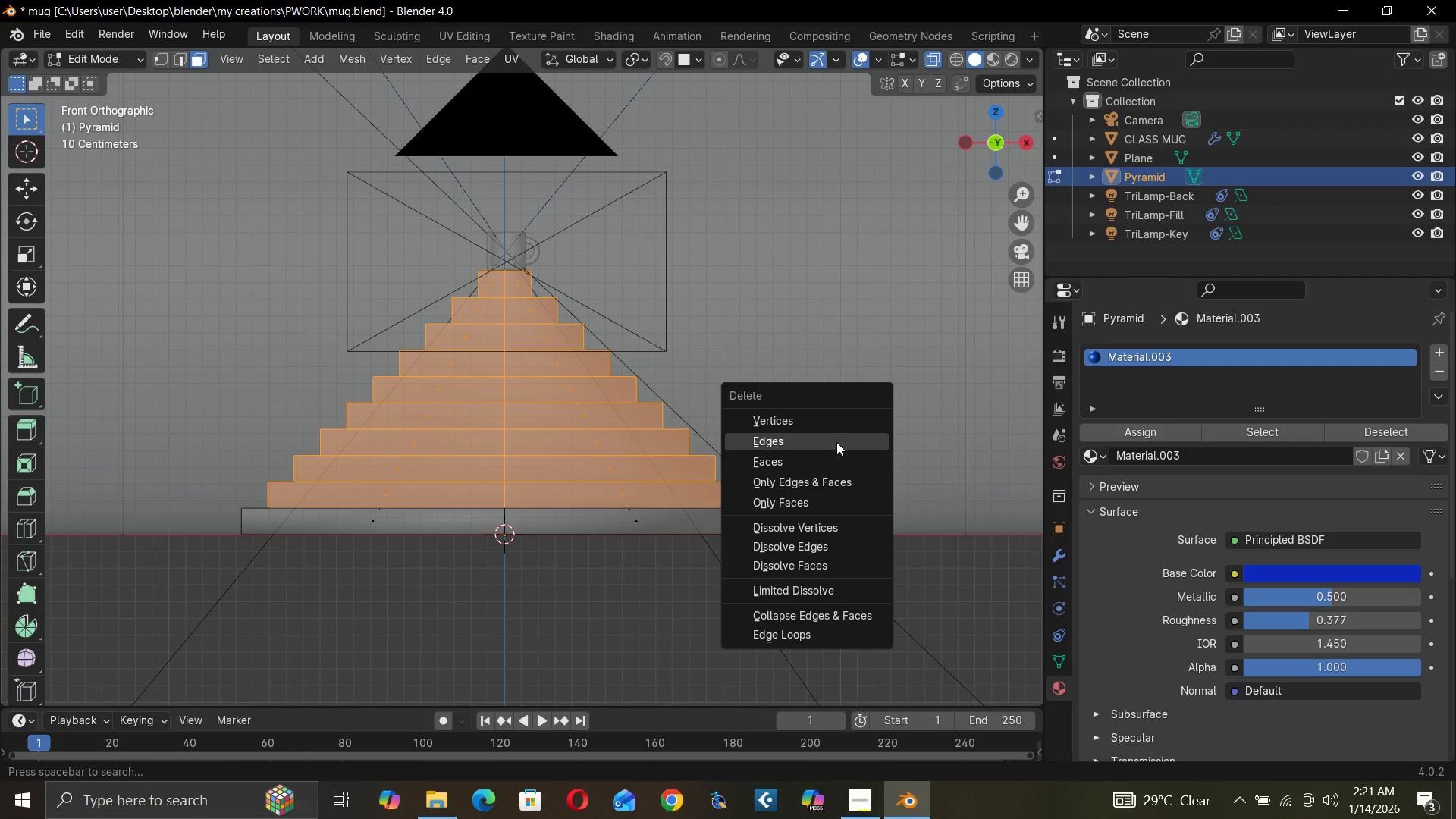 
left_click([832, 421])
 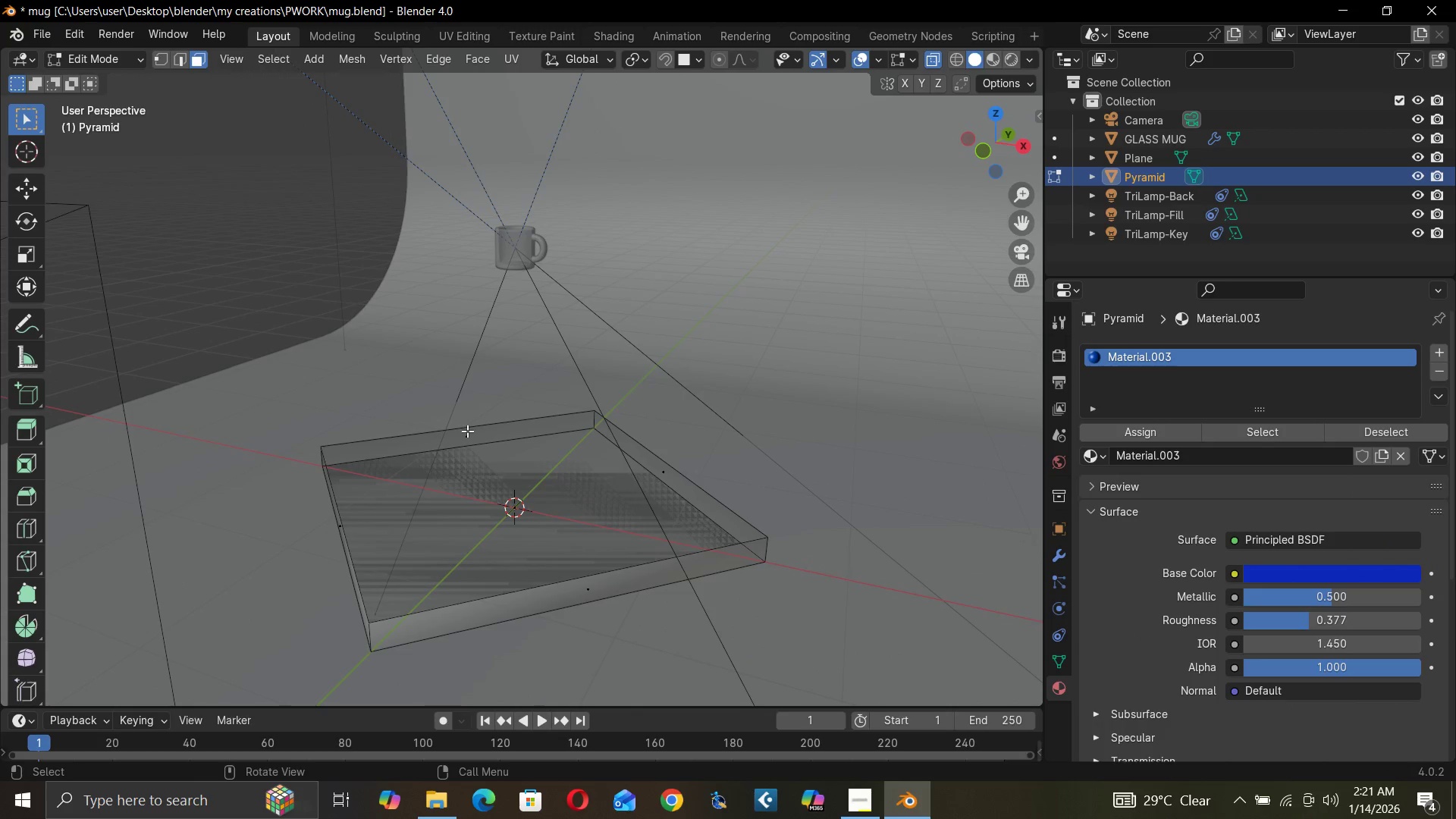 
wait(6.92)
 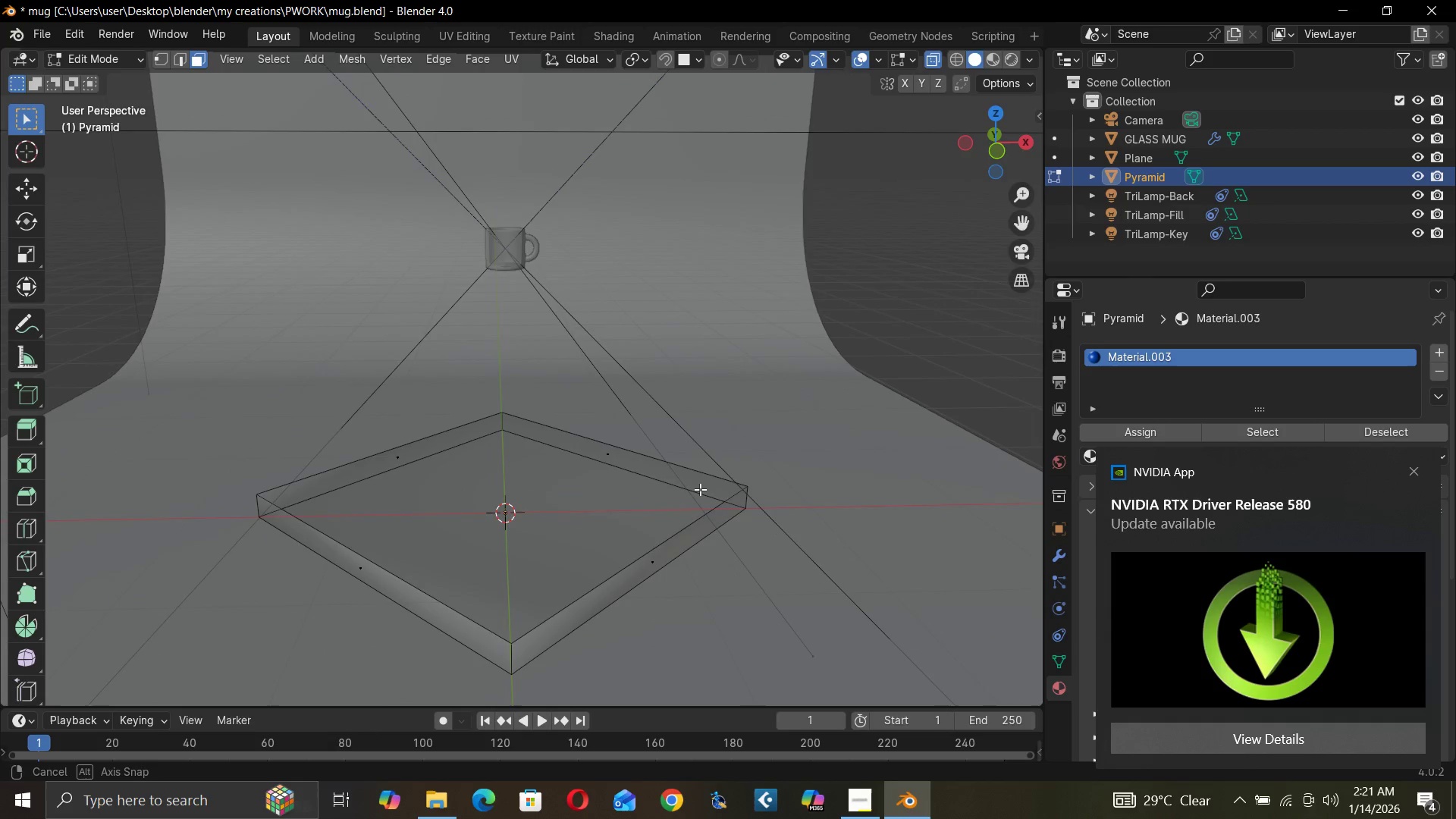 
left_click([182, 61])
 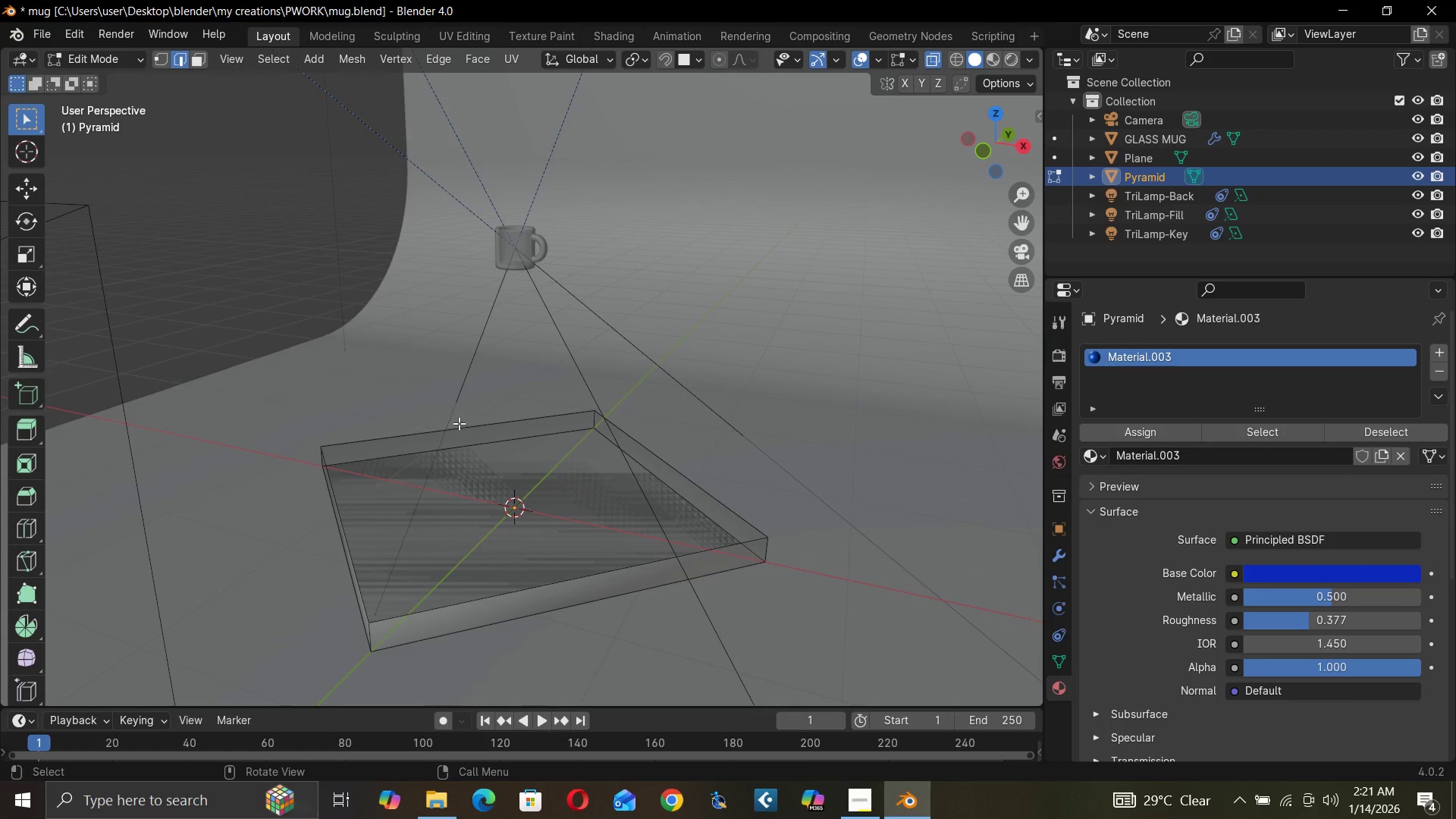 
left_click([461, 430])
 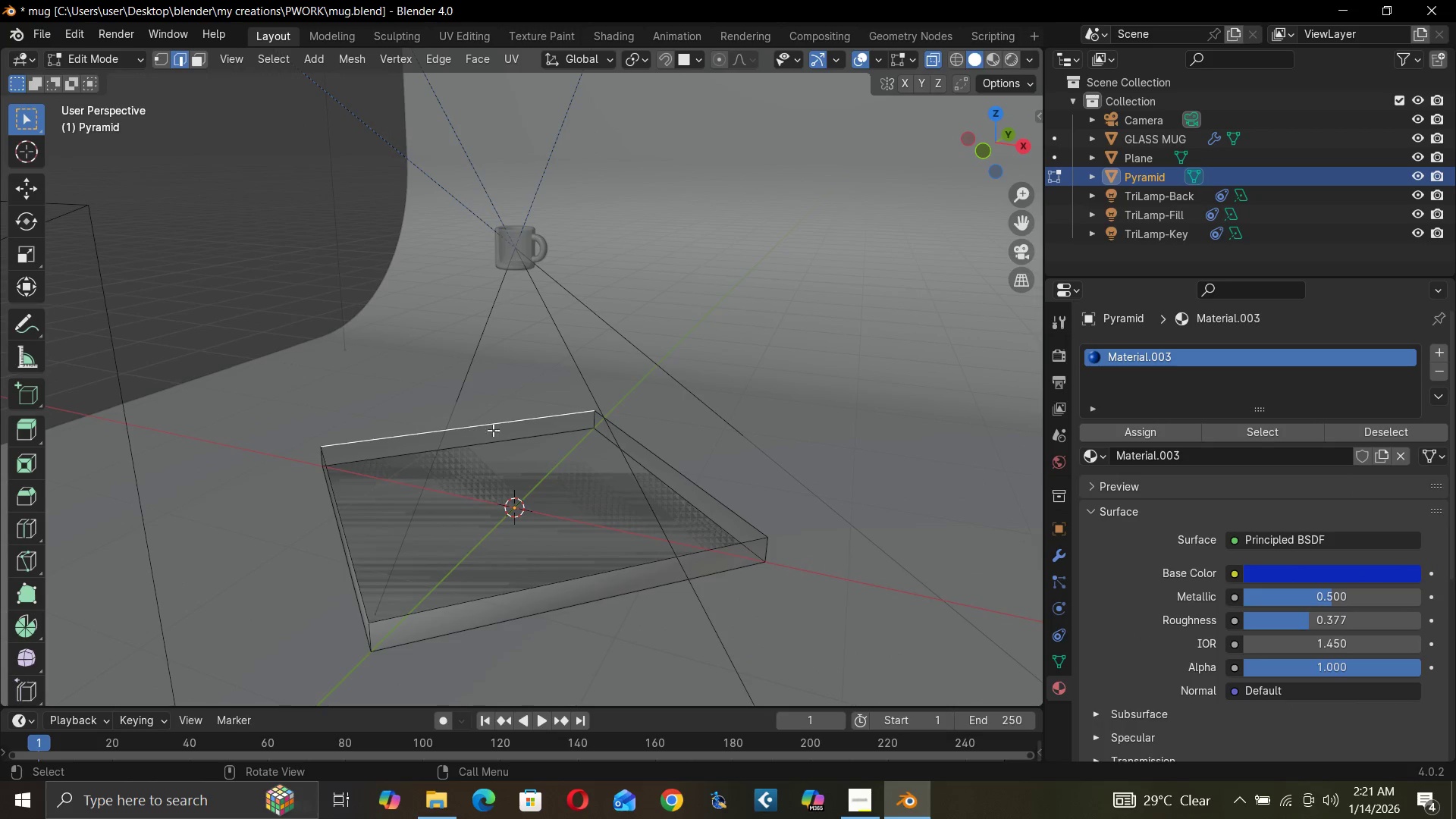 
hold_key(key=ShiftLeft, duration=1.74)
 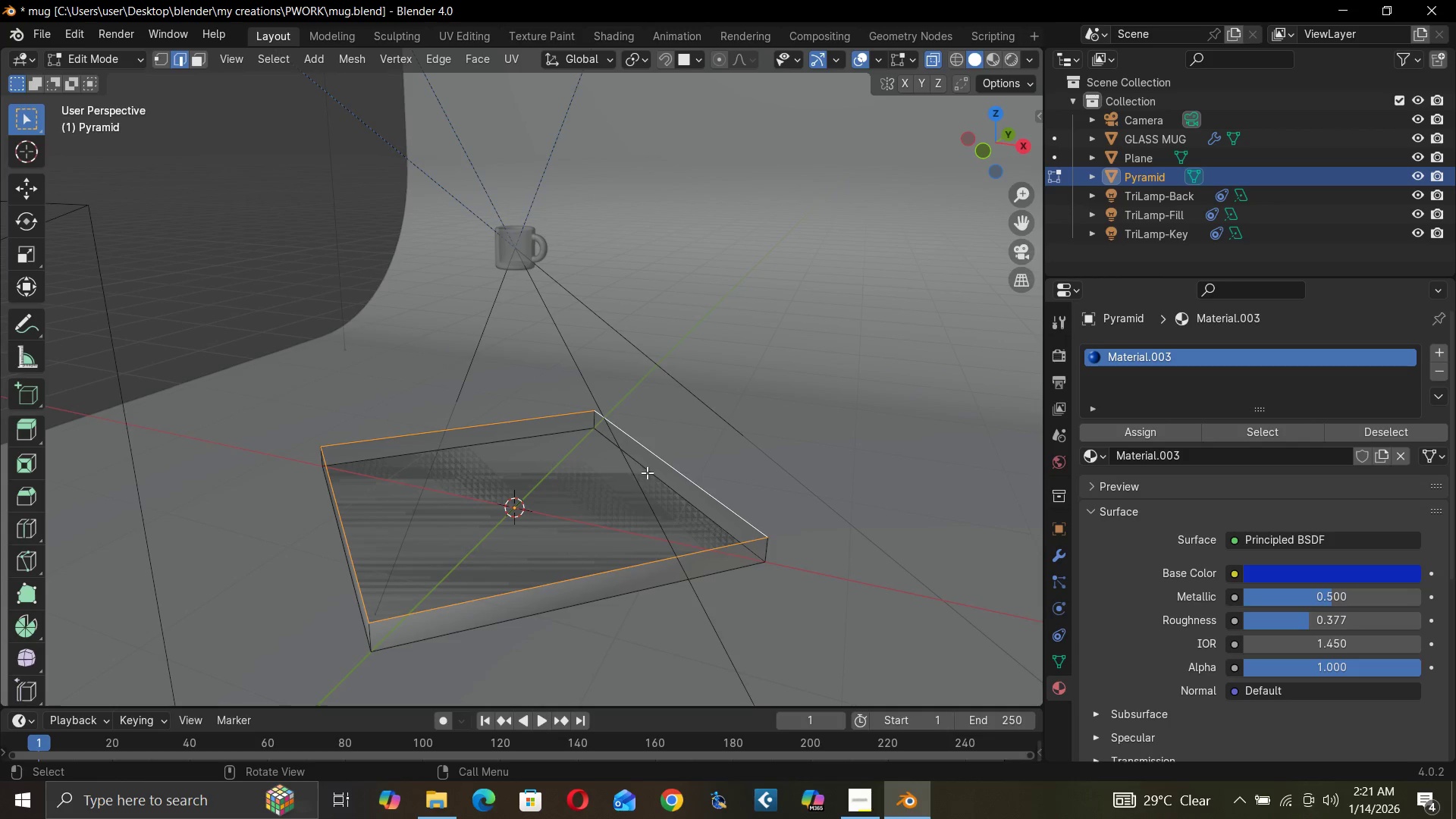 
hold_key(key=AltLeft, duration=1.19)
 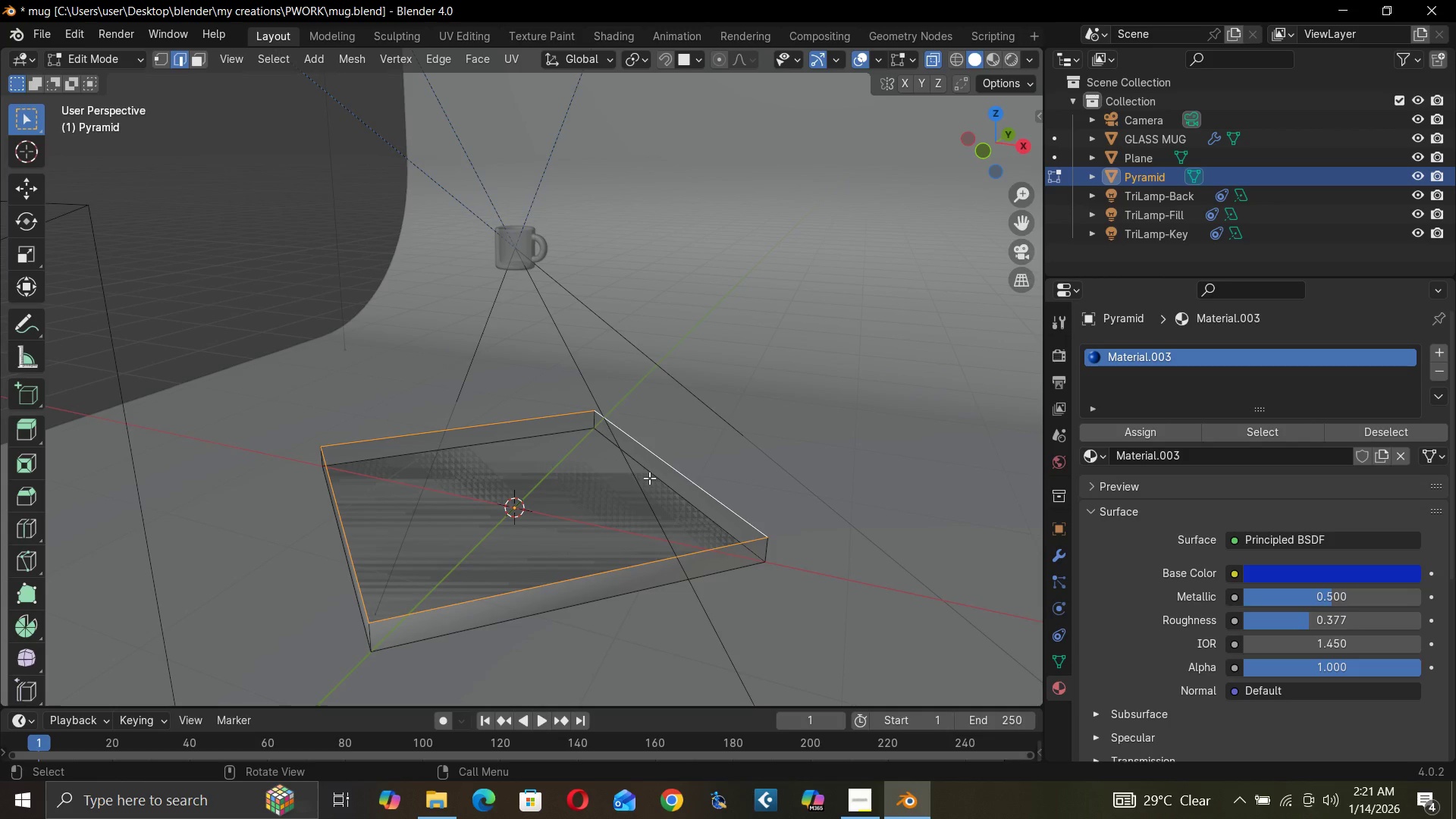 
key(F)
 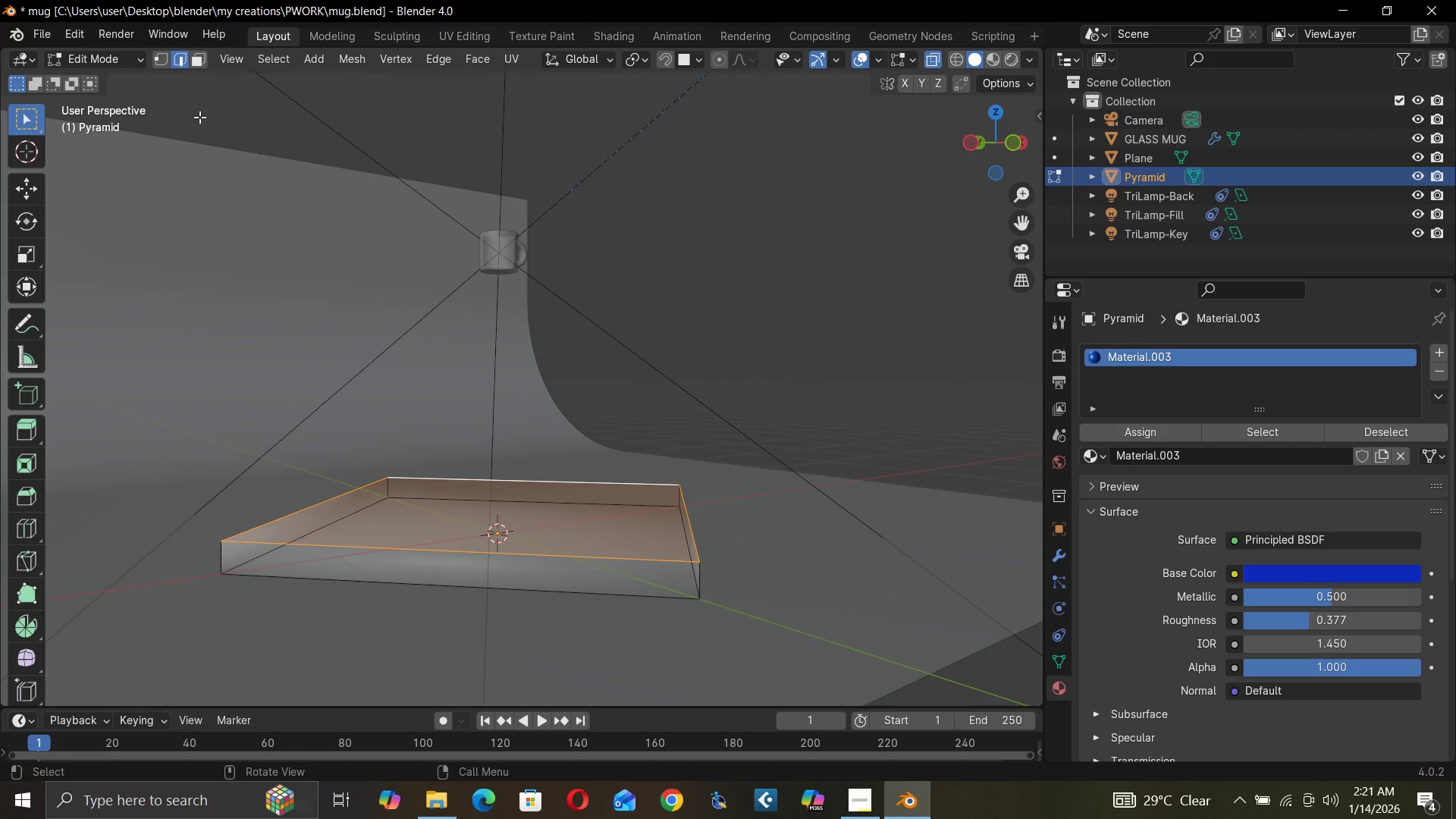 
double_click([118, 73])
 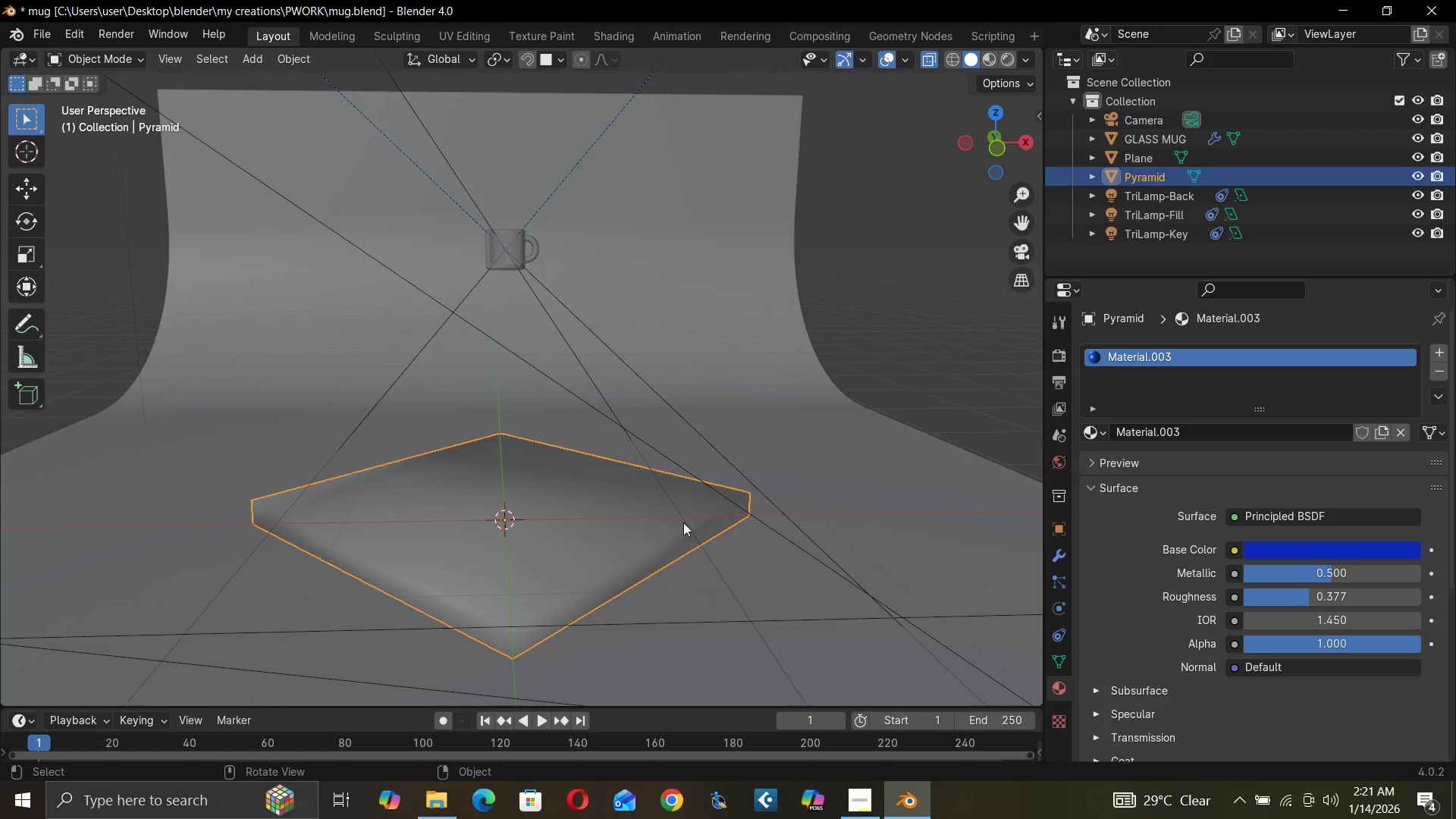 
left_click([658, 535])
 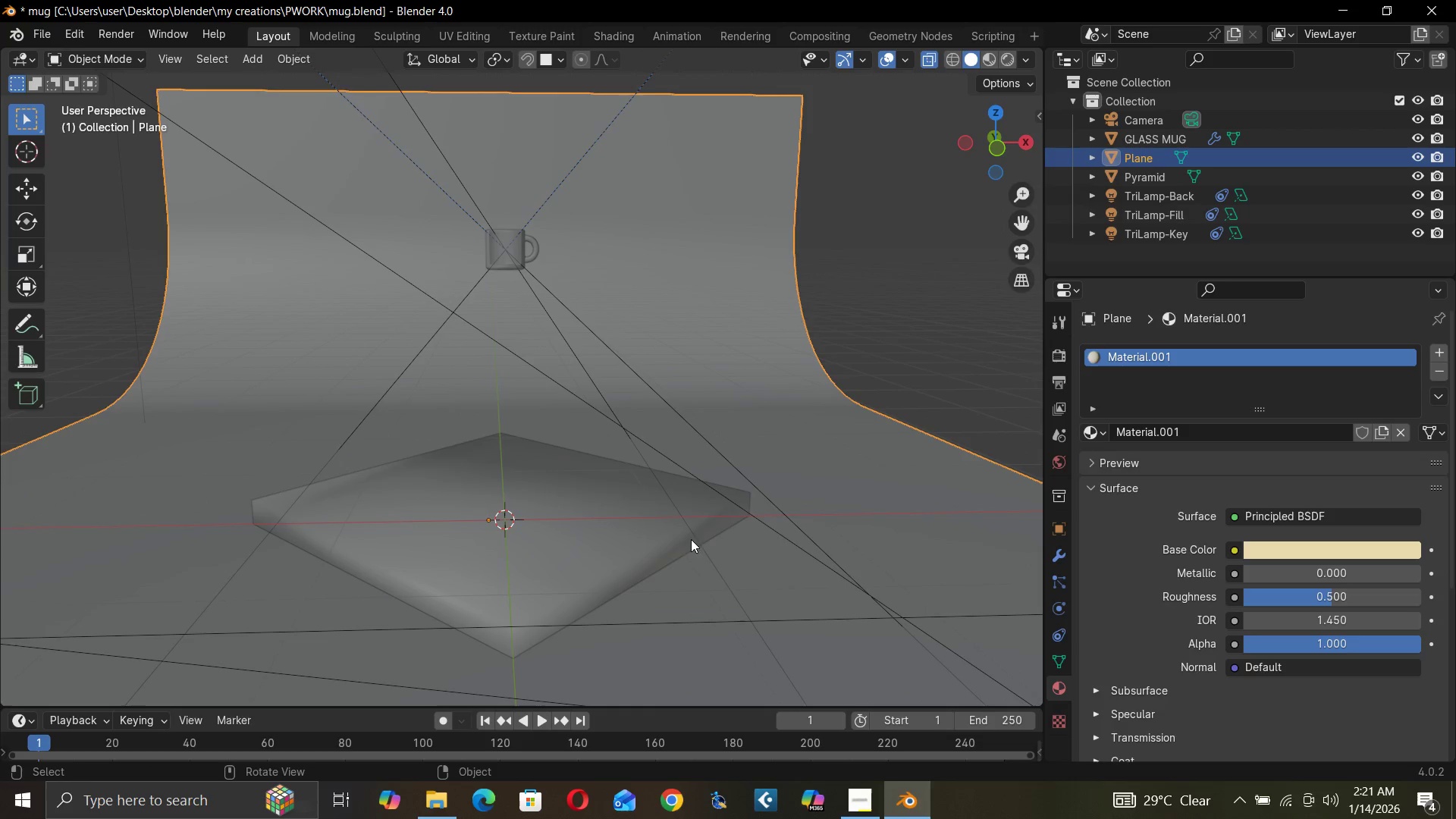 
left_click([680, 545])
 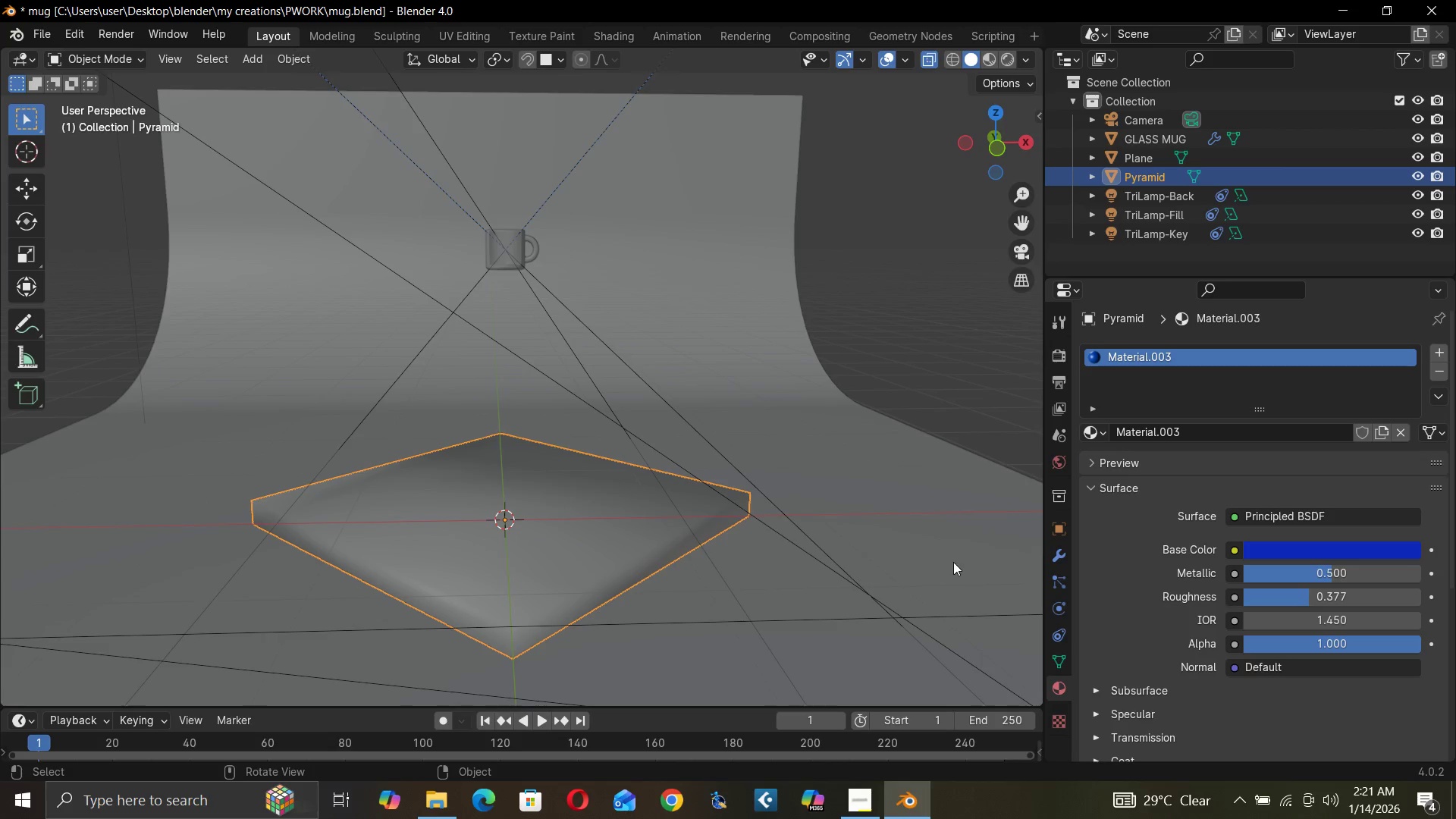 
key(S)
 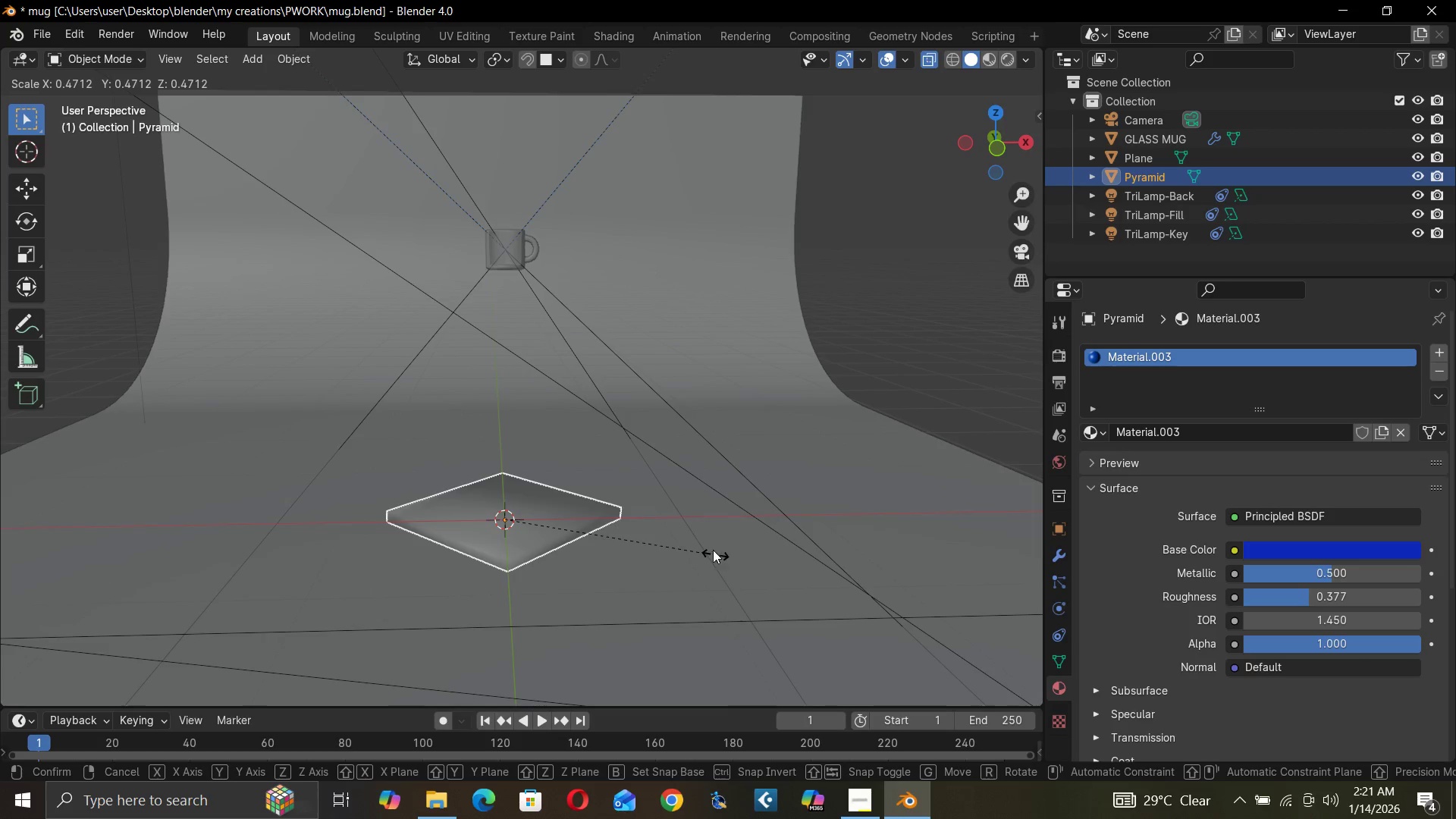 
wait(5.08)
 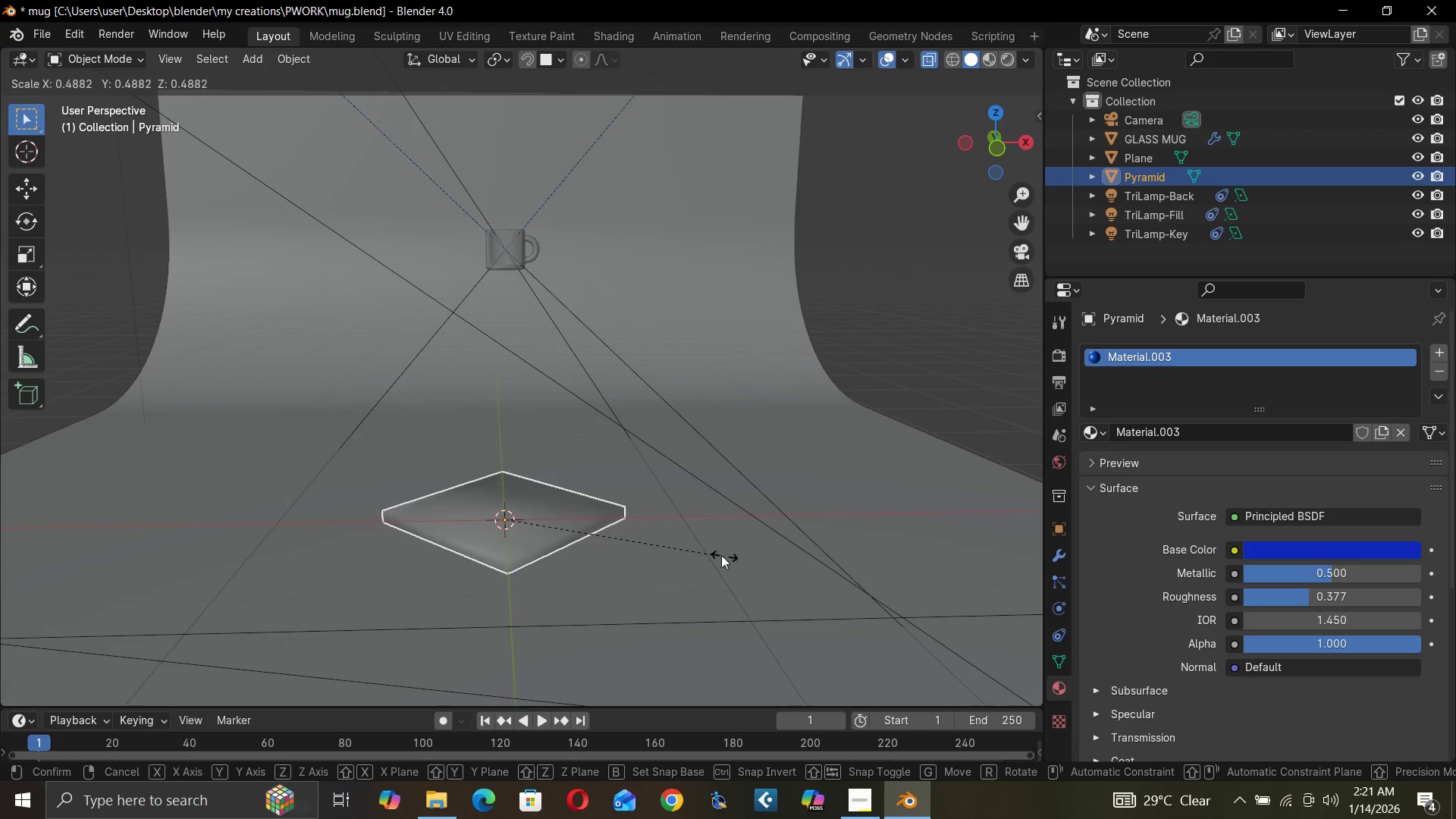 
left_click([698, 547])
 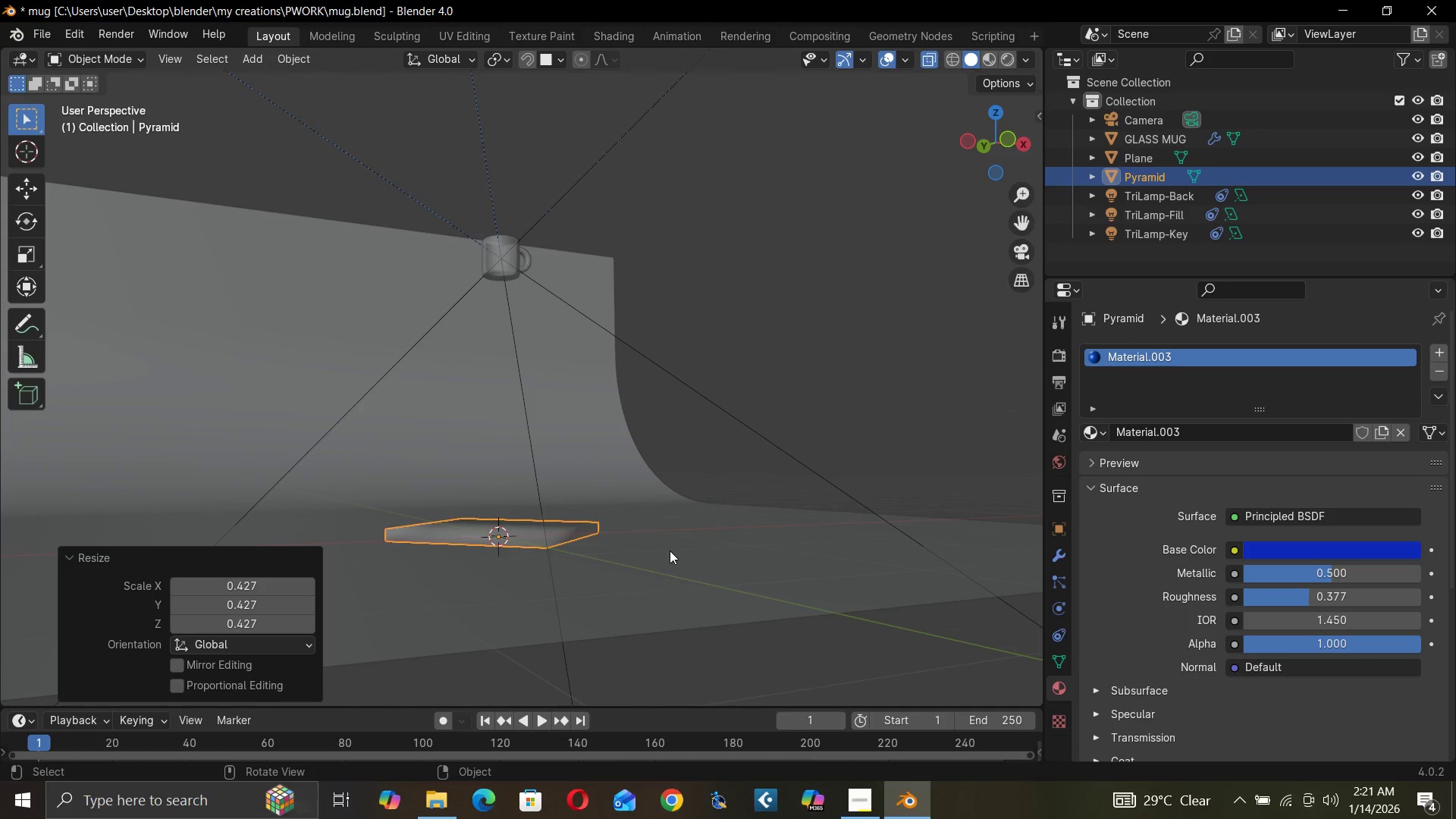 
type(GZ)
 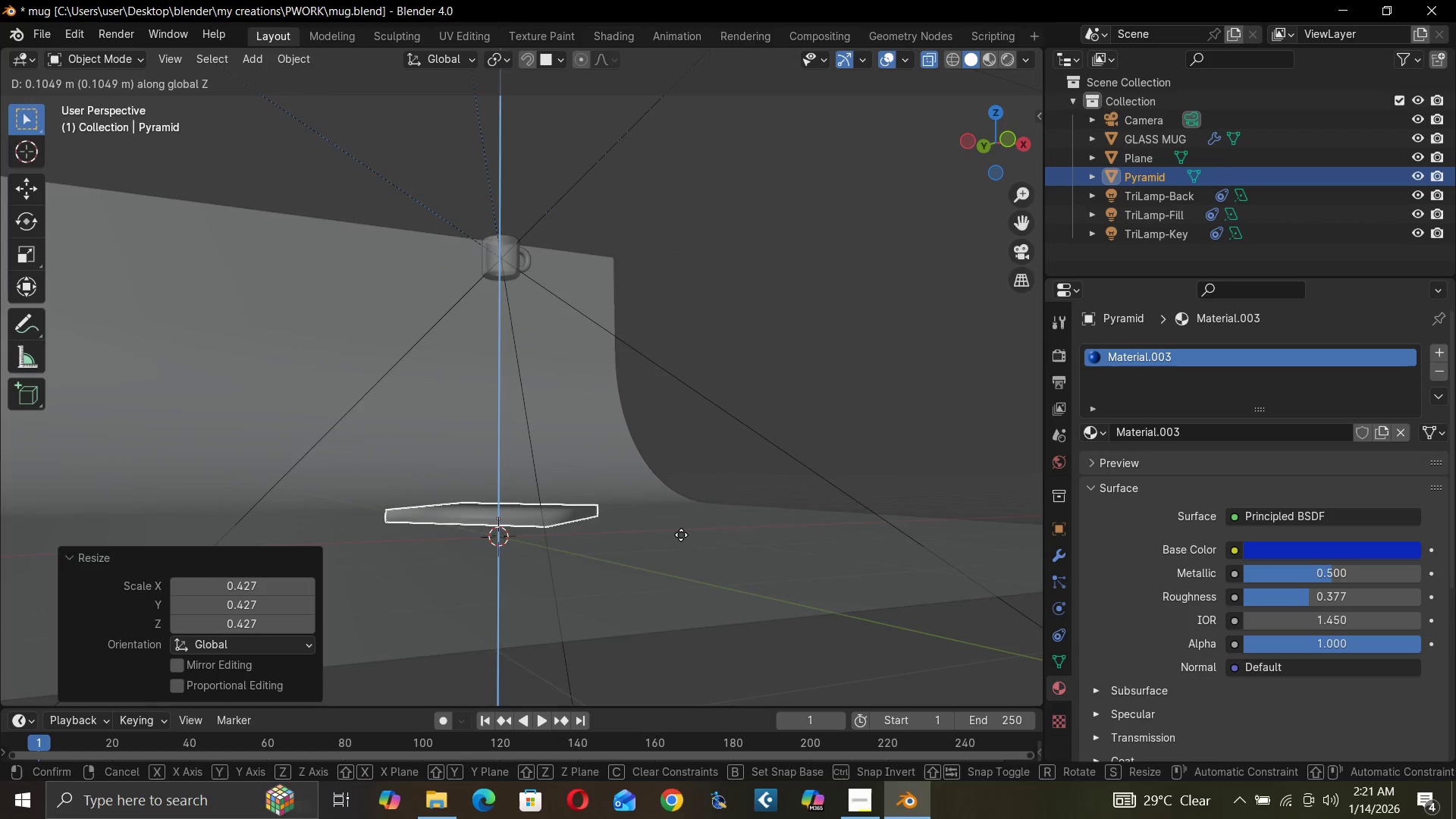 
hold_key(key=ControlLeft, duration=1.02)
left_click([683, 536])
 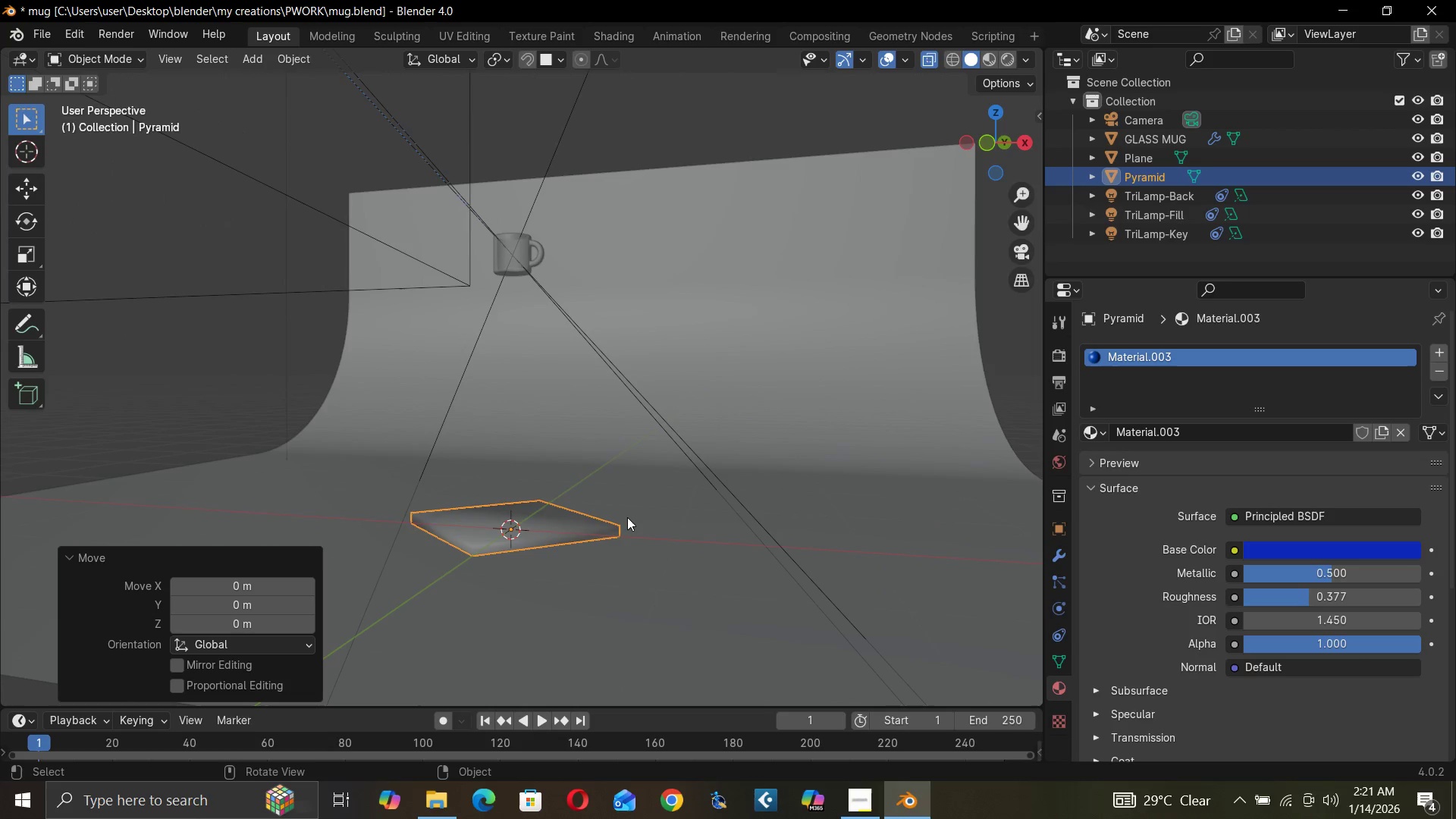 
right_click([579, 529])
 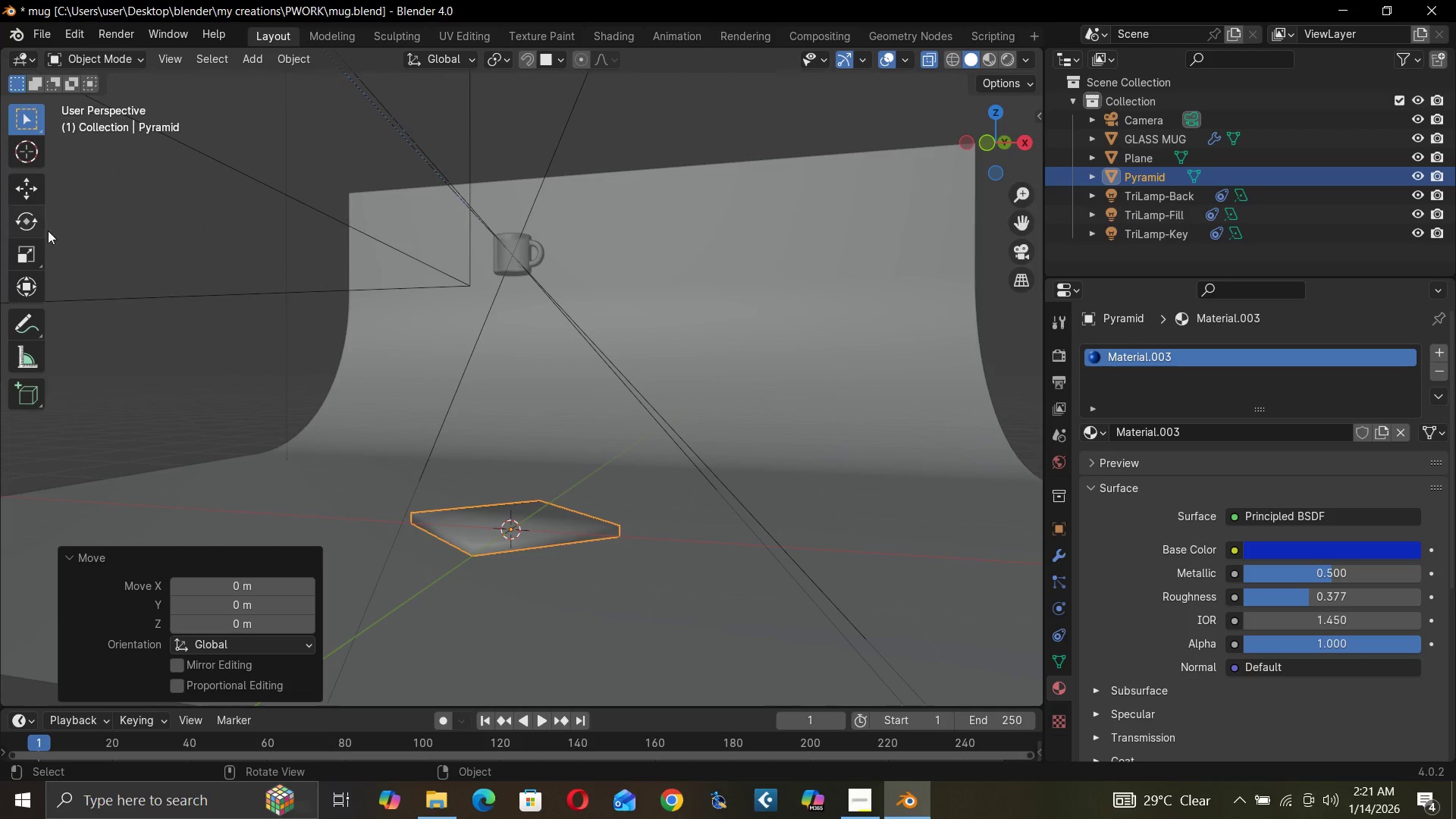 
double_click([132, 102])
 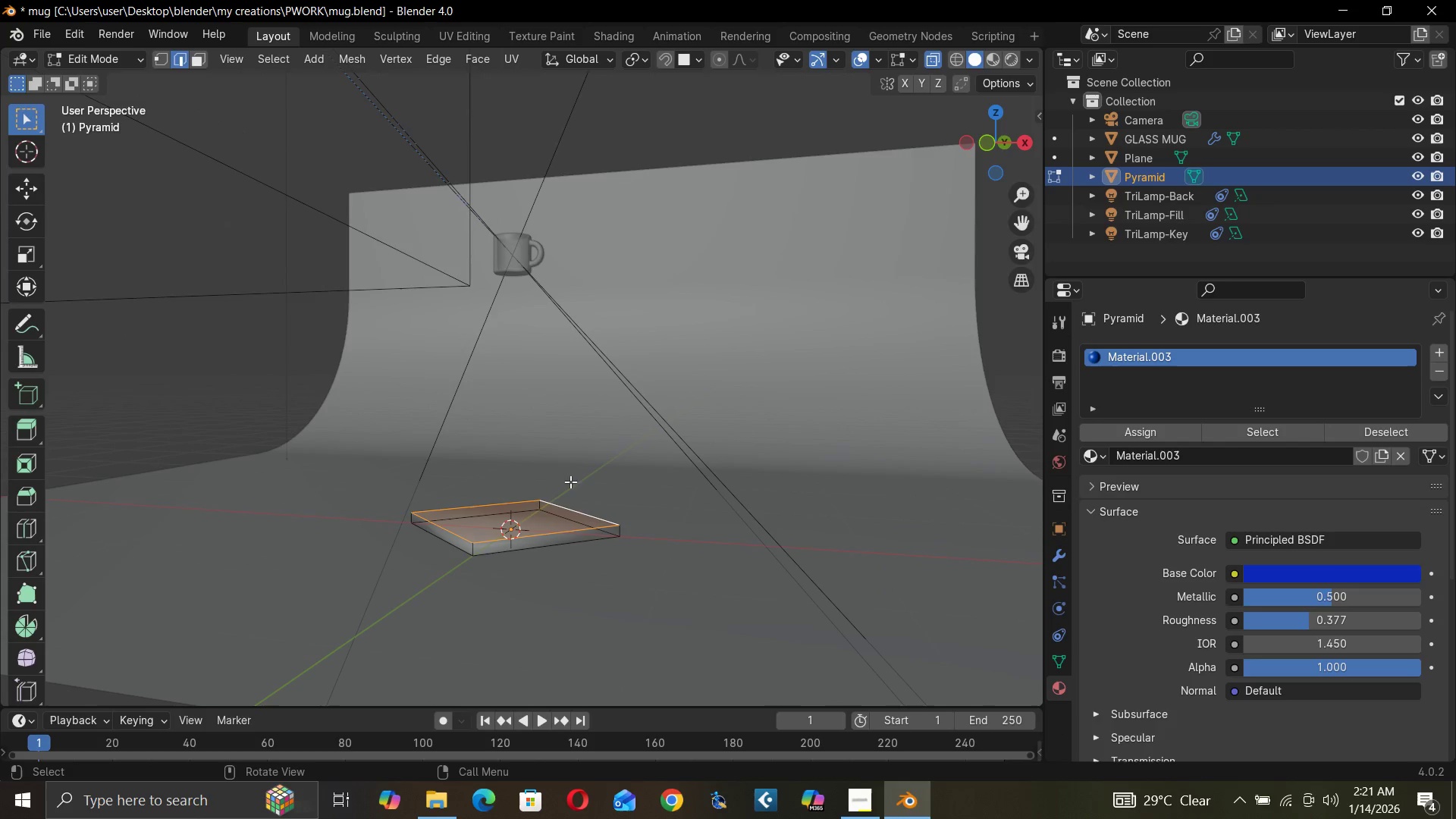 
key(A)
 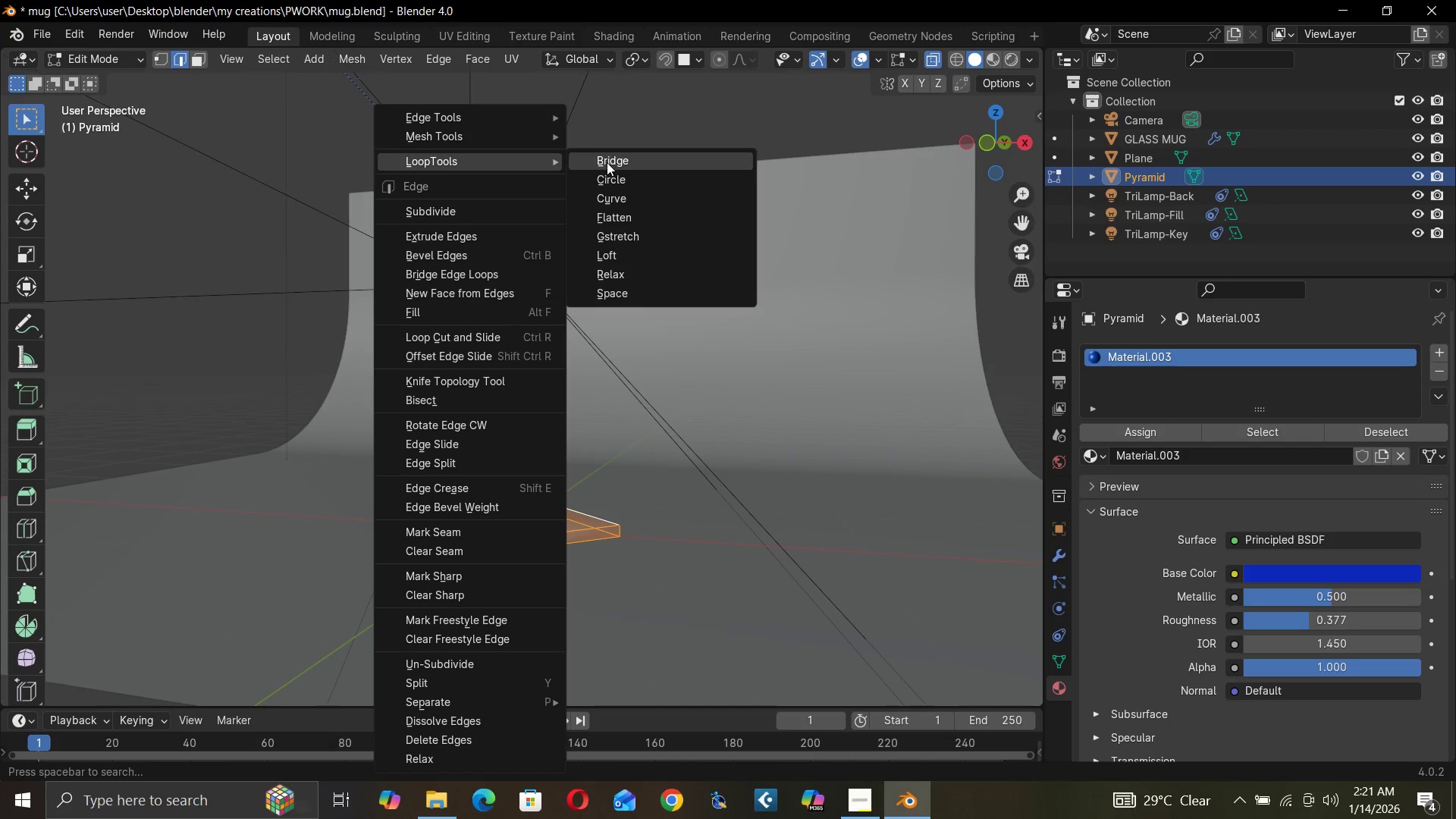 
left_click([616, 184])
 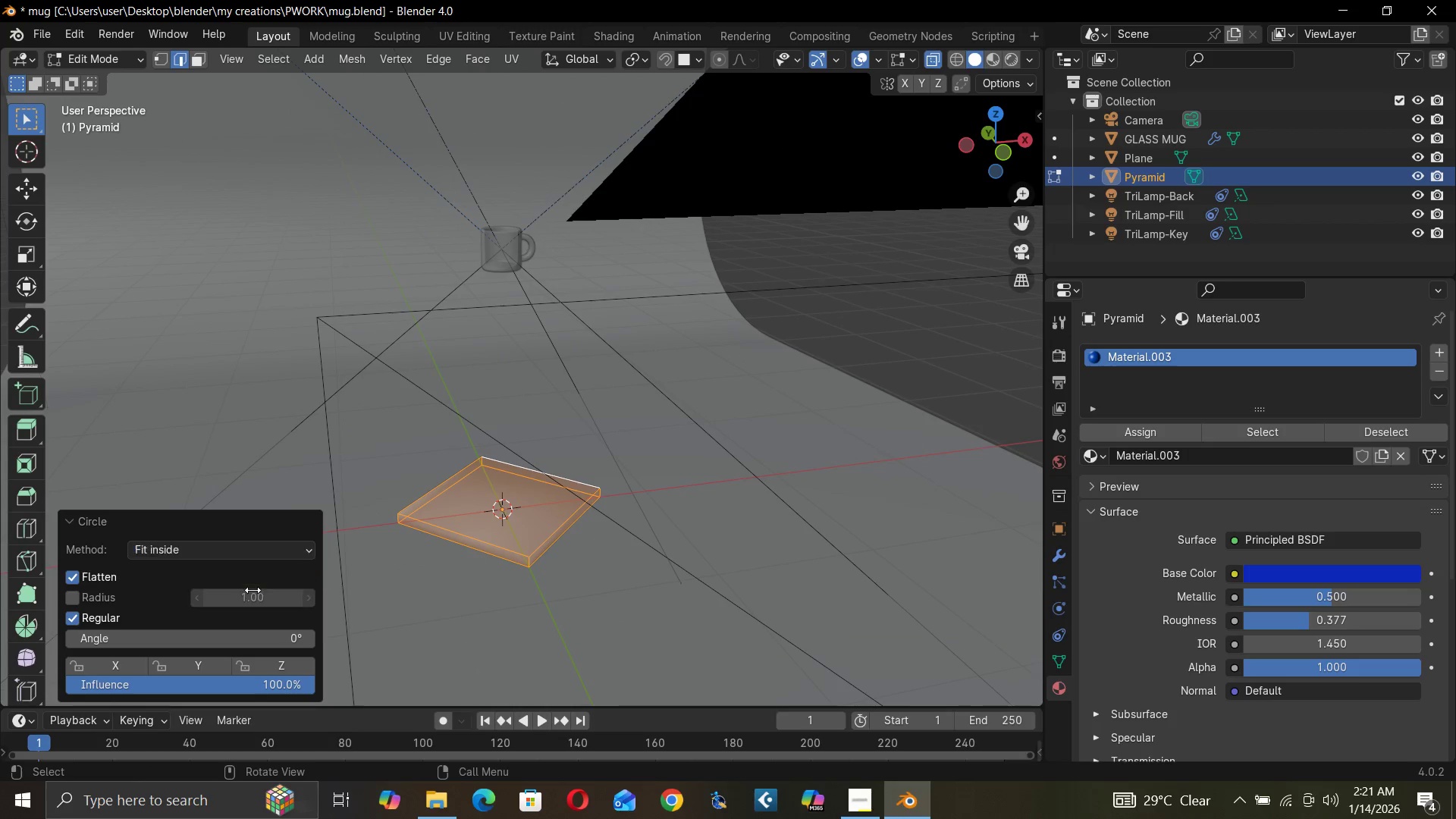 
wait(6.52)
 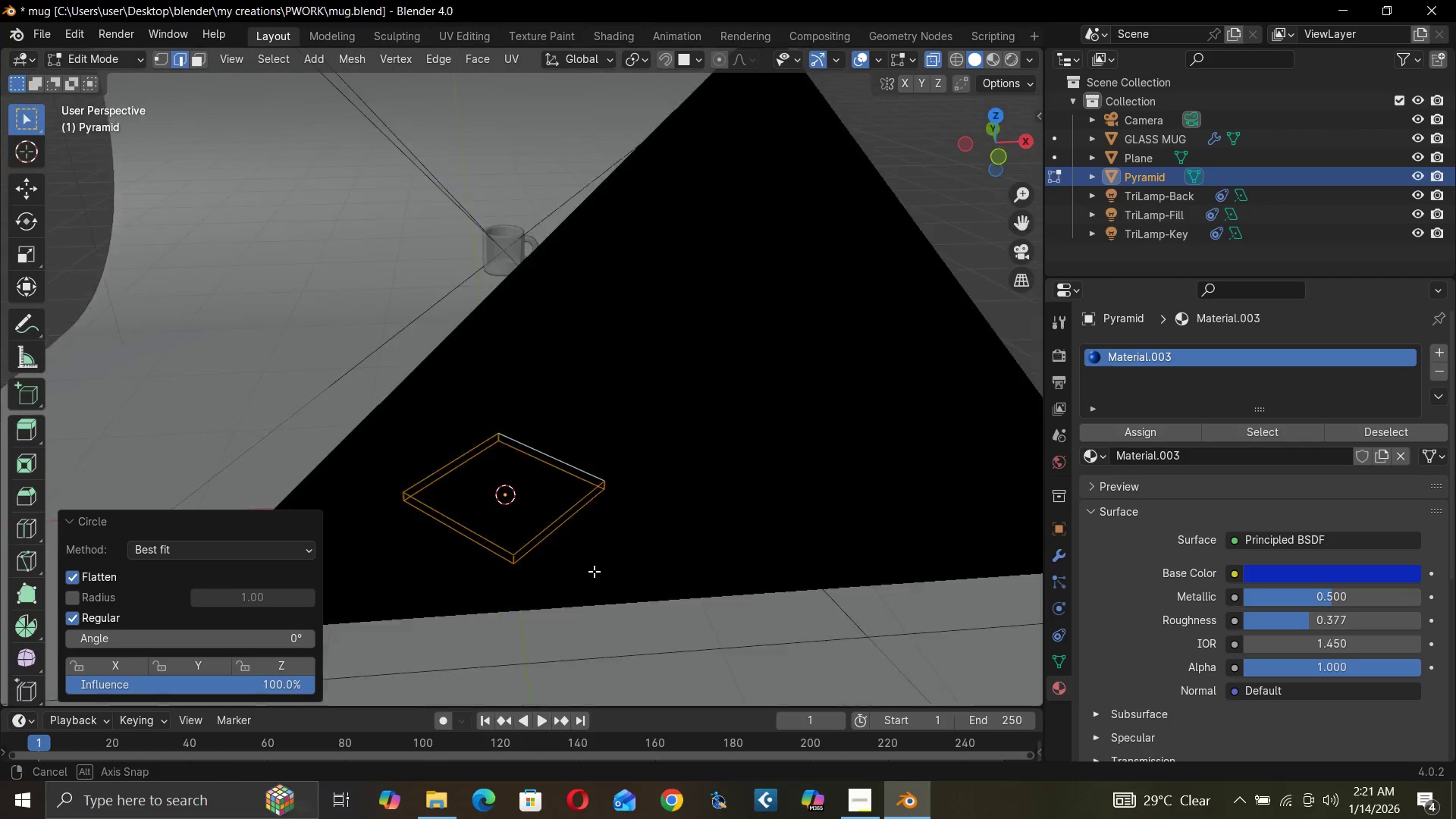 
left_click([256, 570])
 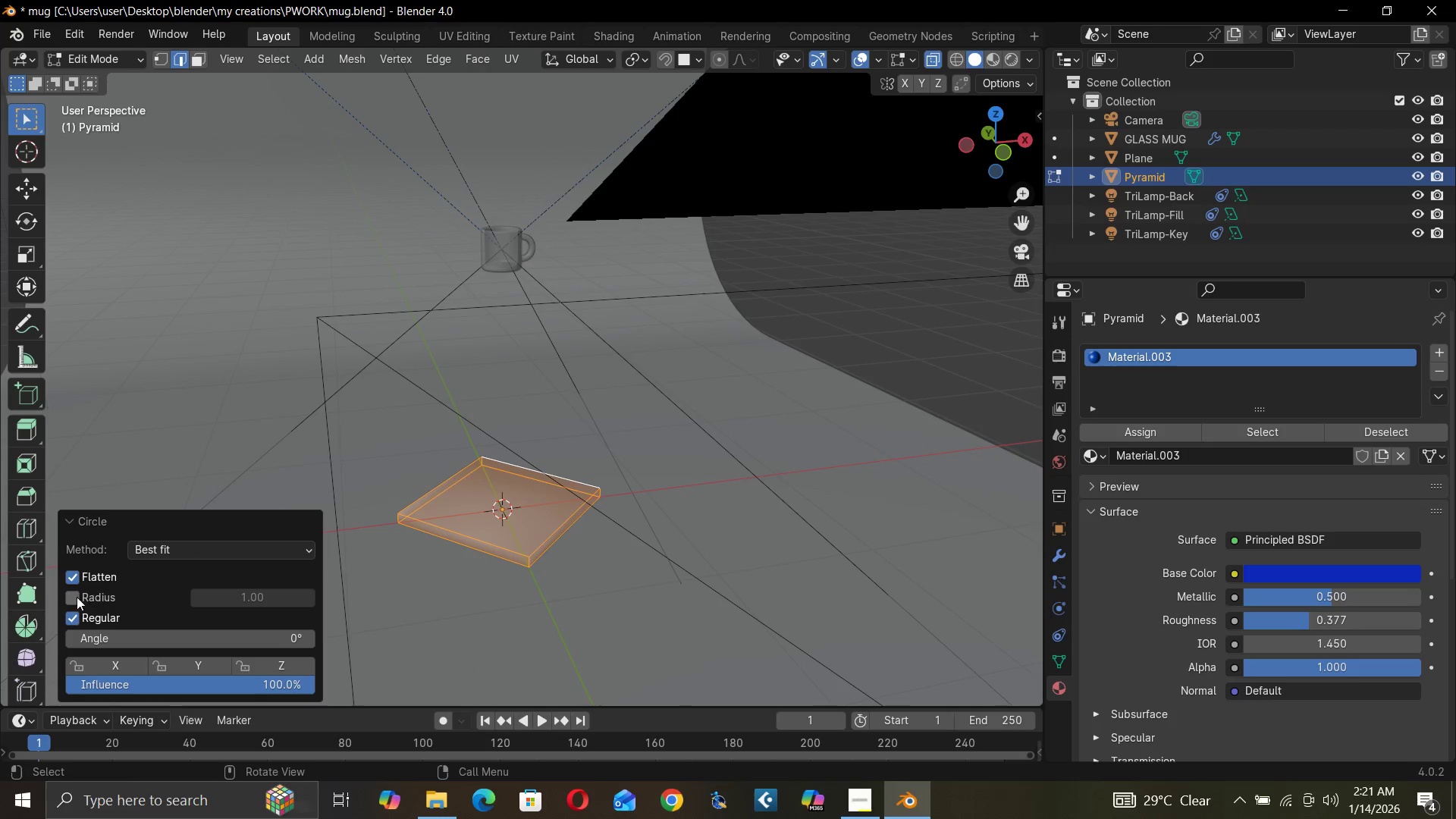 
left_click([67, 598])
 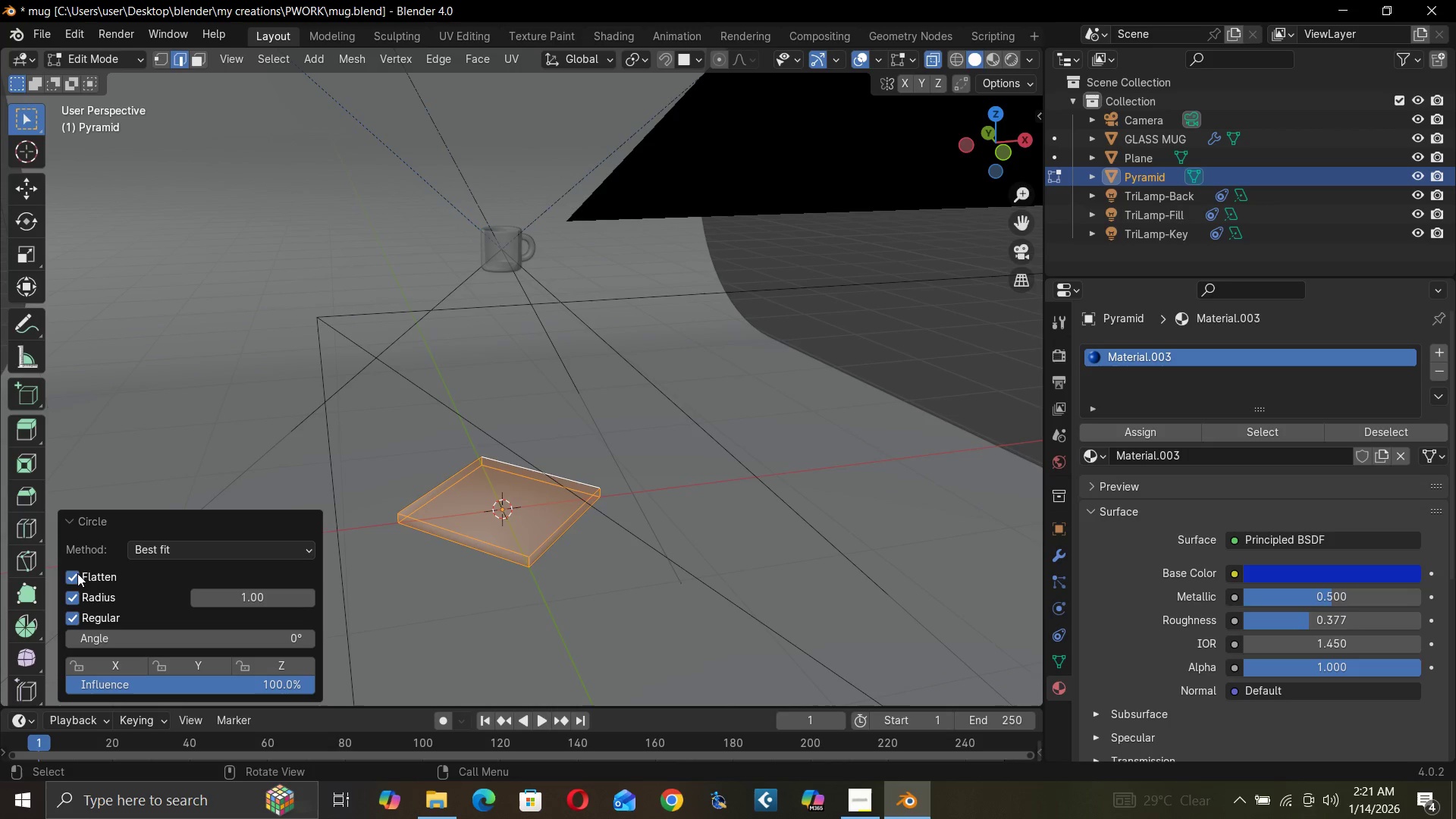 
left_click([78, 568])
 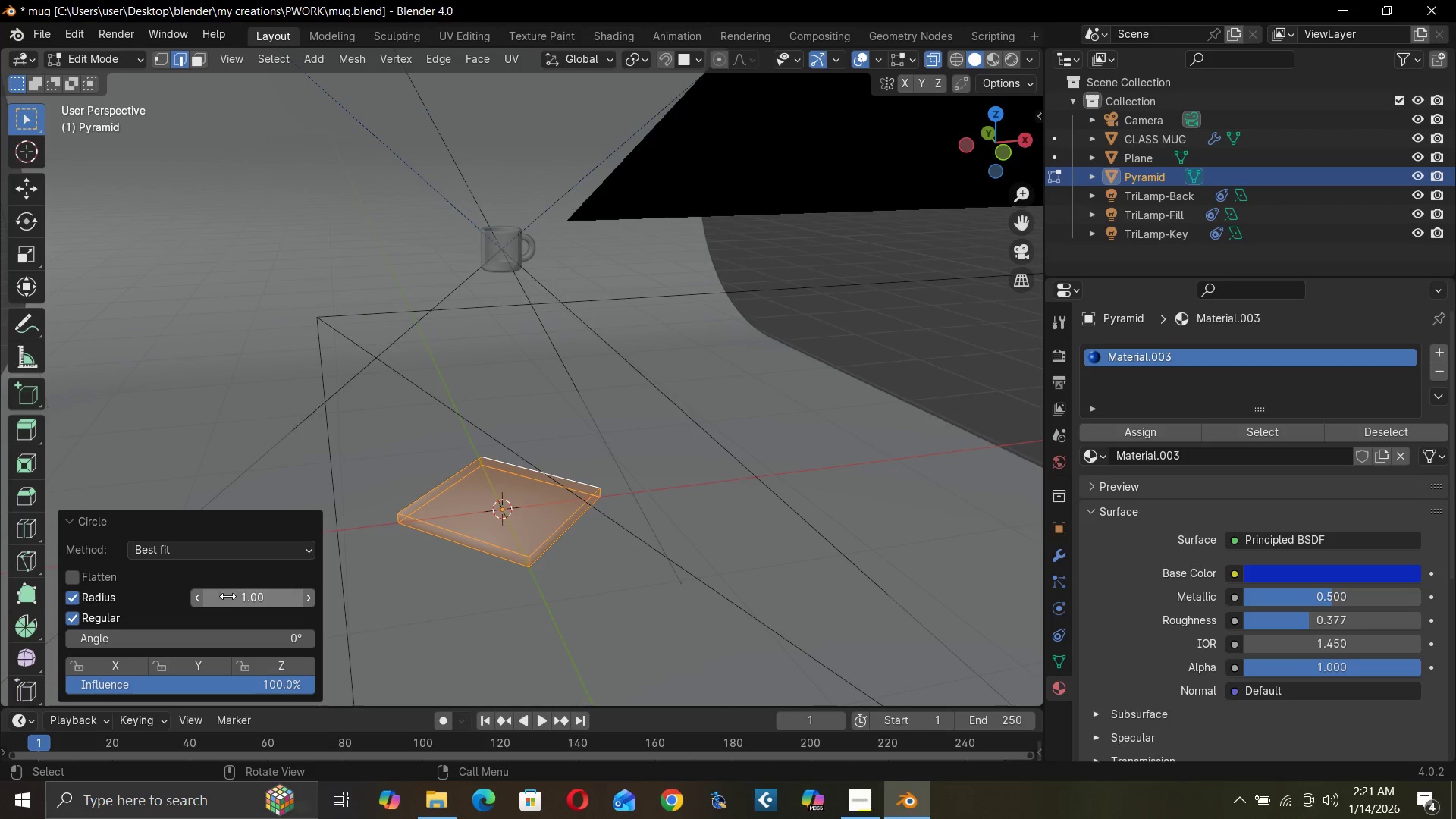 
left_click_drag(start_coordinate=[228, 598], to_coordinate=[347, 595])
 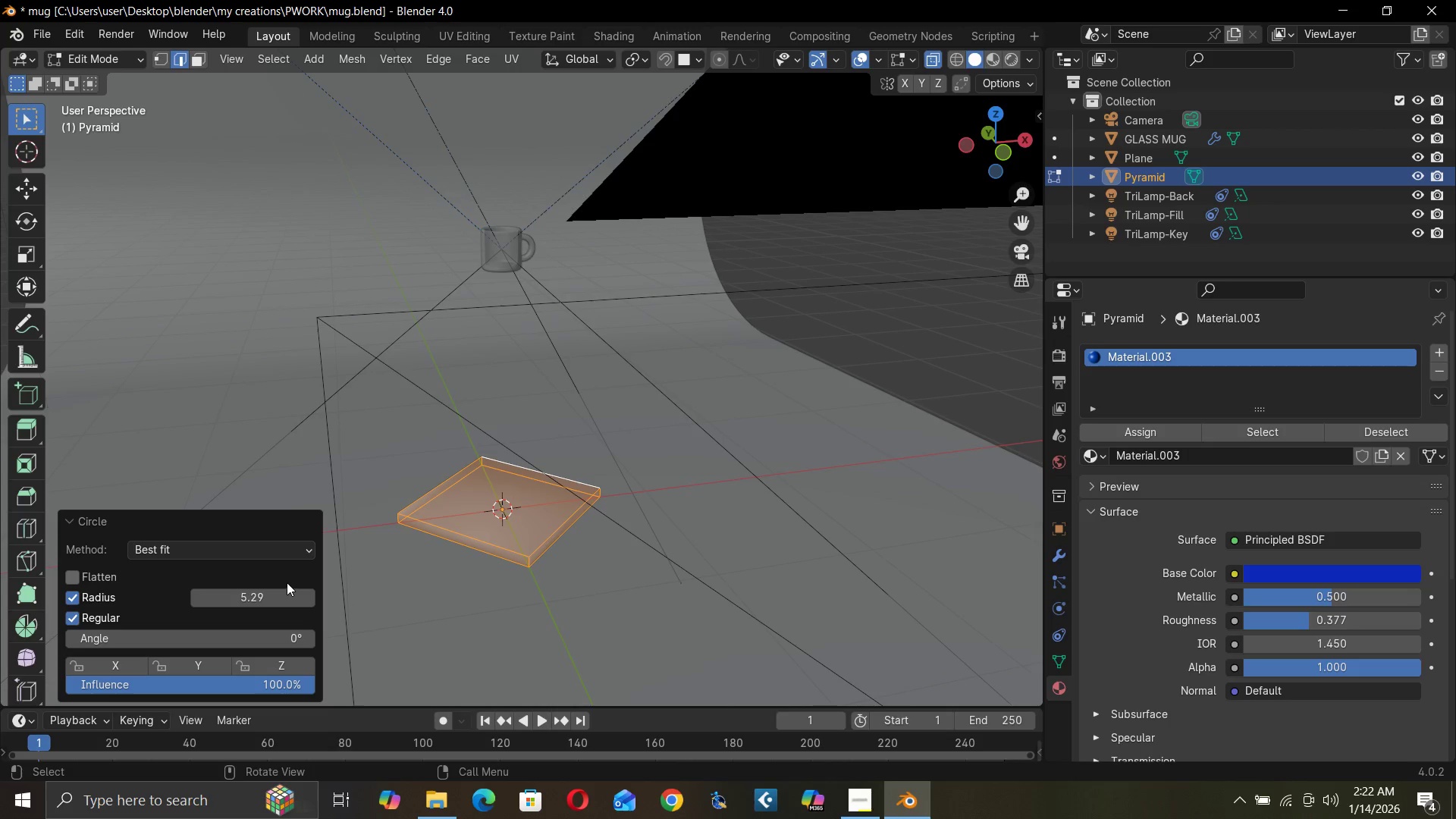 
key(Control+Z)
 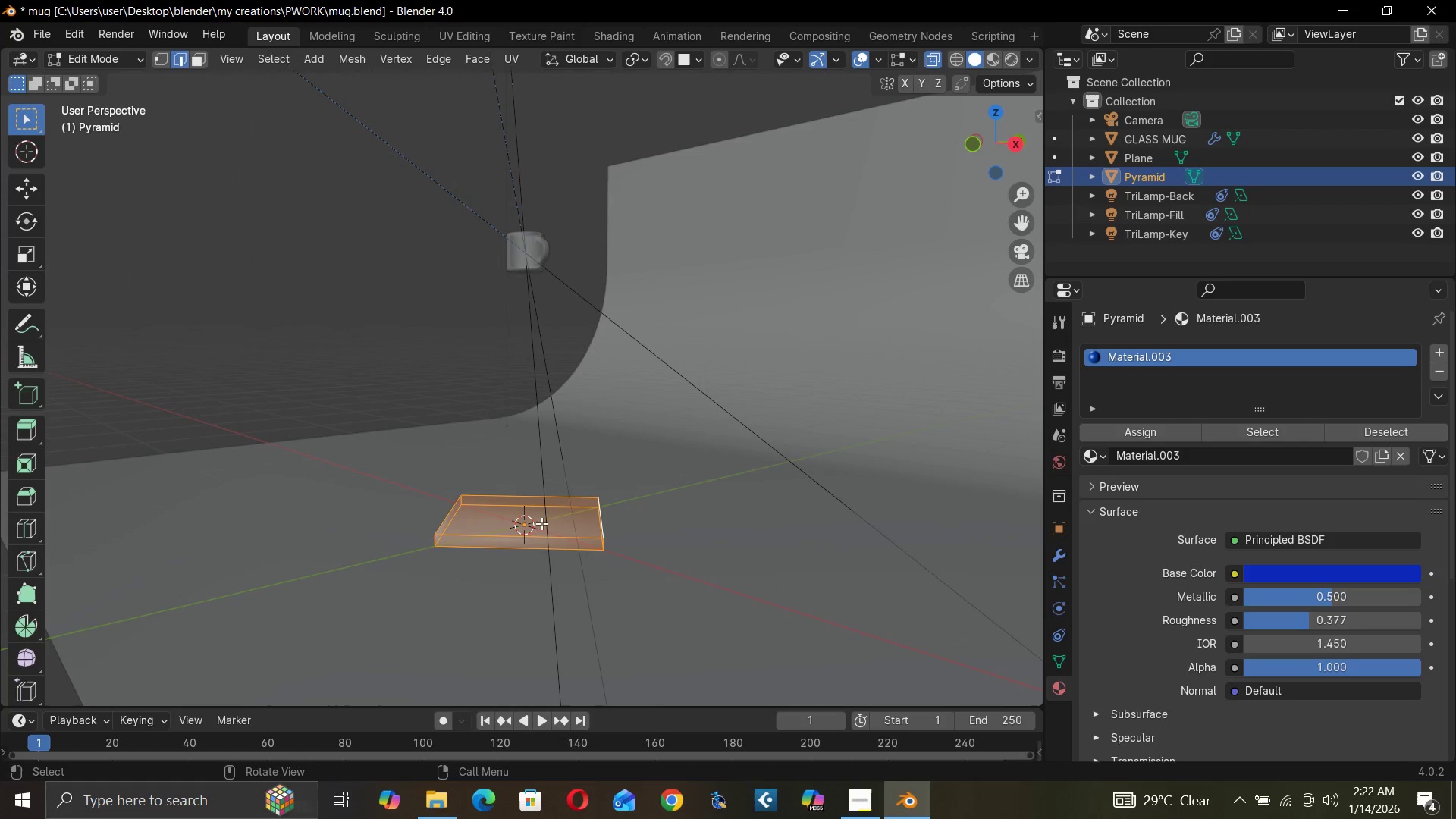 
left_click([115, 58])
 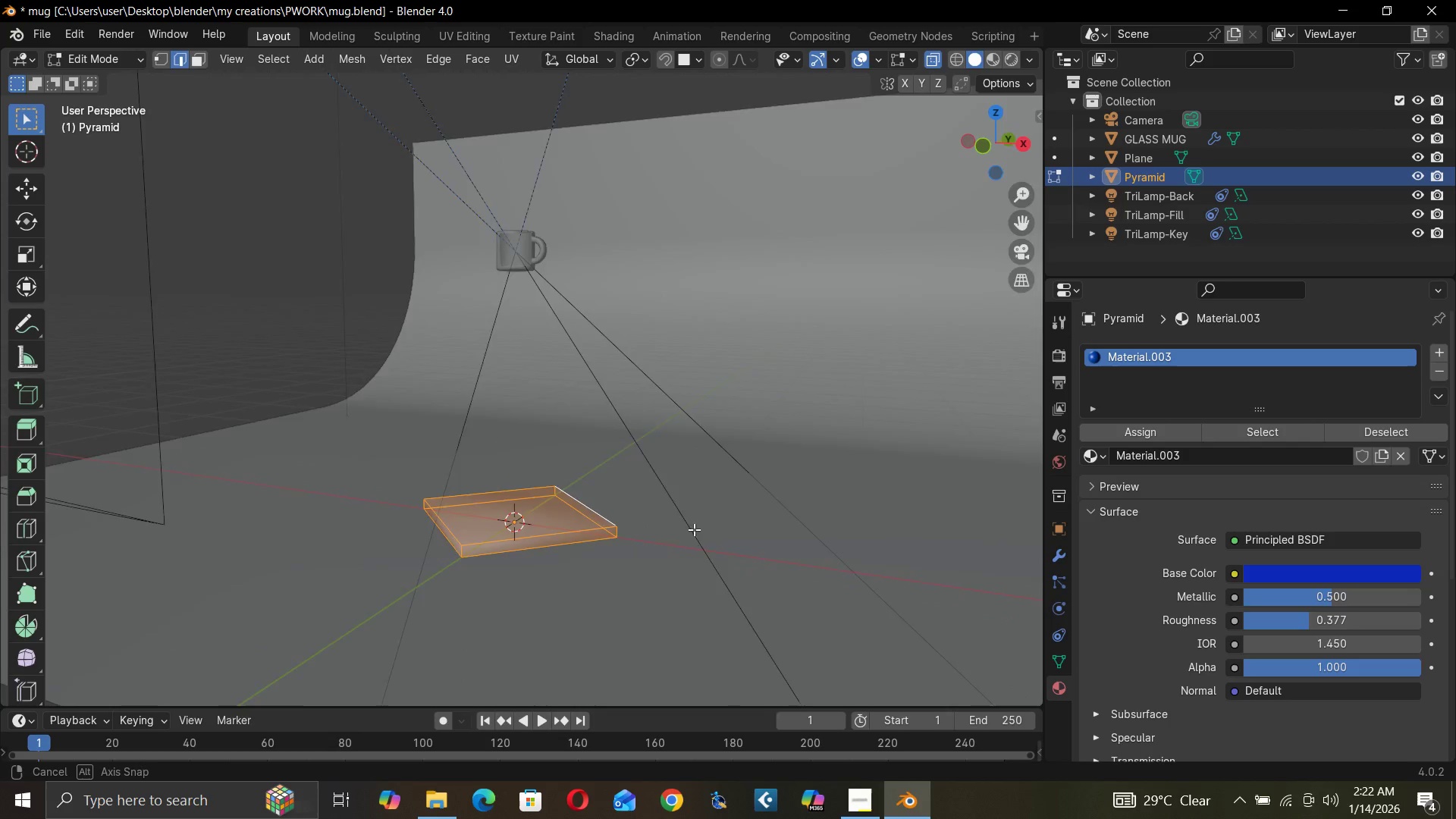 
key(Control+Z)
 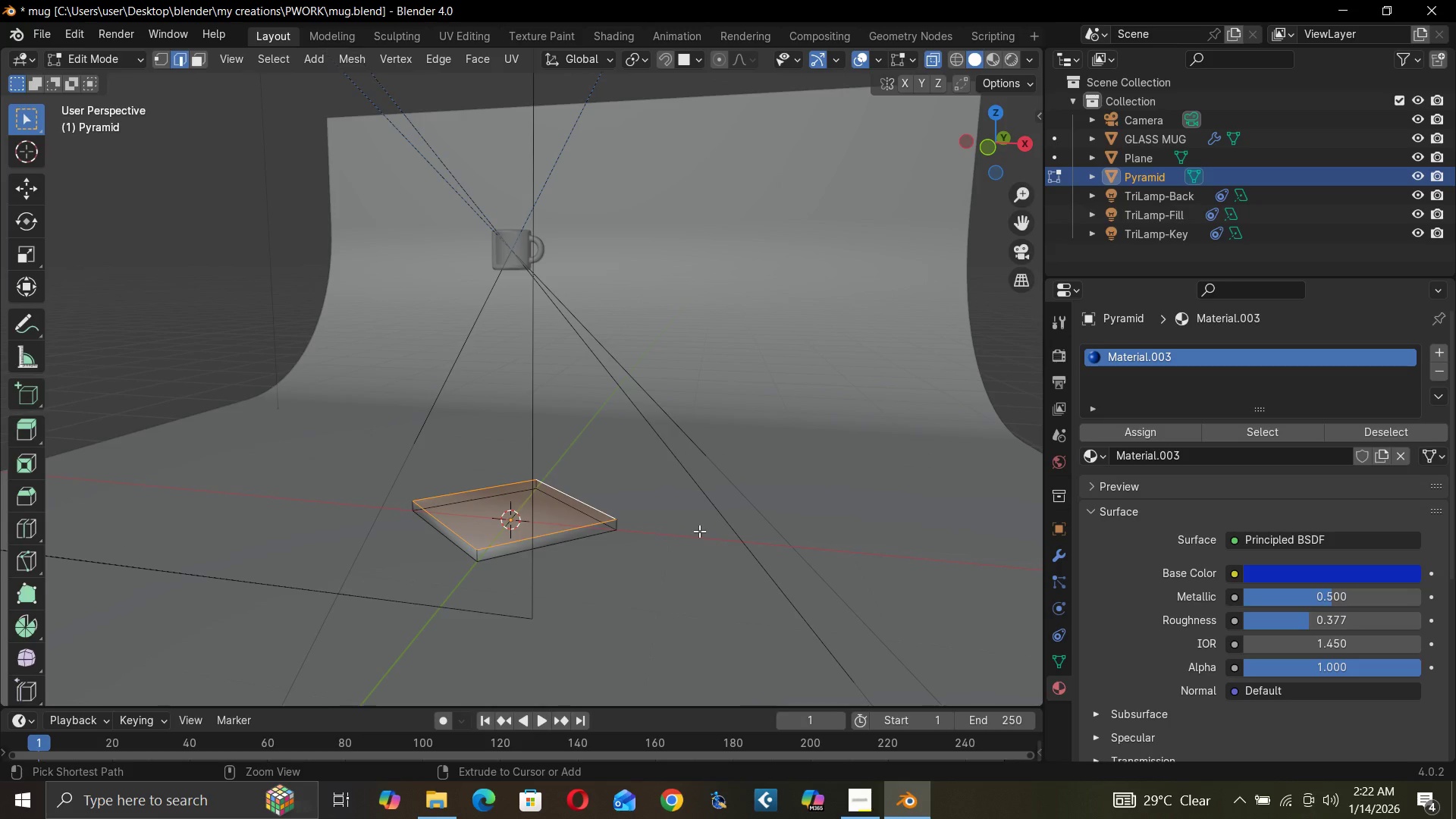 
key(Control+Z)
 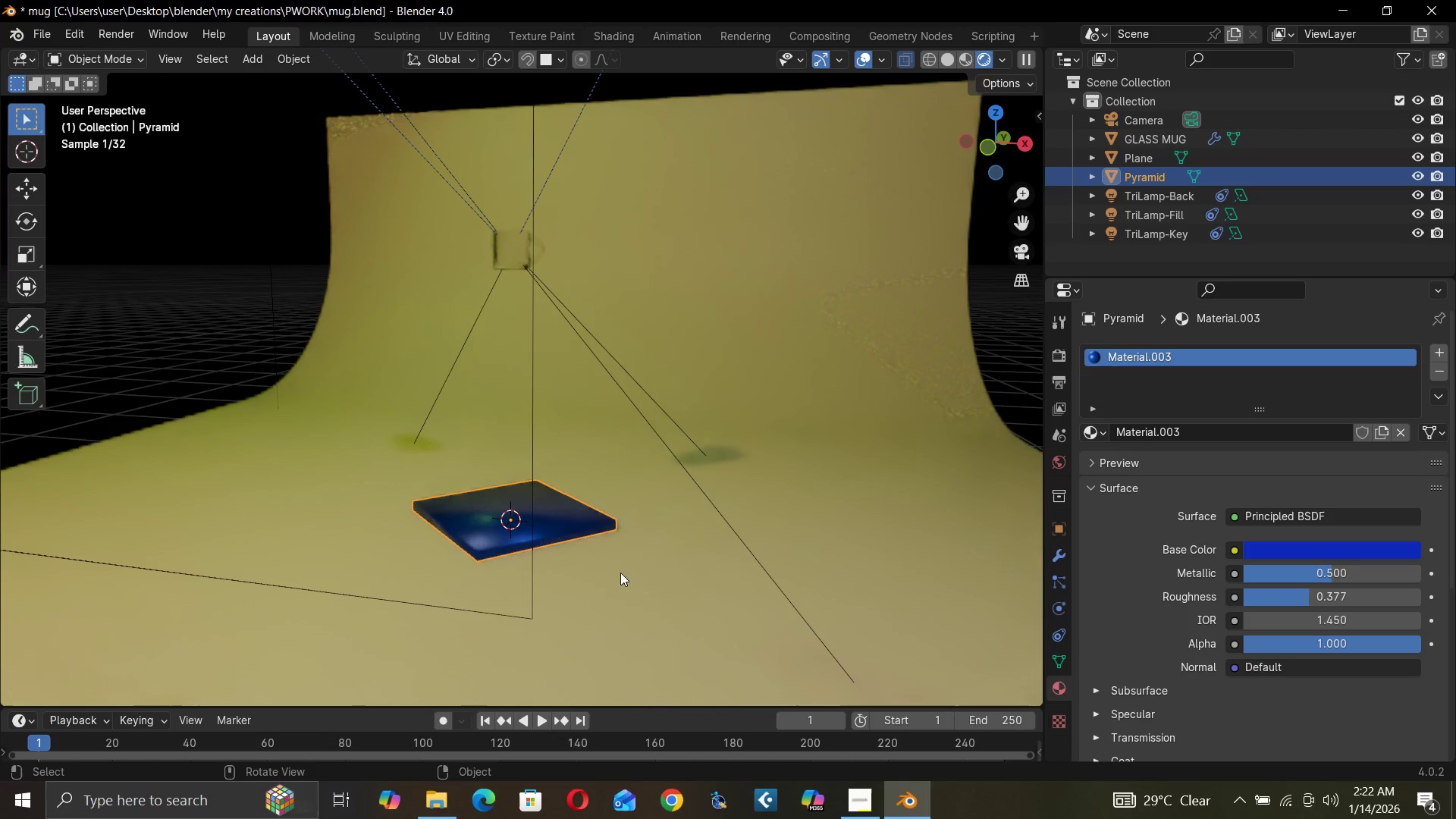 
wait(10.11)
 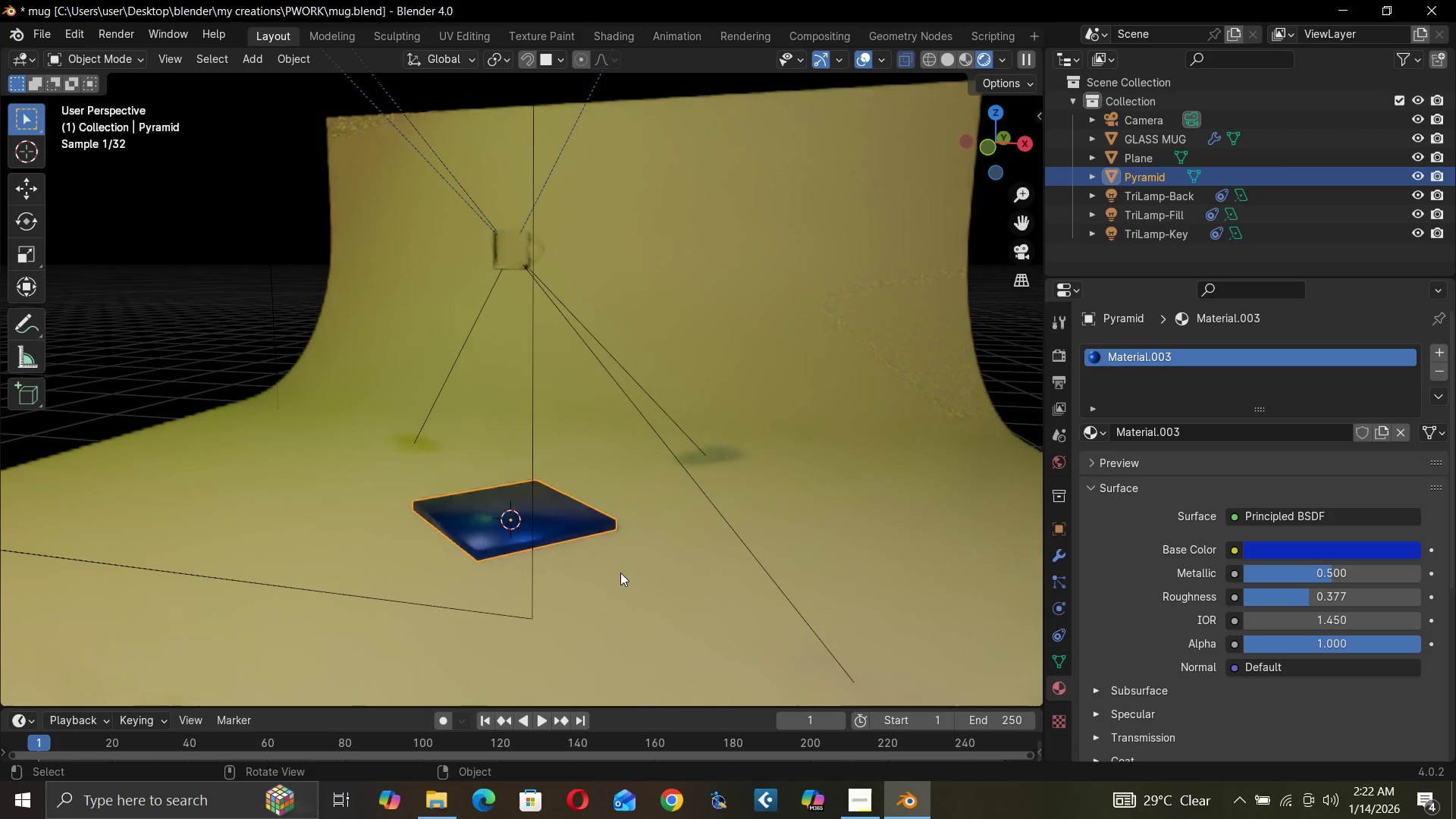 
left_click_drag(start_coordinate=[1333, 573], to_coordinate=[1124, 610])
 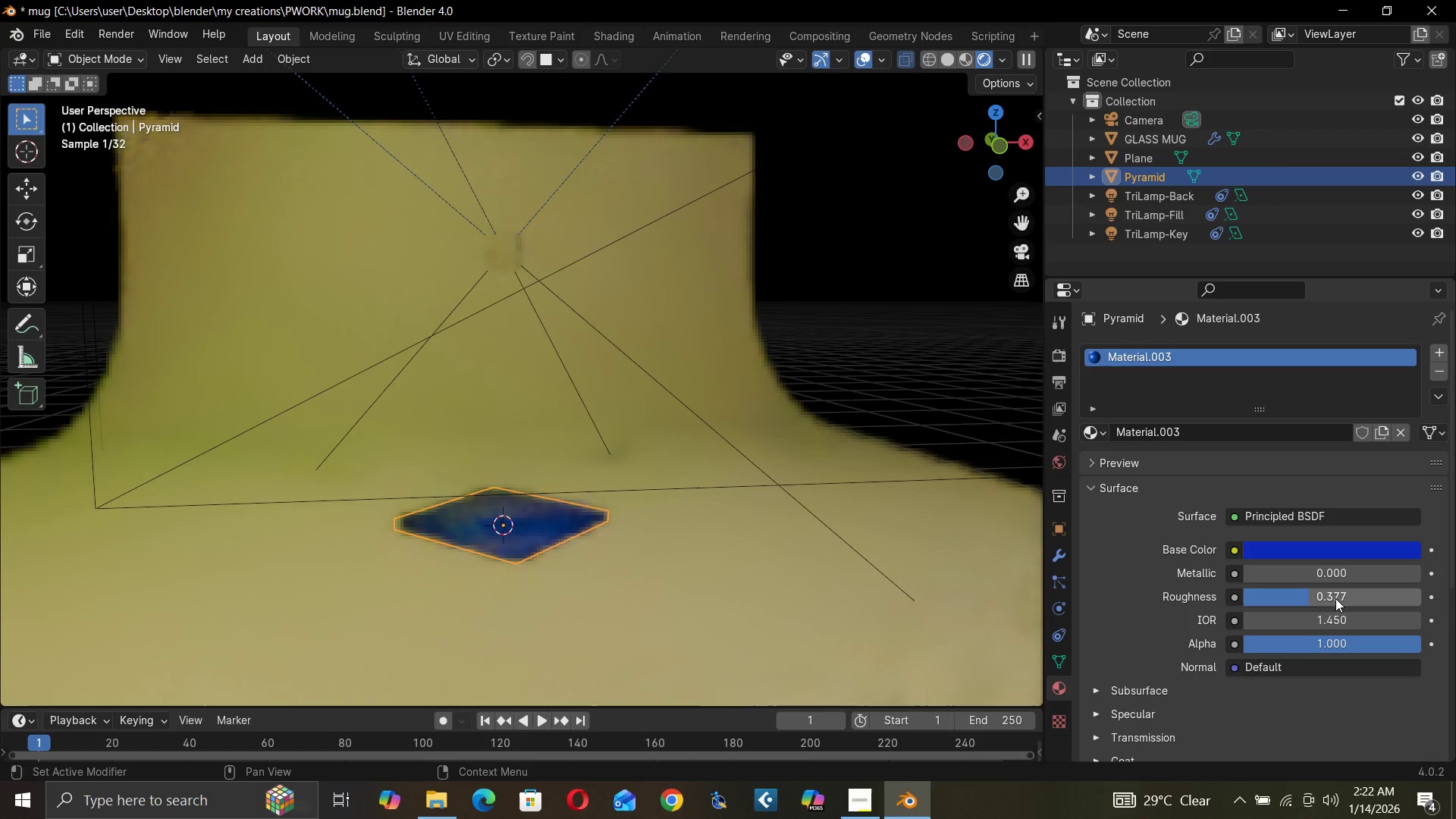 
left_click([1335, 598])
 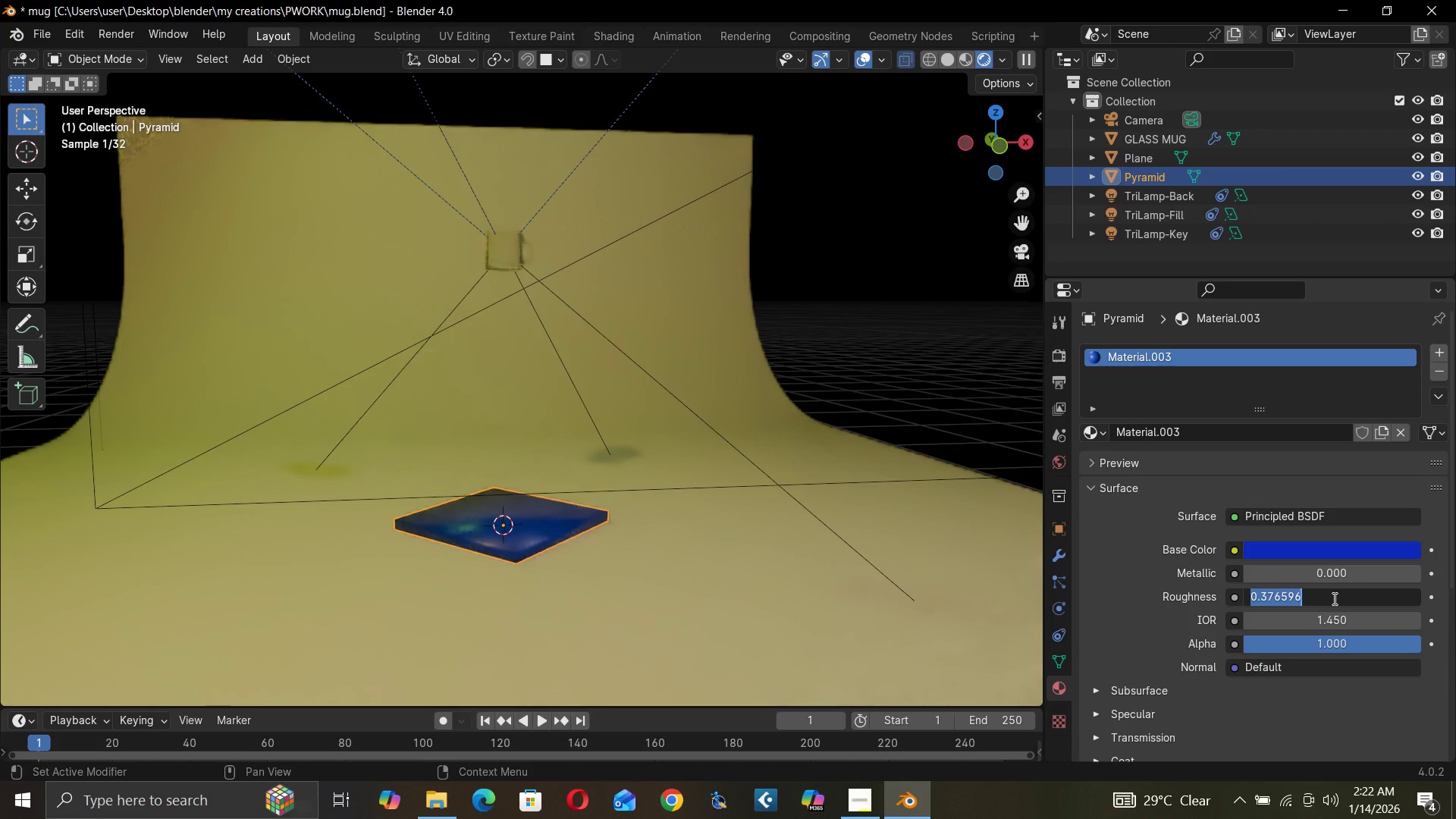 
key(0)
 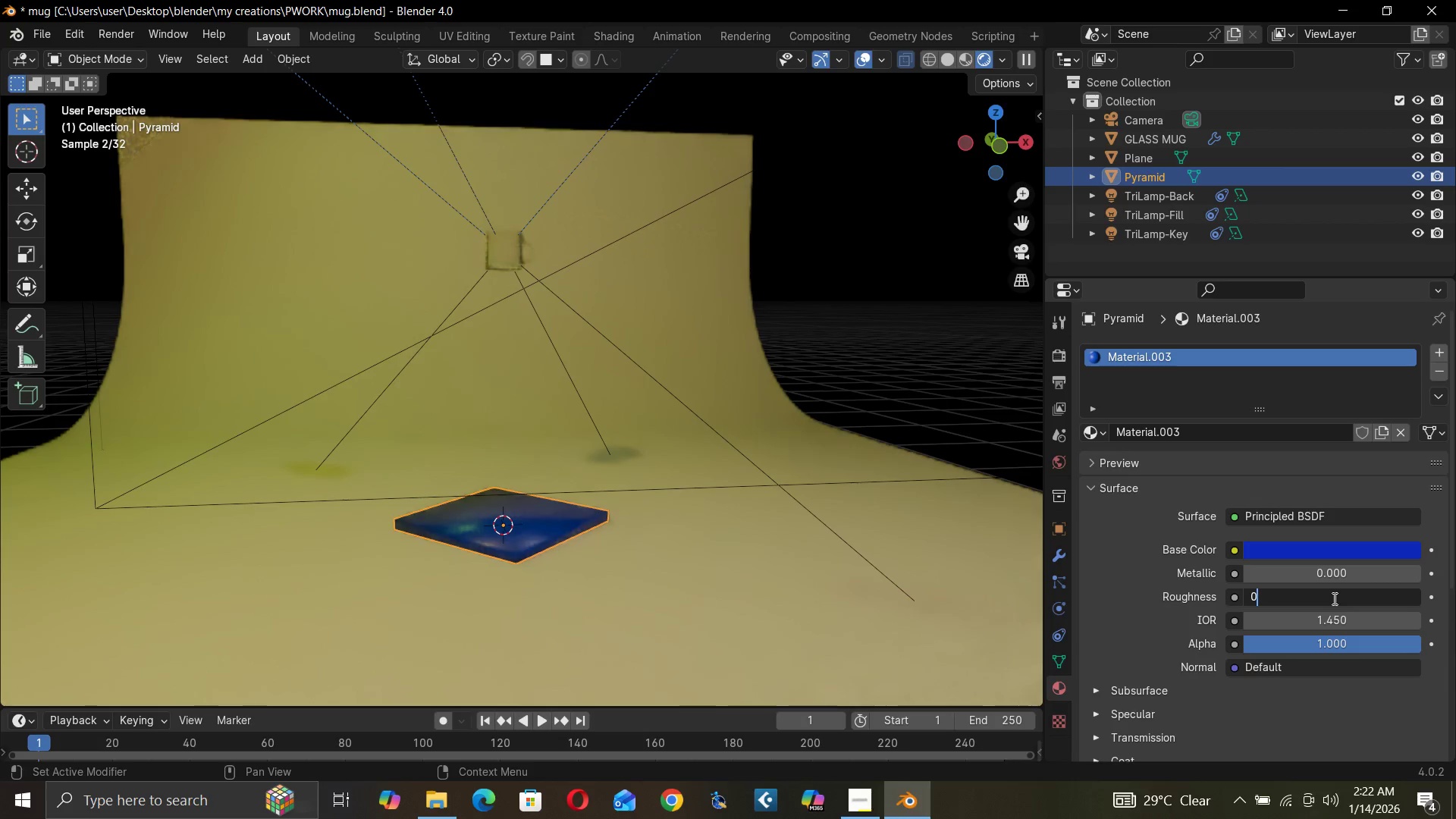 
key(Period)
 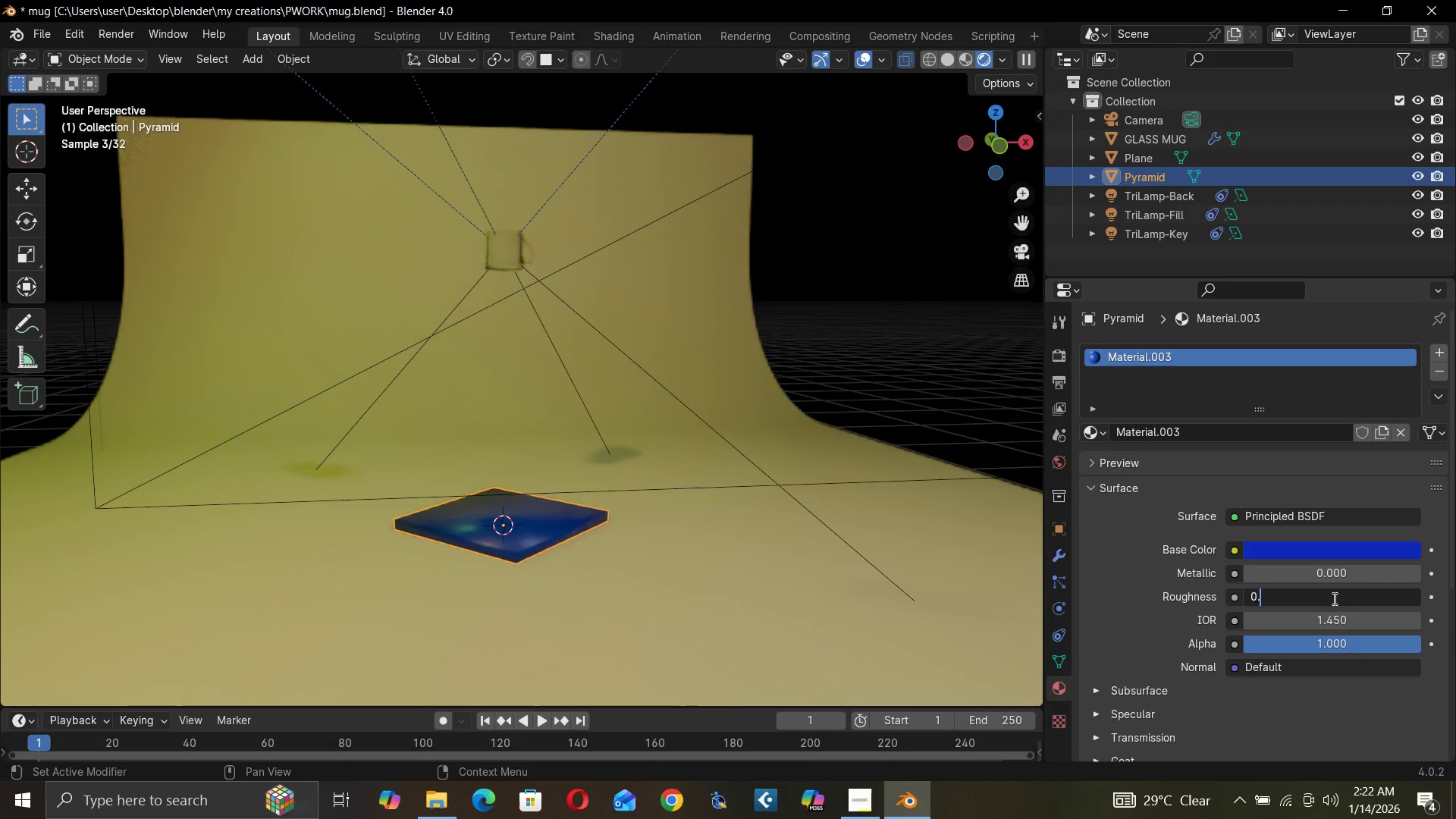 
key(5)
 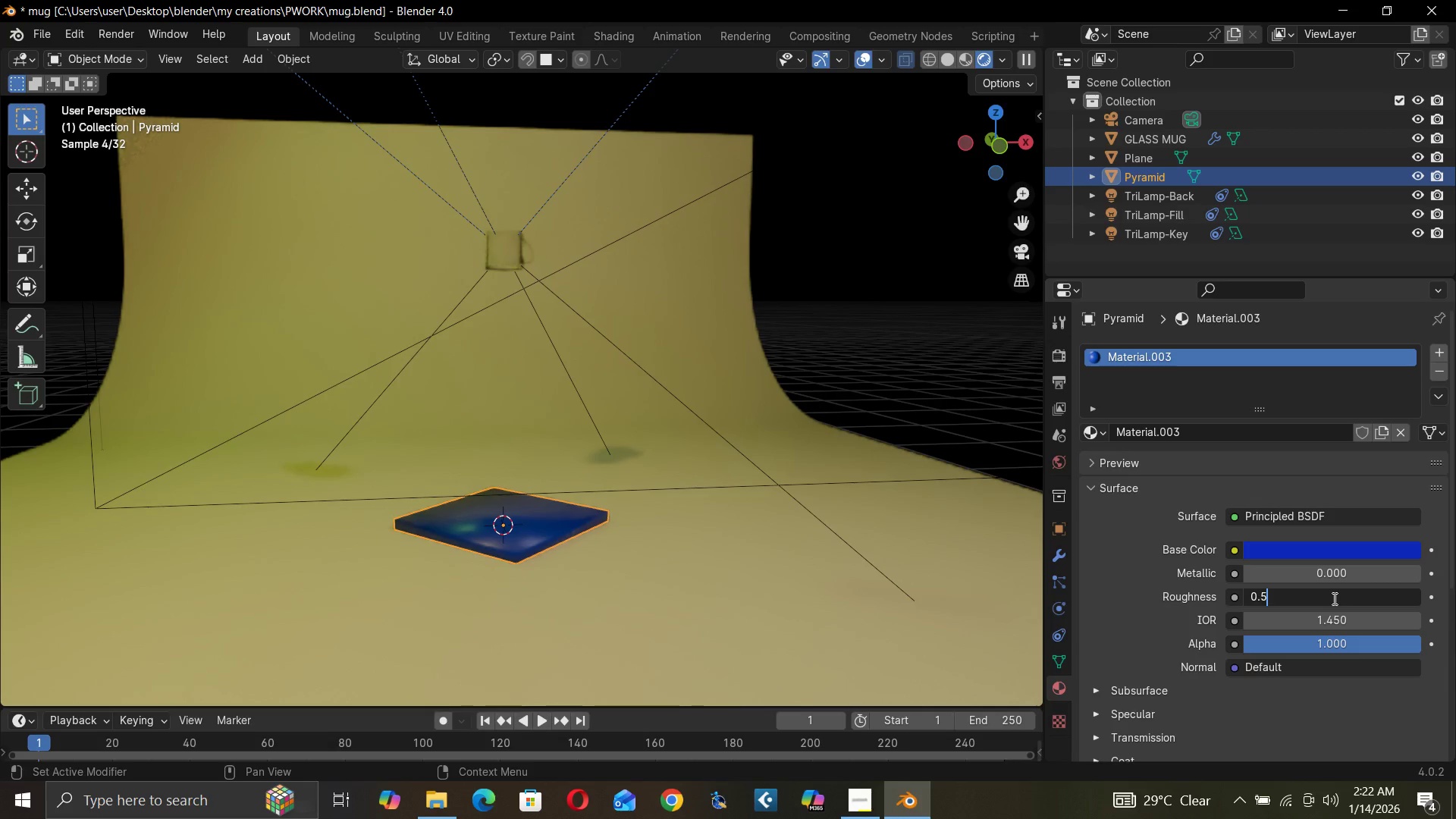 
key(Enter)
 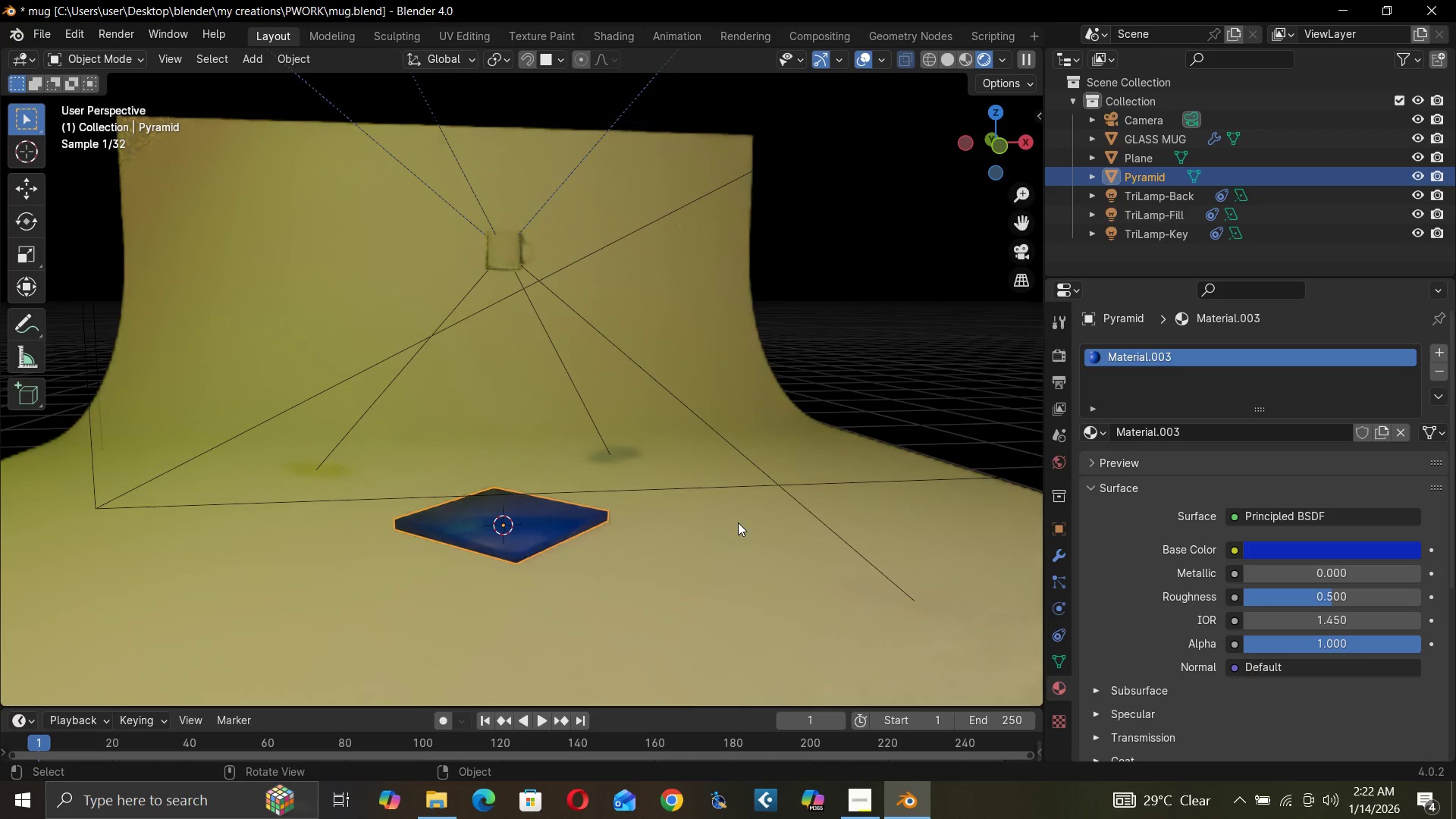 
left_click([504, 258])
 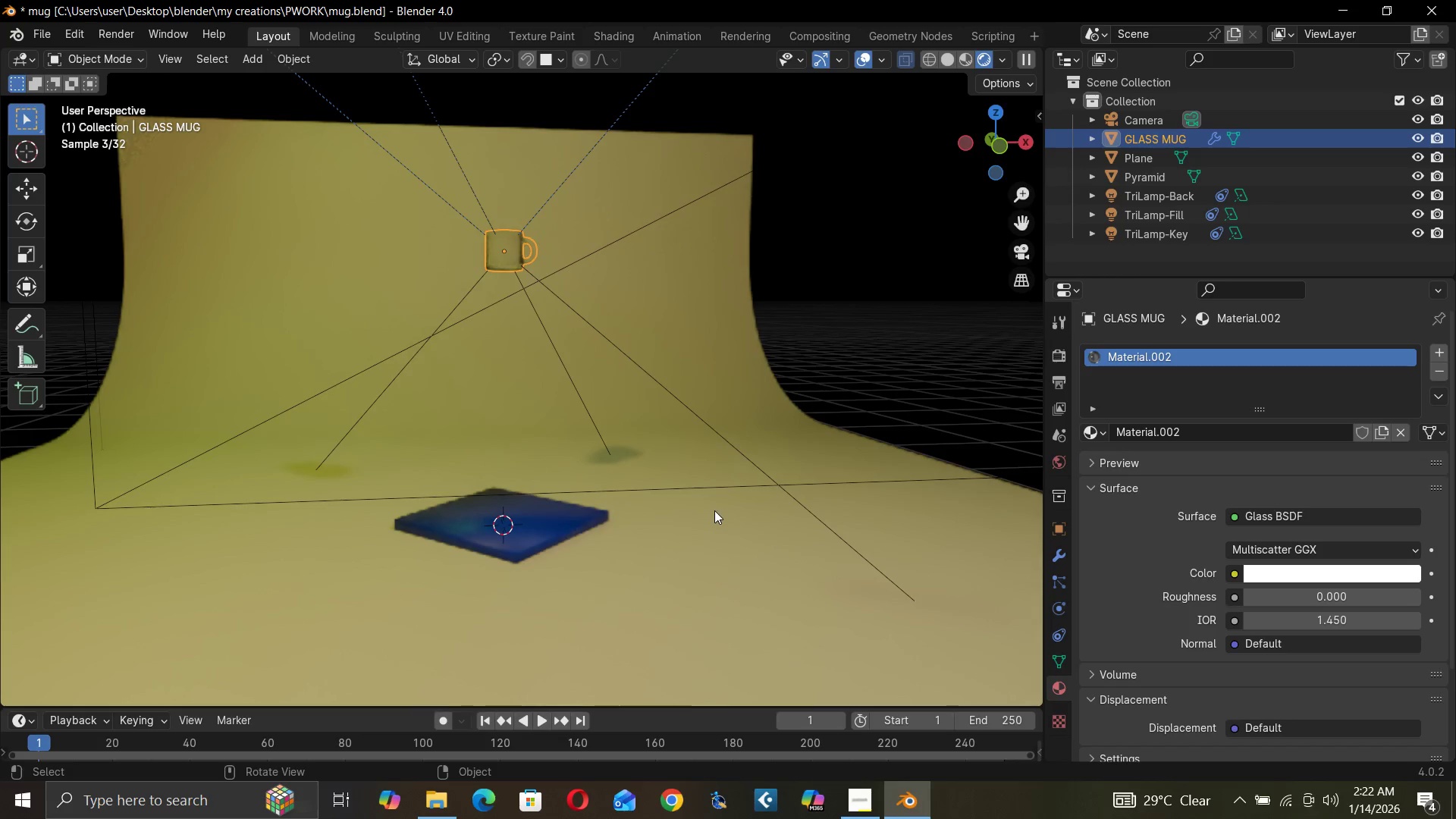 
type(ZG)
 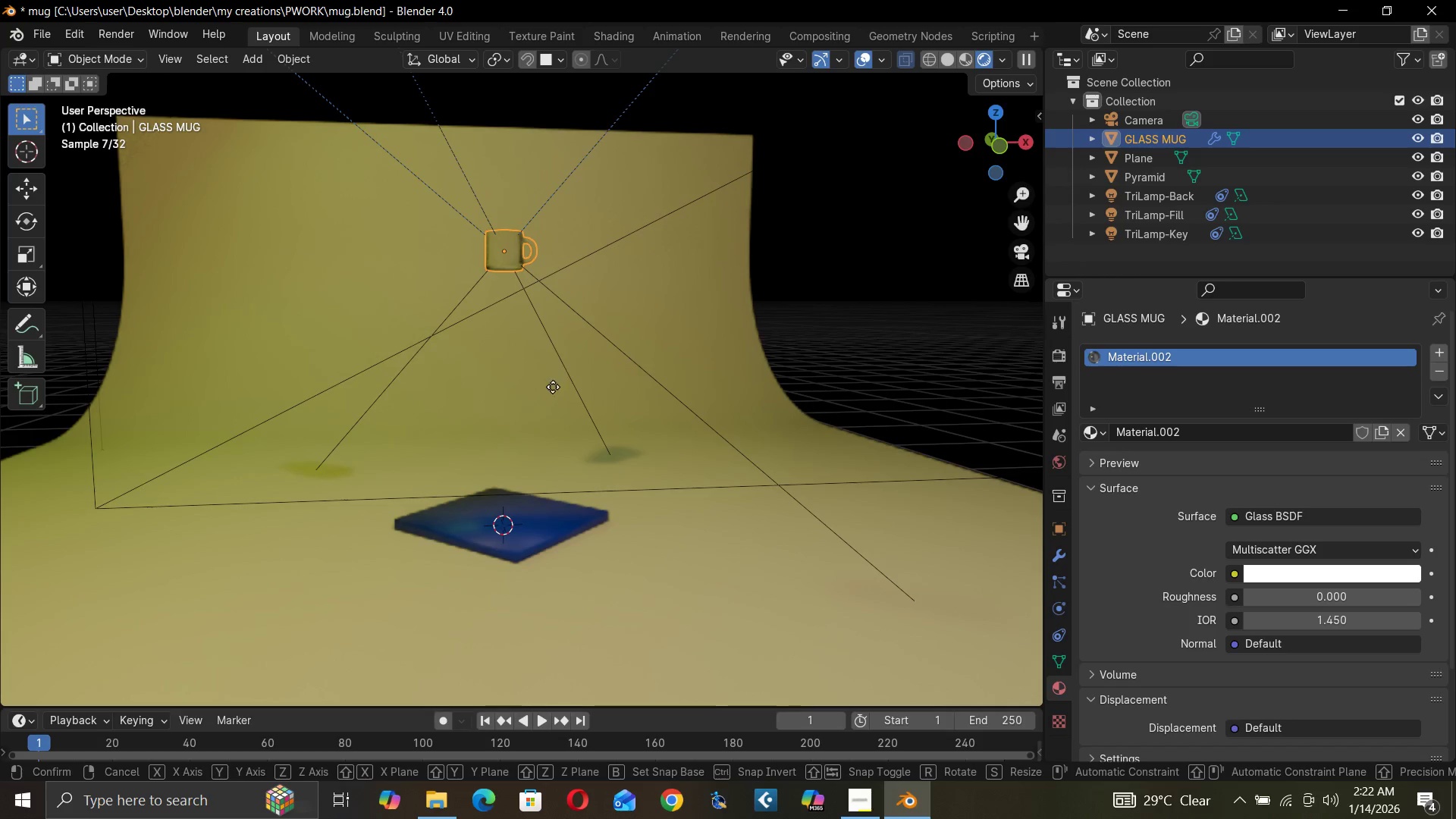 
hold_key(key=ControlLeft, duration=0.91)
 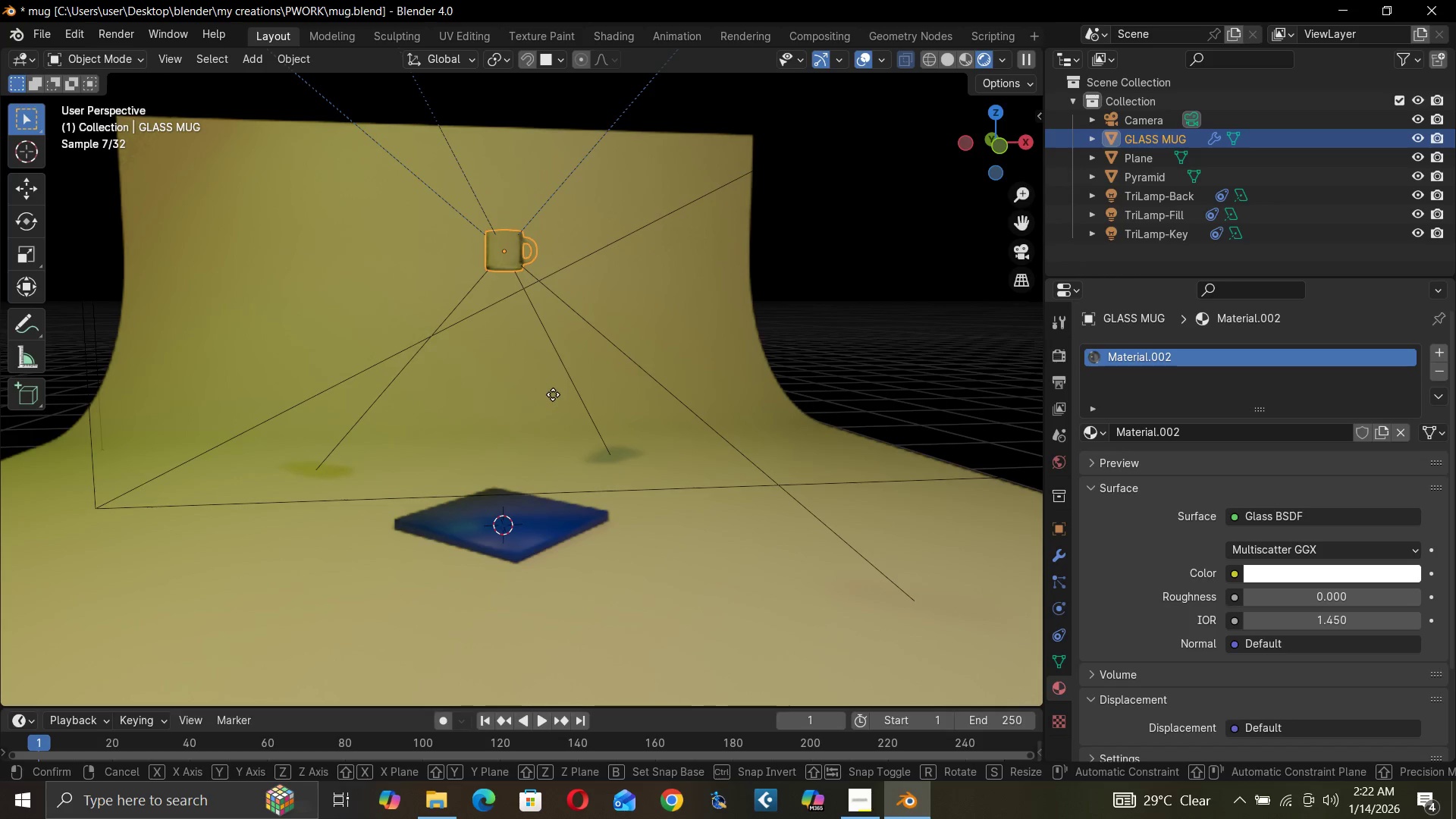 
hold_key(key=ControlLeft, duration=1.5)
 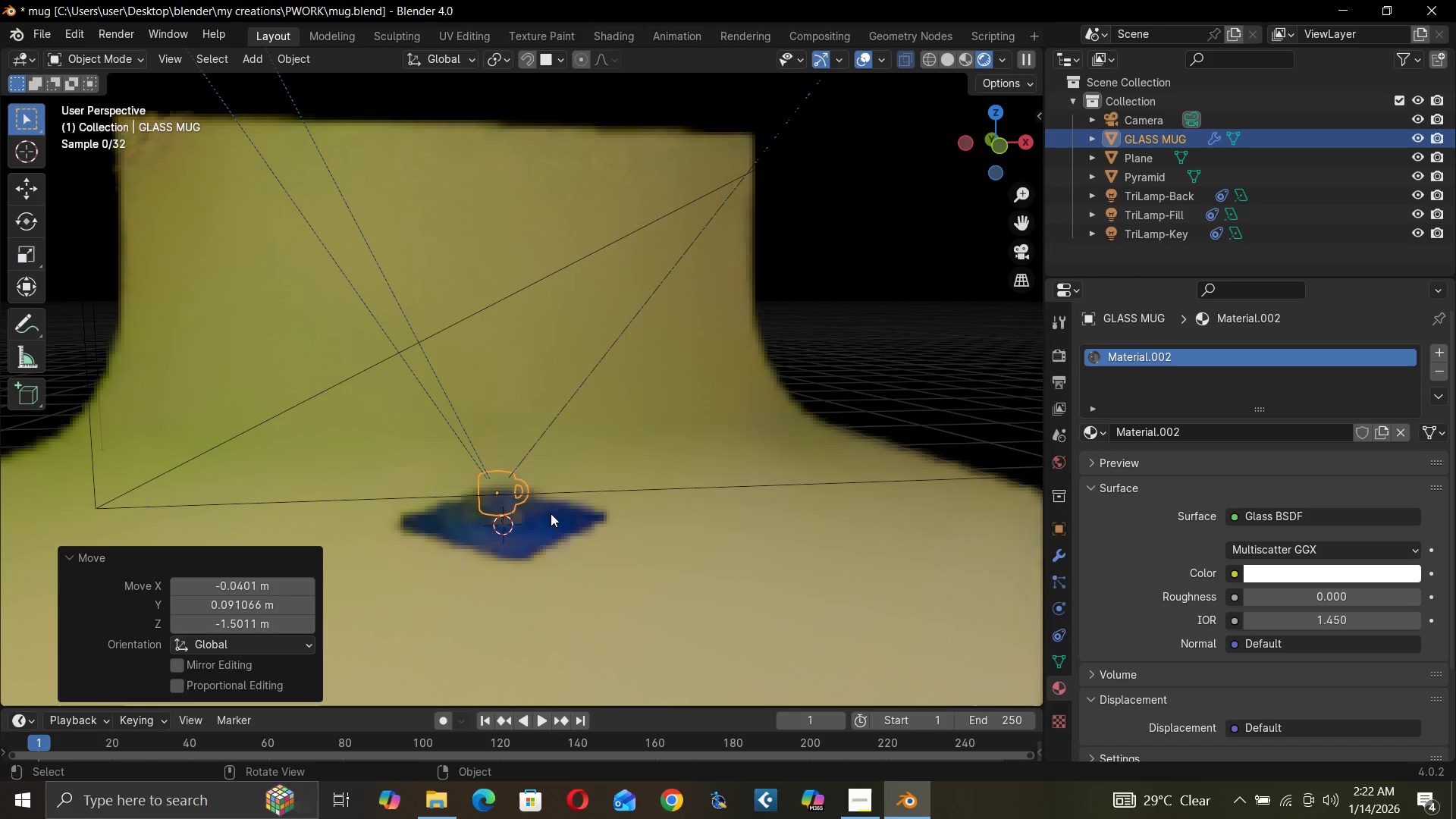 
key(Control+ControlLeft)
 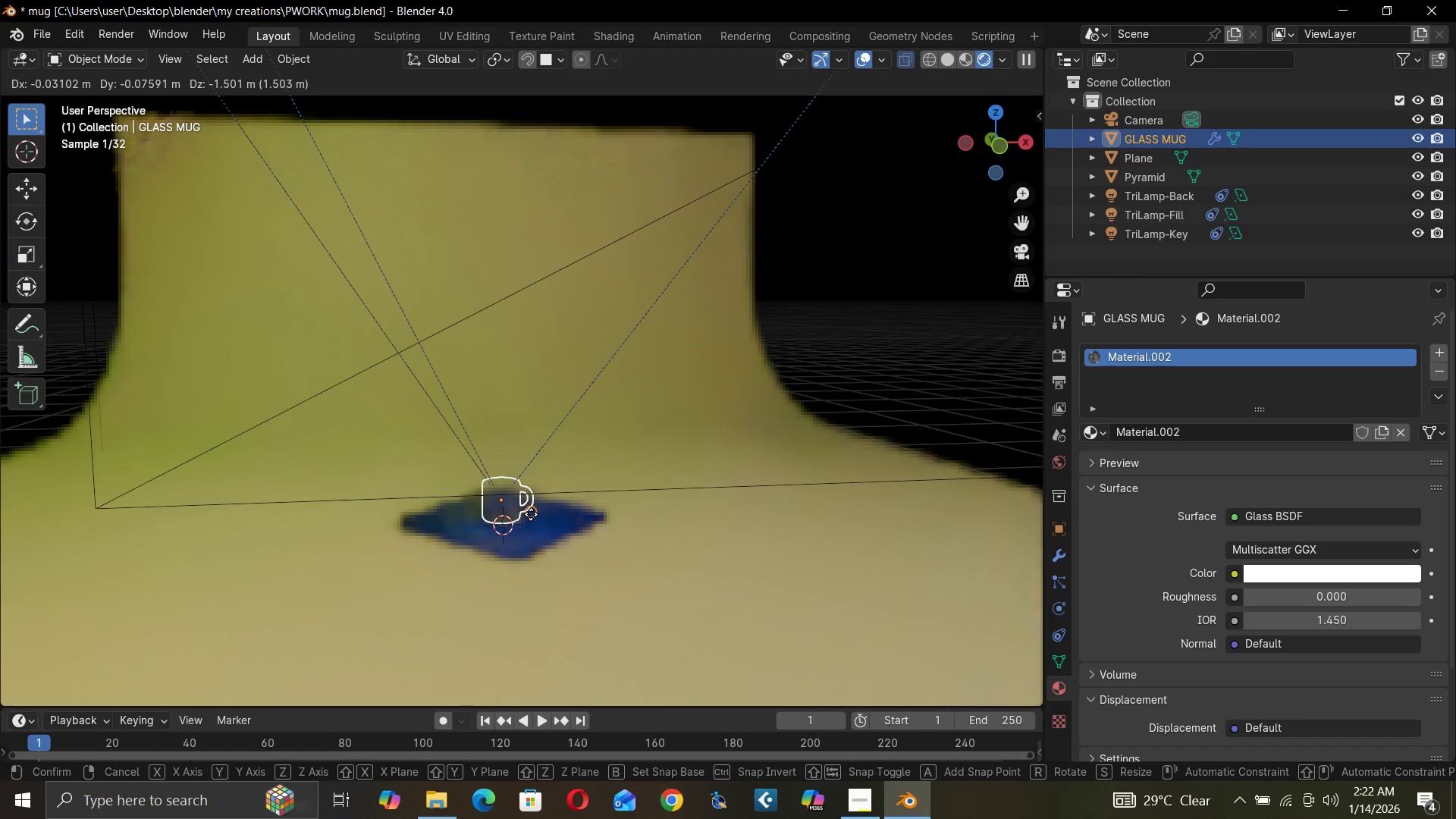 
left_click([531, 514])
 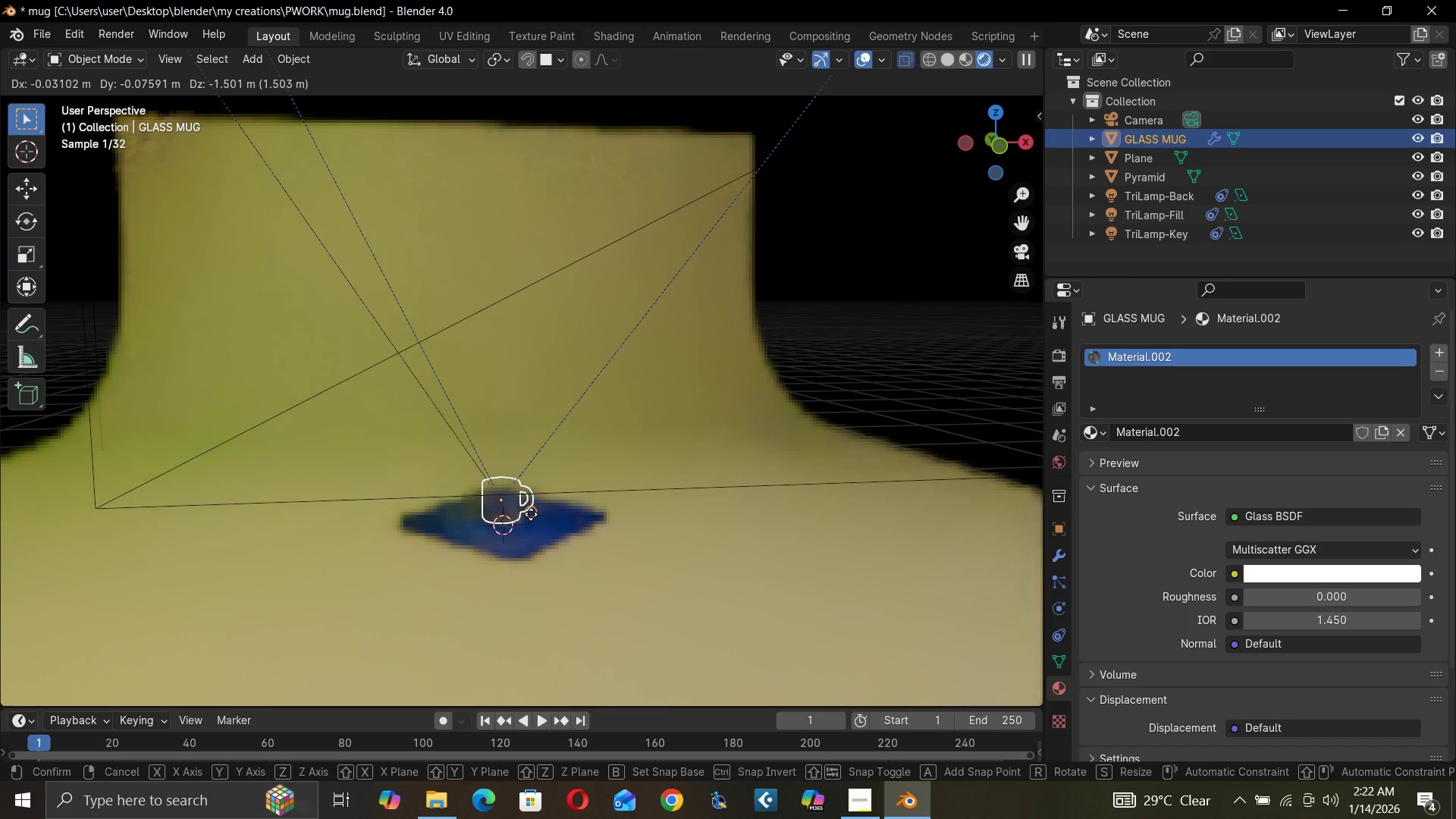 
key(Control+ControlLeft)
 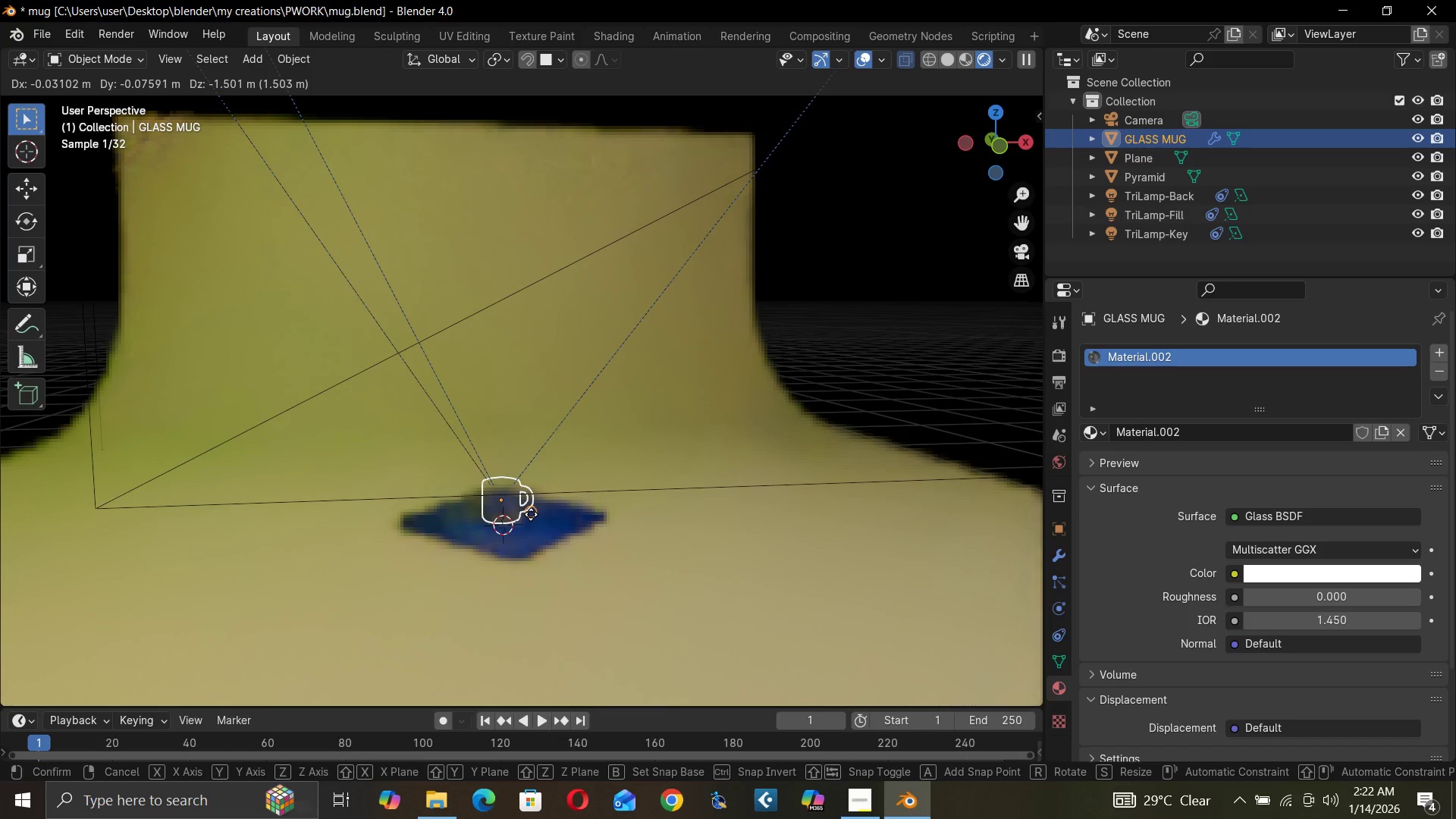 
key(Control+ControlLeft)
 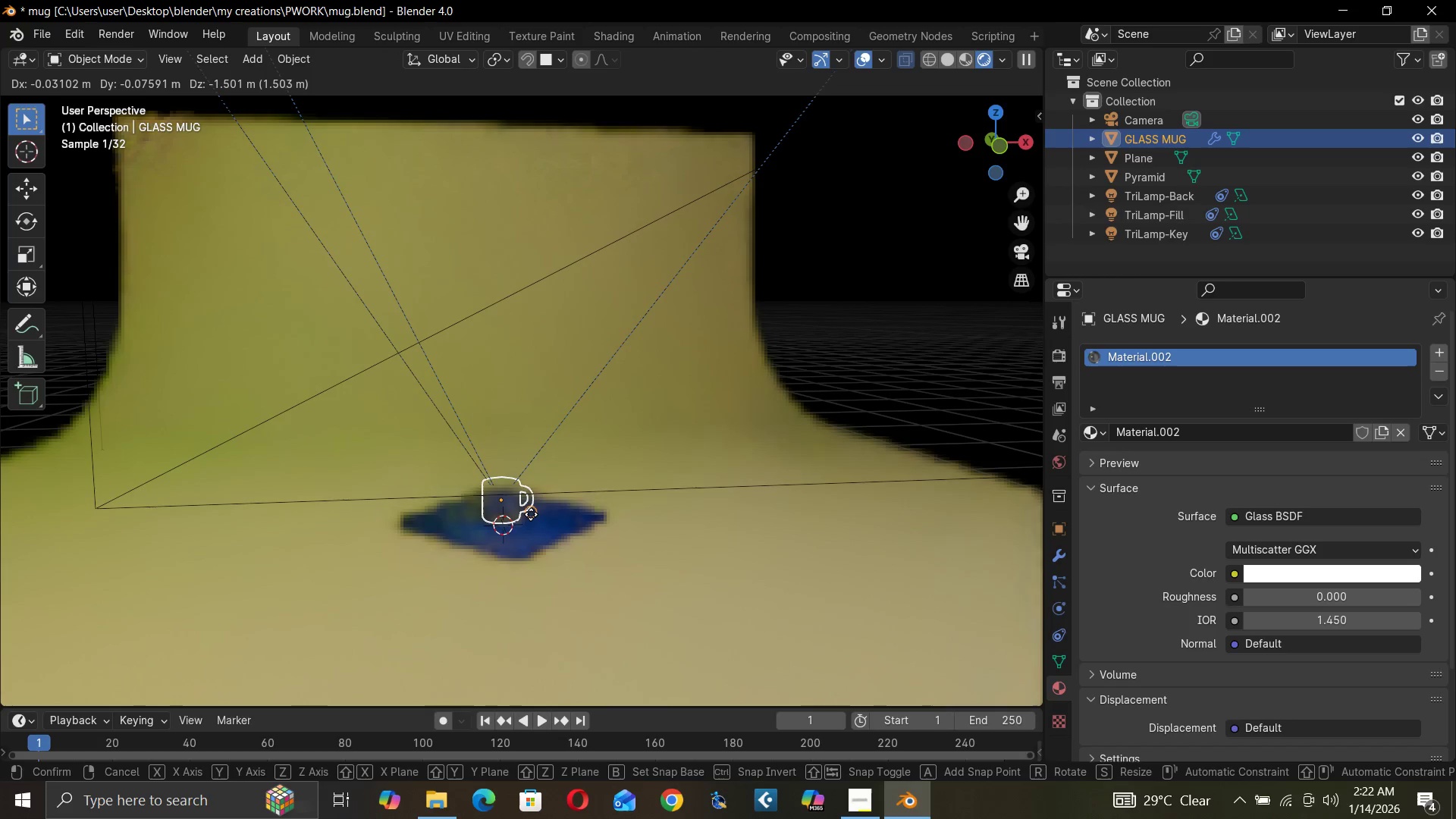 
key(Control+ControlLeft)
 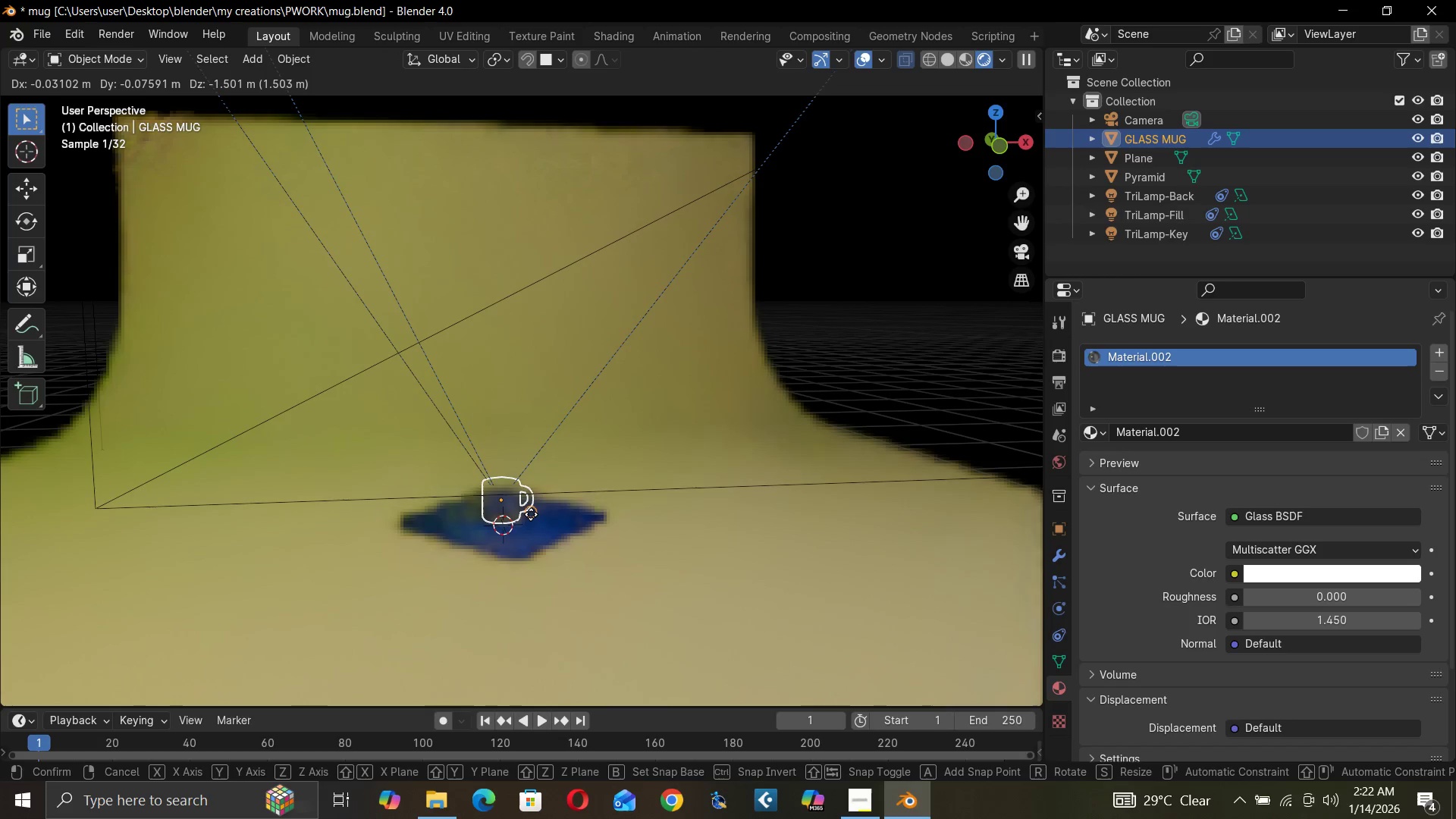 
key(Control+ControlLeft)
 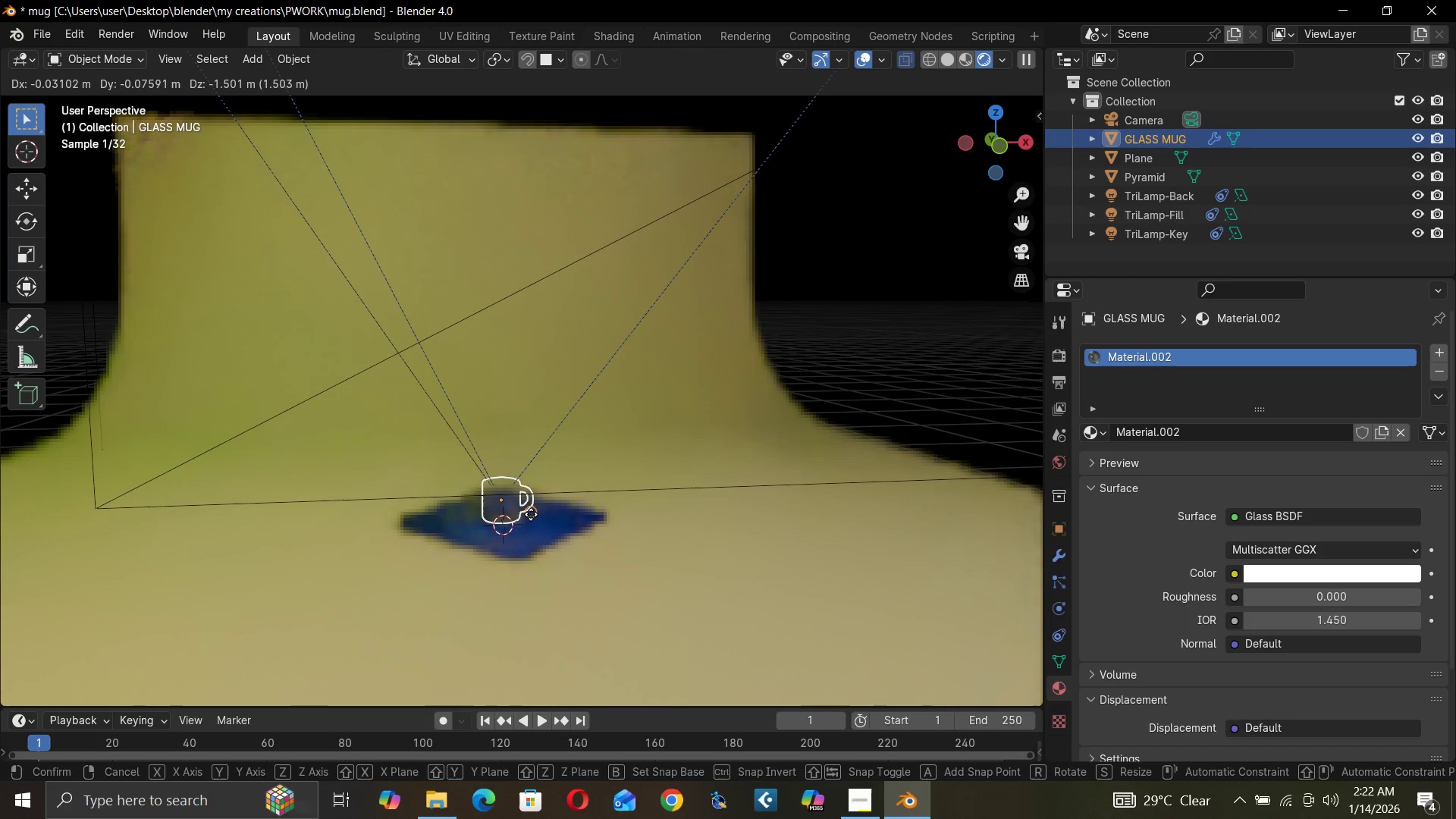 
key(Control+ControlLeft)
 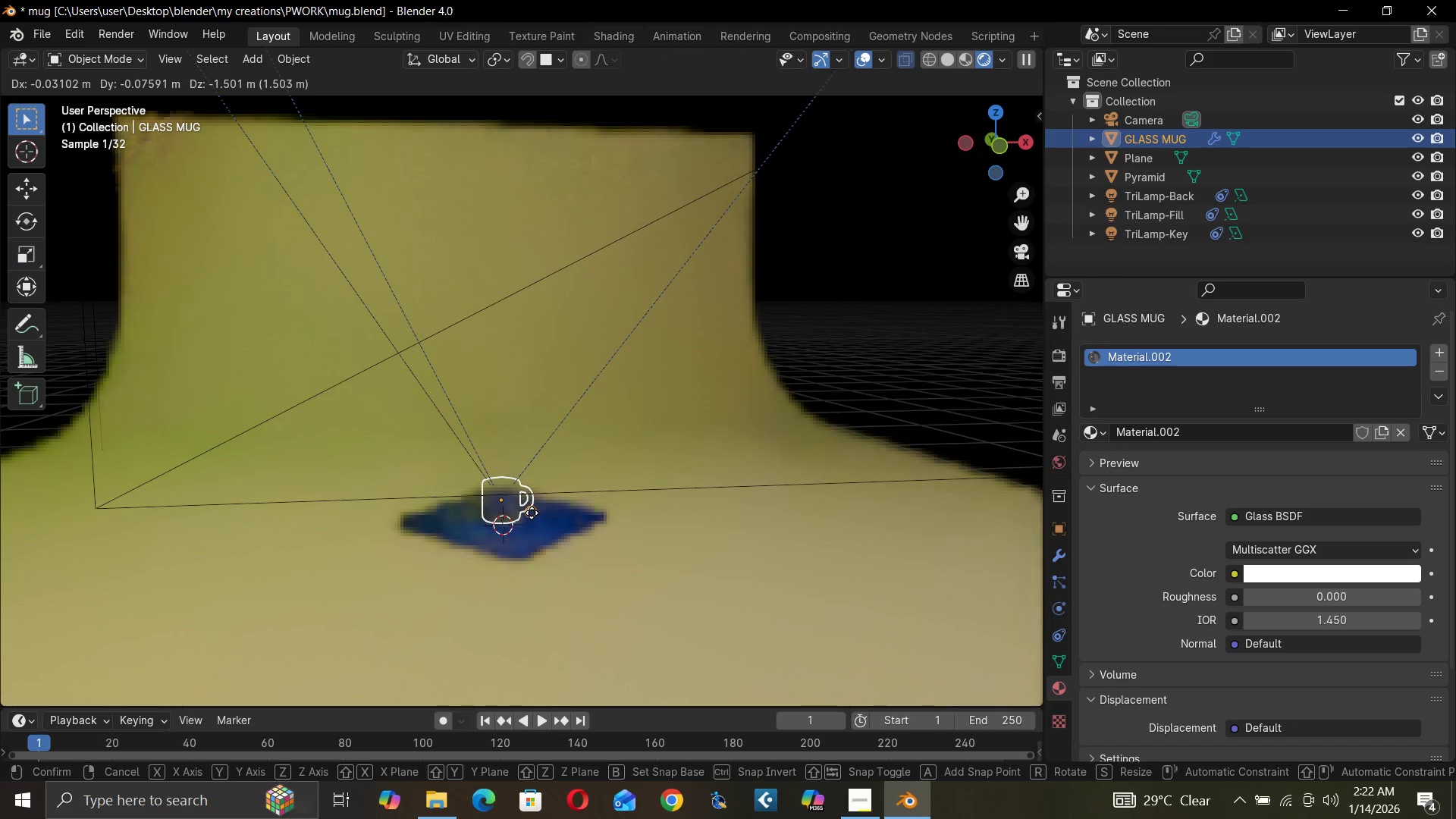 
key(Control+ControlLeft)
 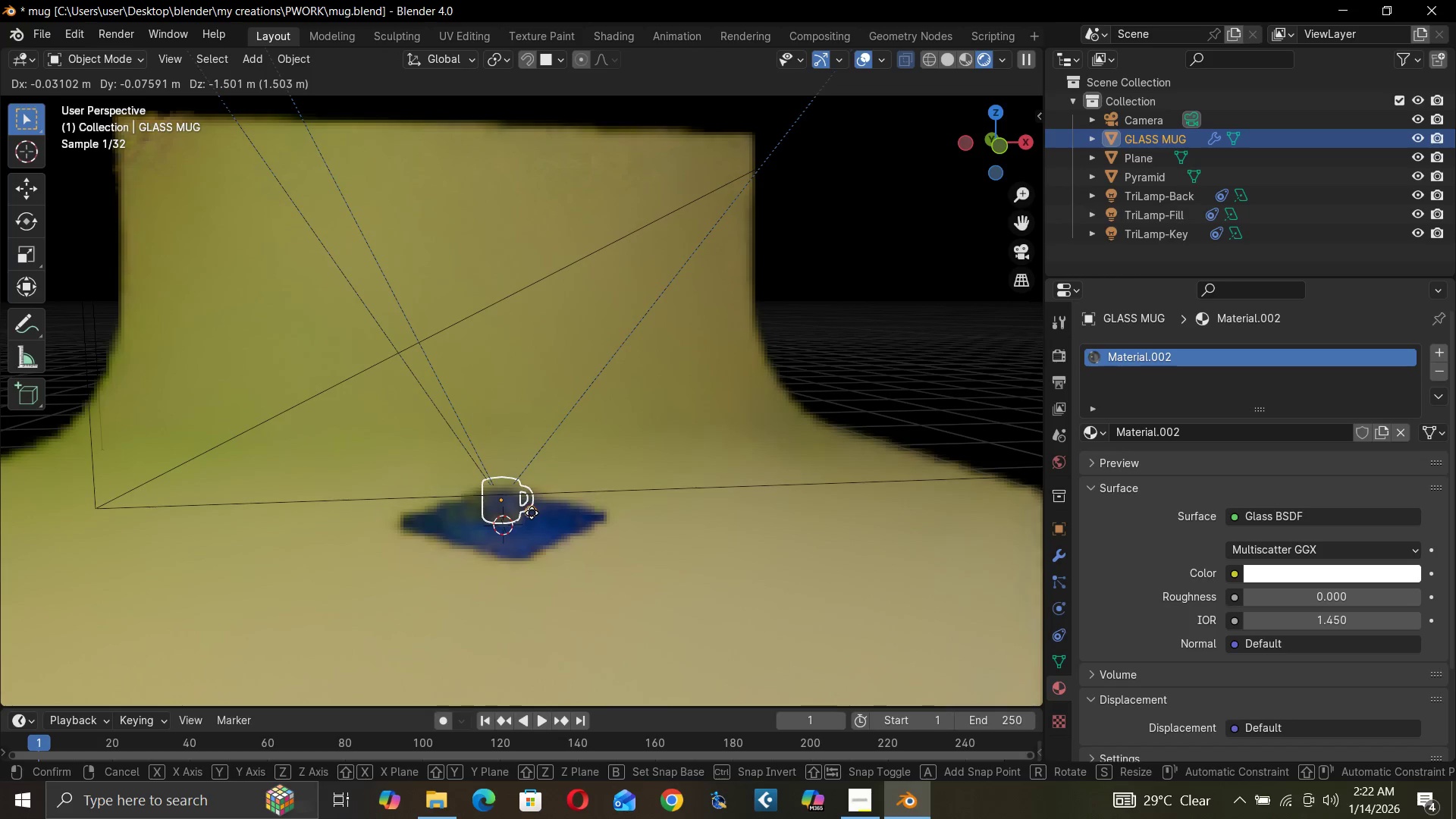 
key(Control+ControlLeft)
 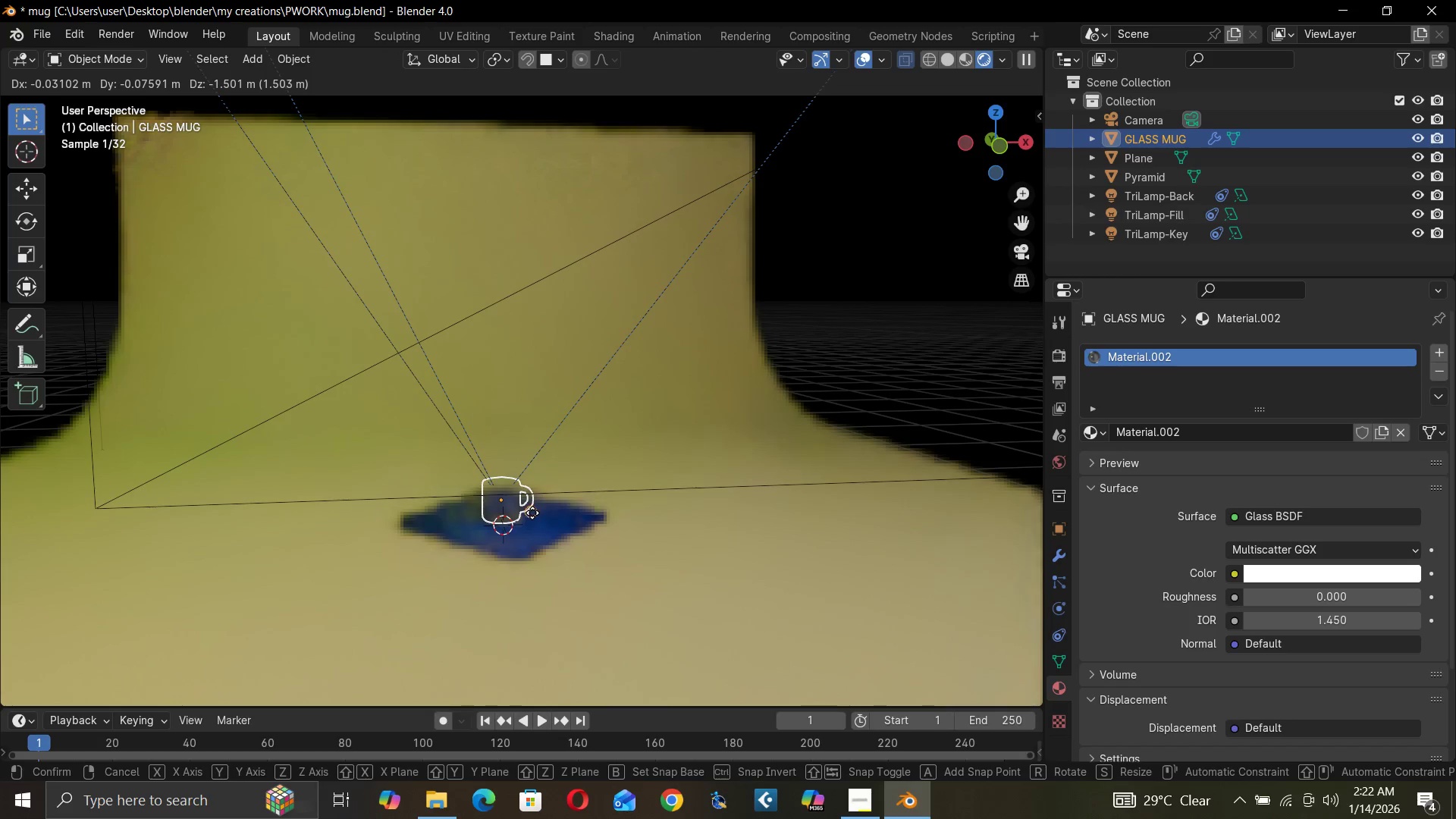 
key(Control+ControlLeft)
 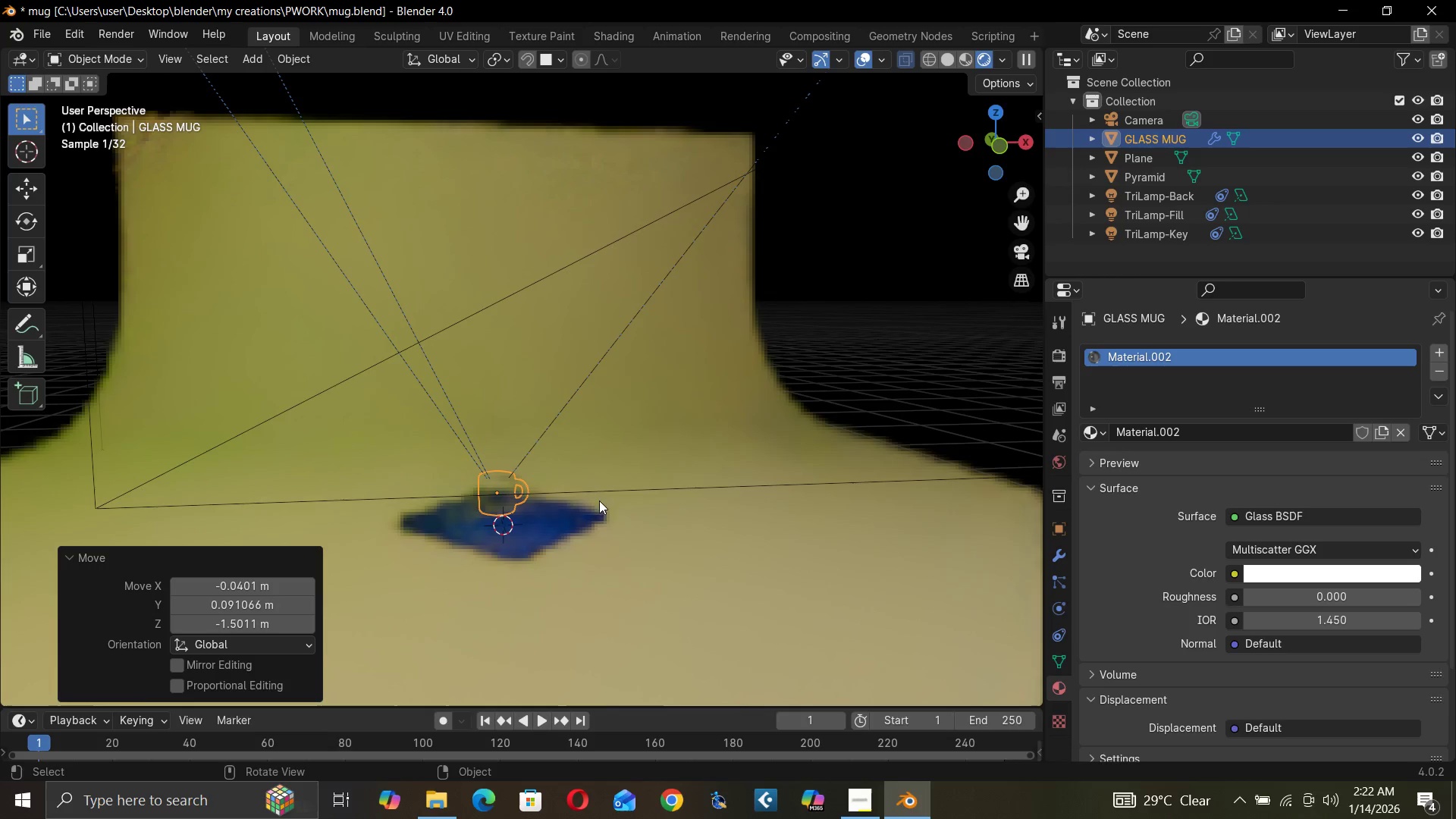 
scroll: coordinate [548, 537], scroll_direction: down, amount: 1.0
 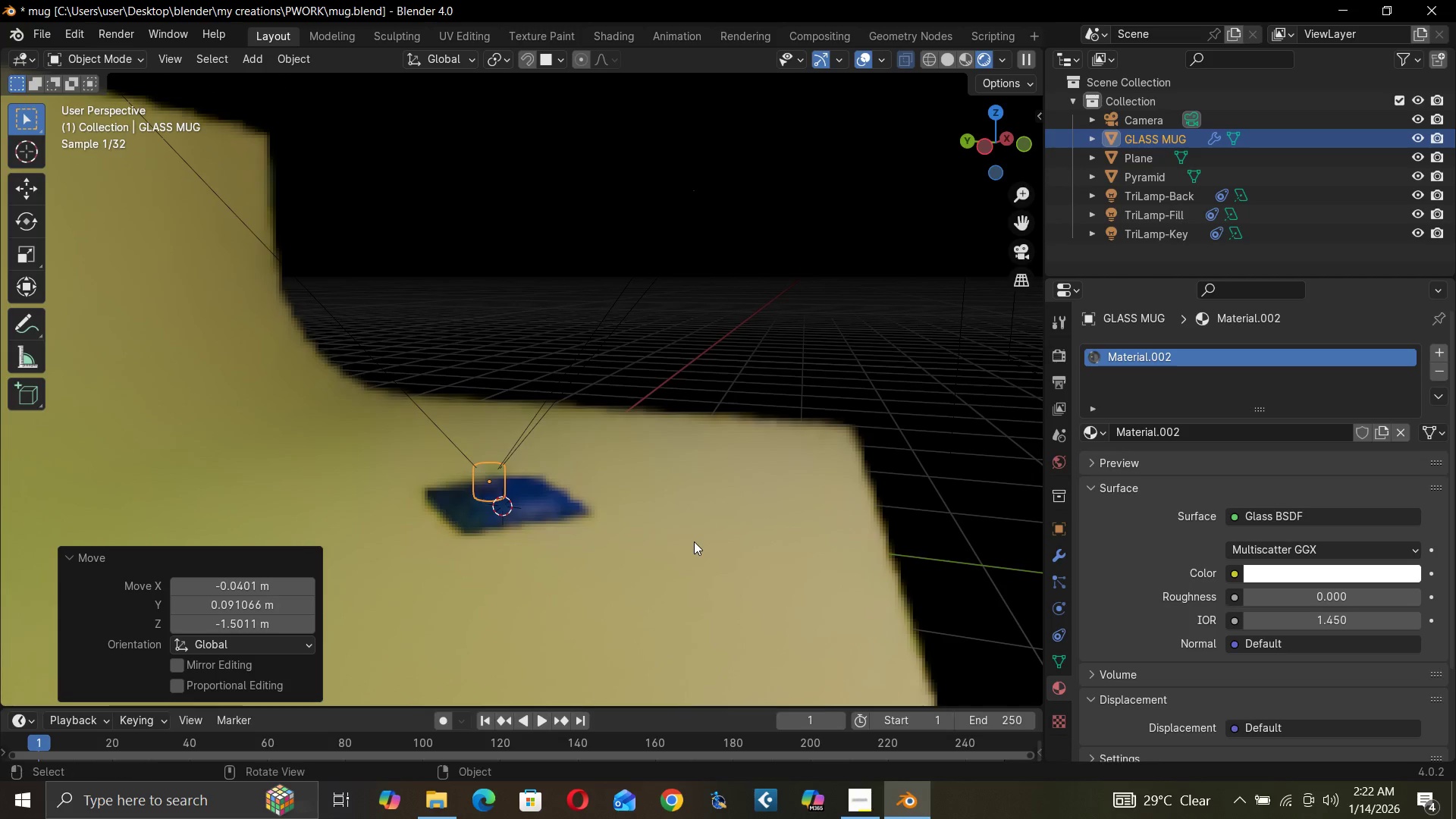 
key(Control+Z)
 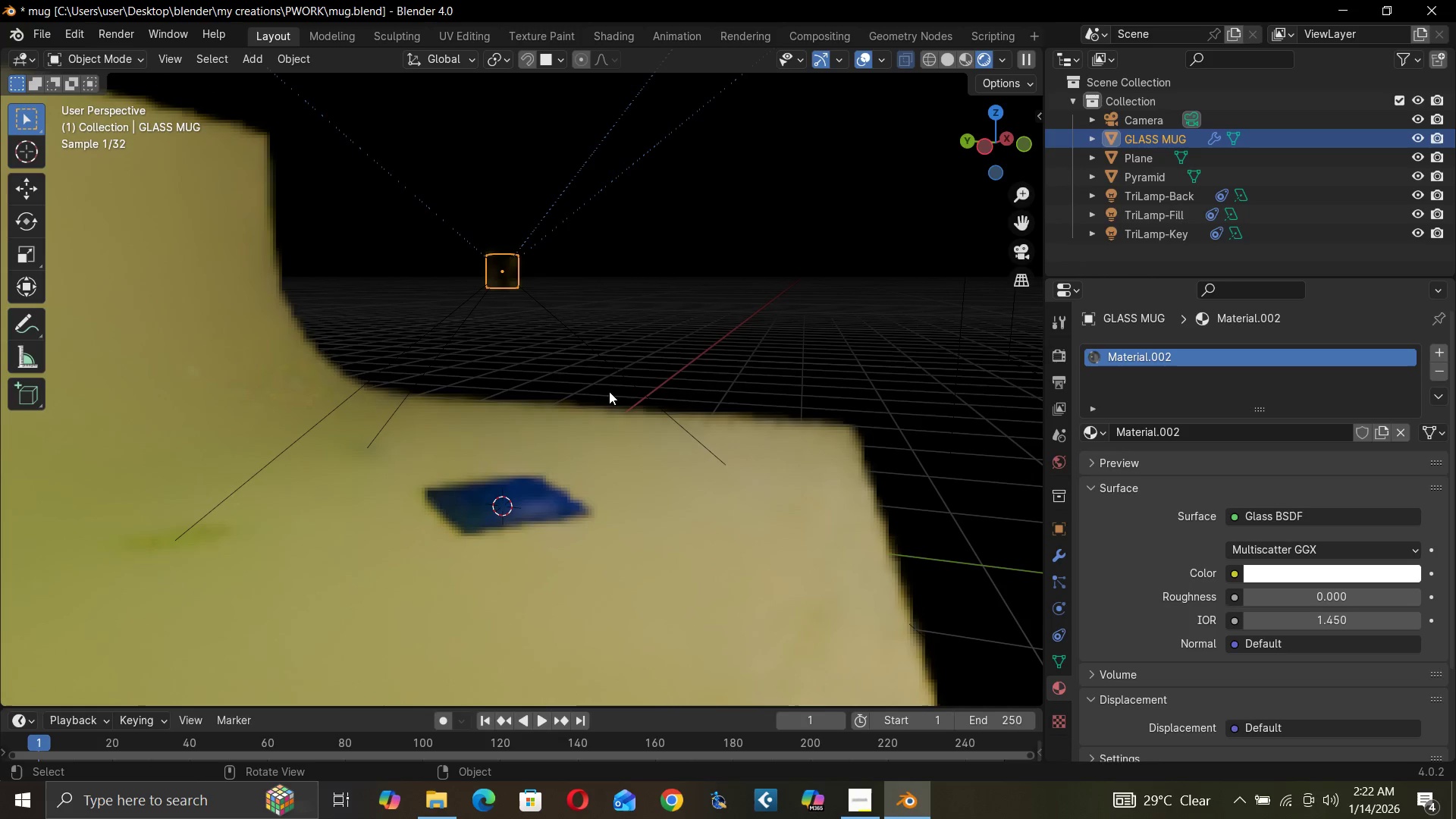 
key(G)
 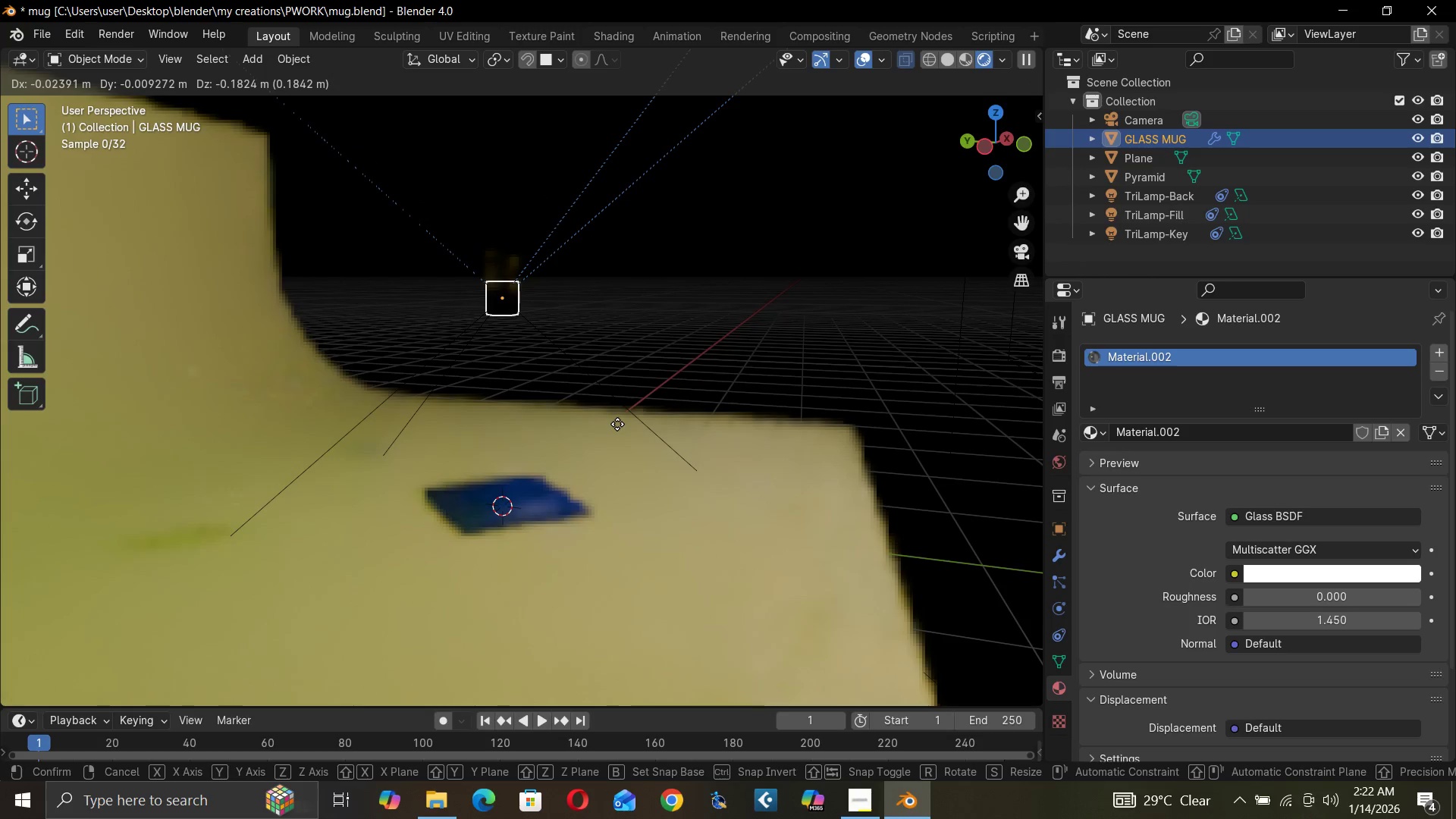 
key(Z)
 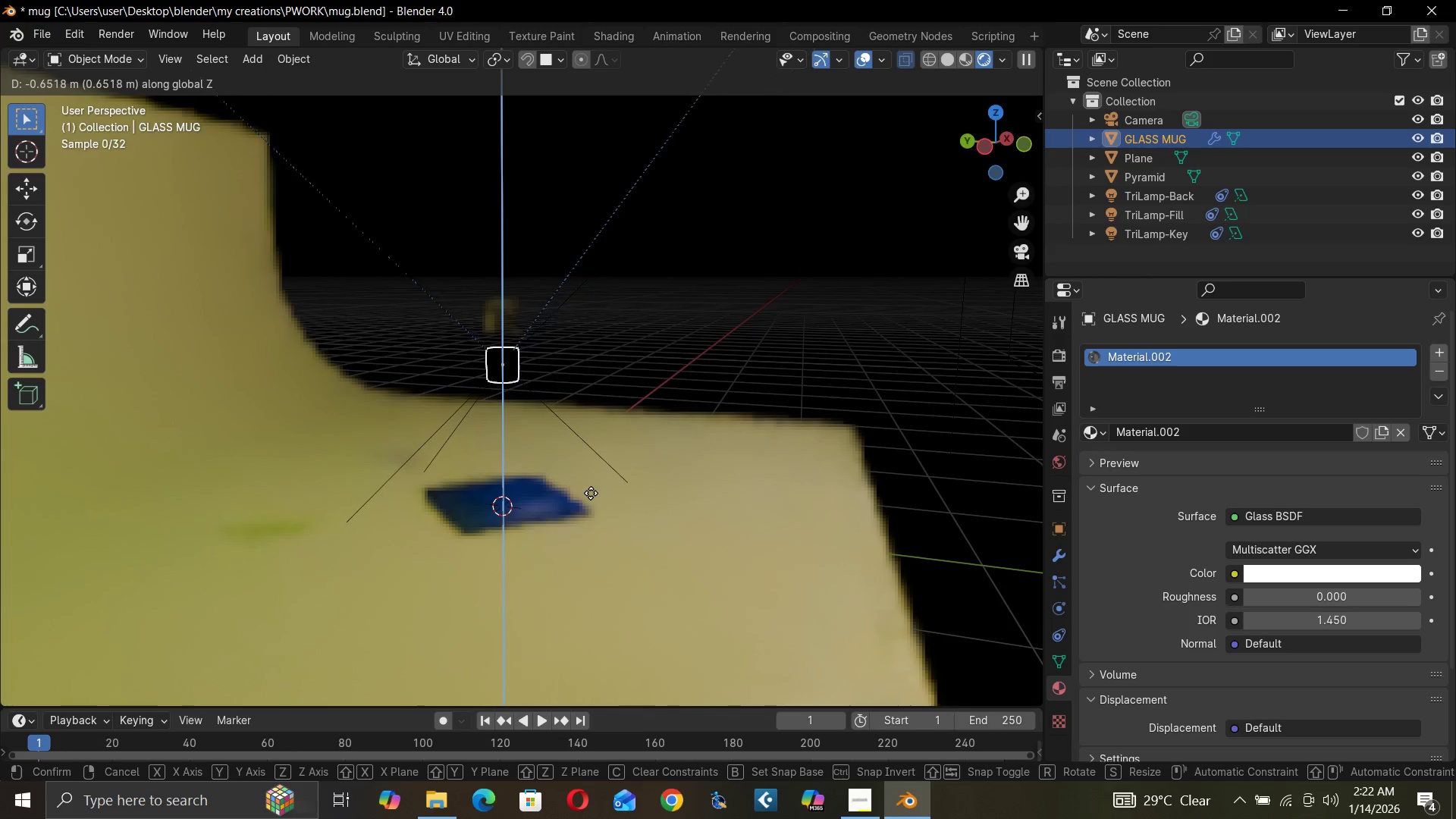 
hold_key(key=ControlLeft, duration=1.48)
left_click([524, 495])
 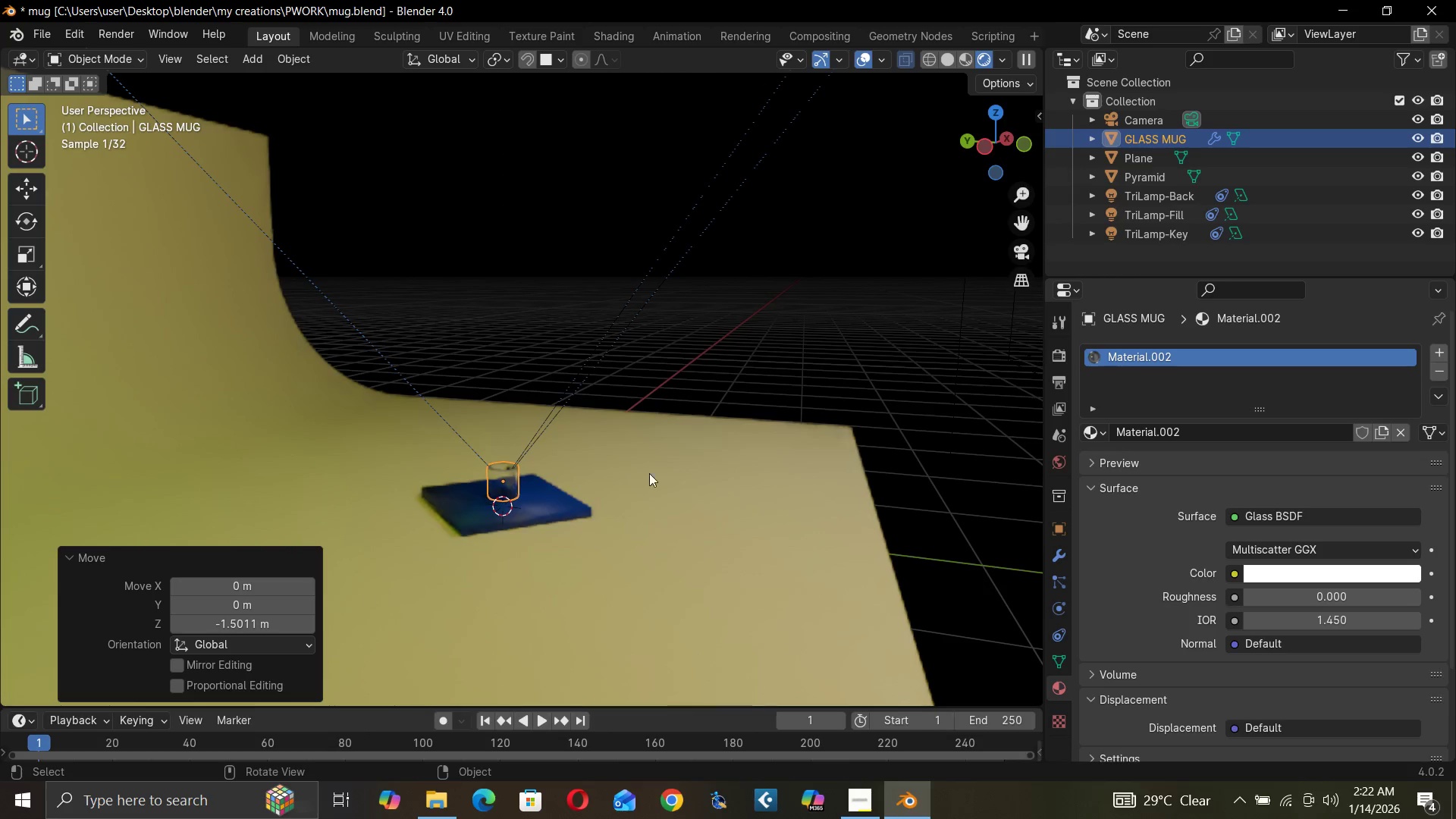 
key(Control+S)
 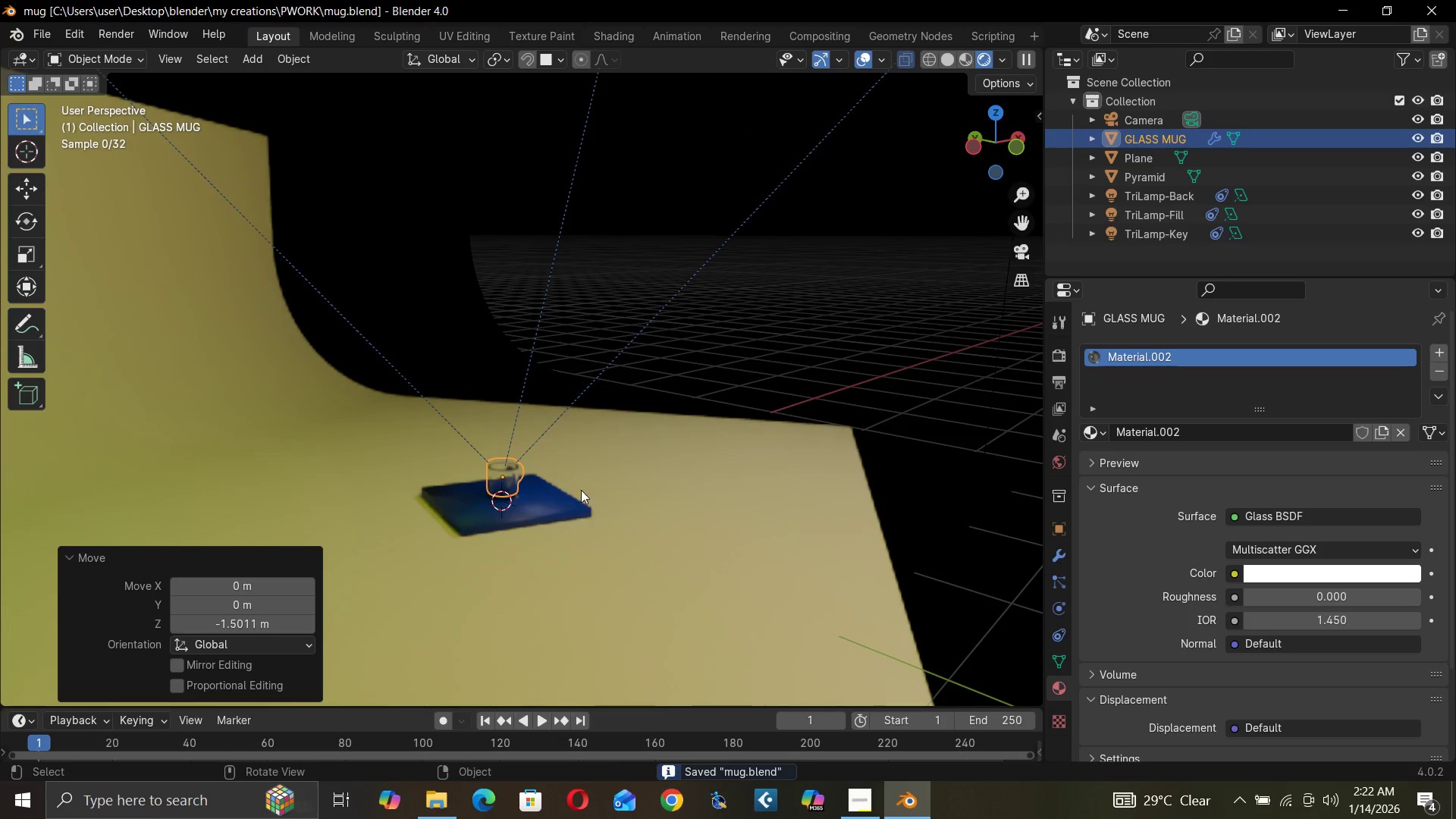 
left_click([556, 516])
 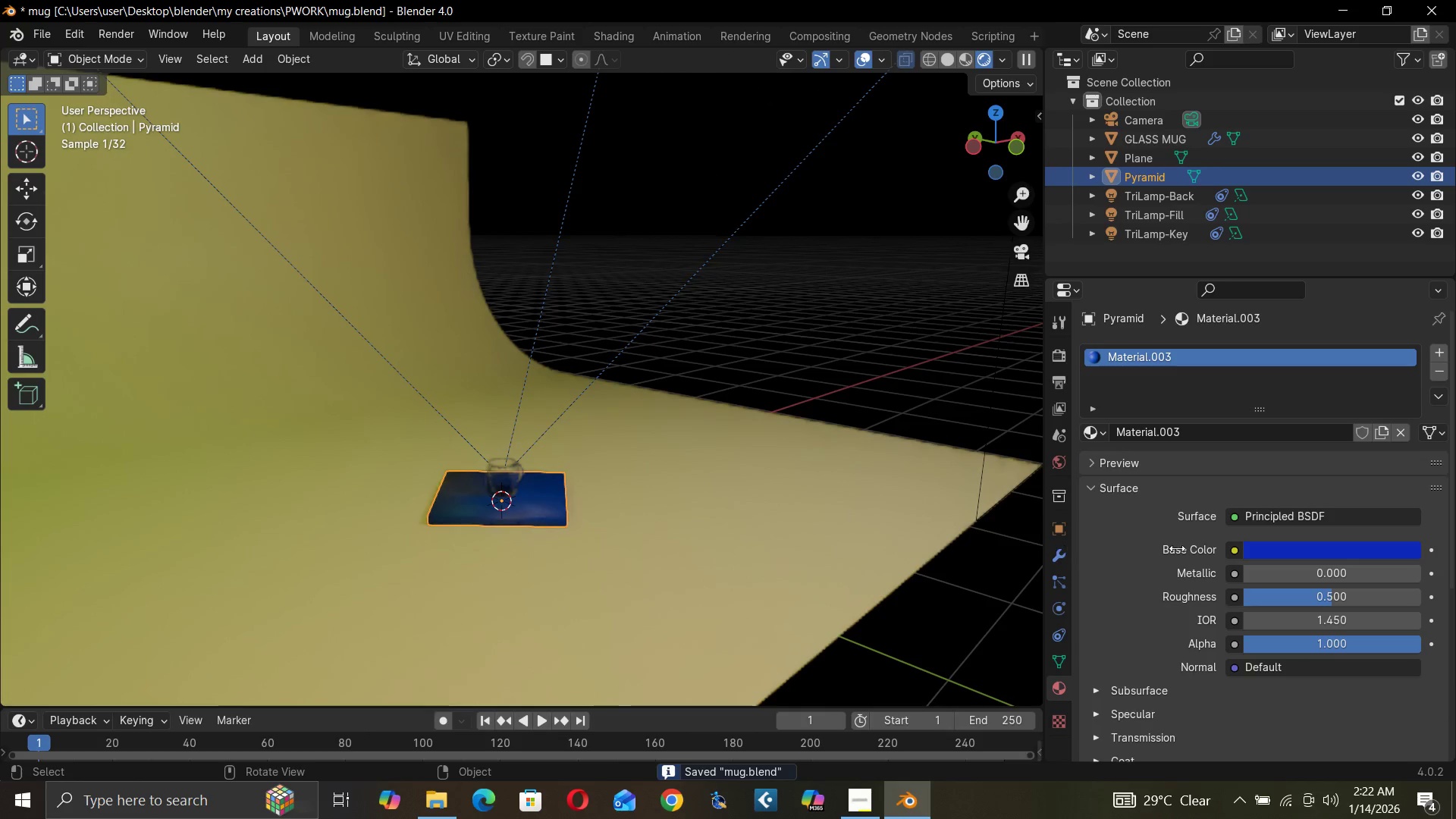 
left_click([1322, 557])
 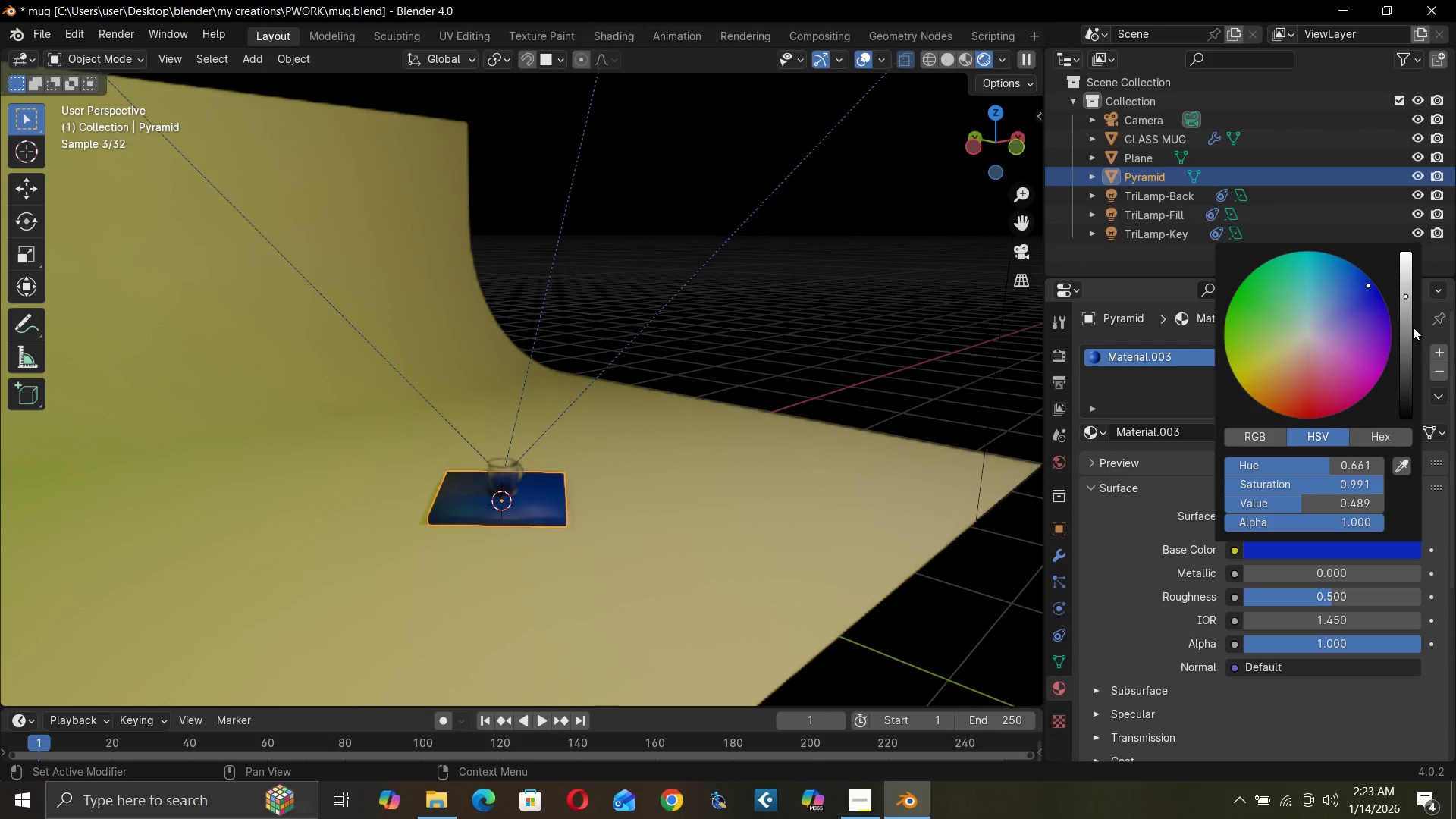 
left_click_drag(start_coordinate=[1405, 337], to_coordinate=[1407, 377])
 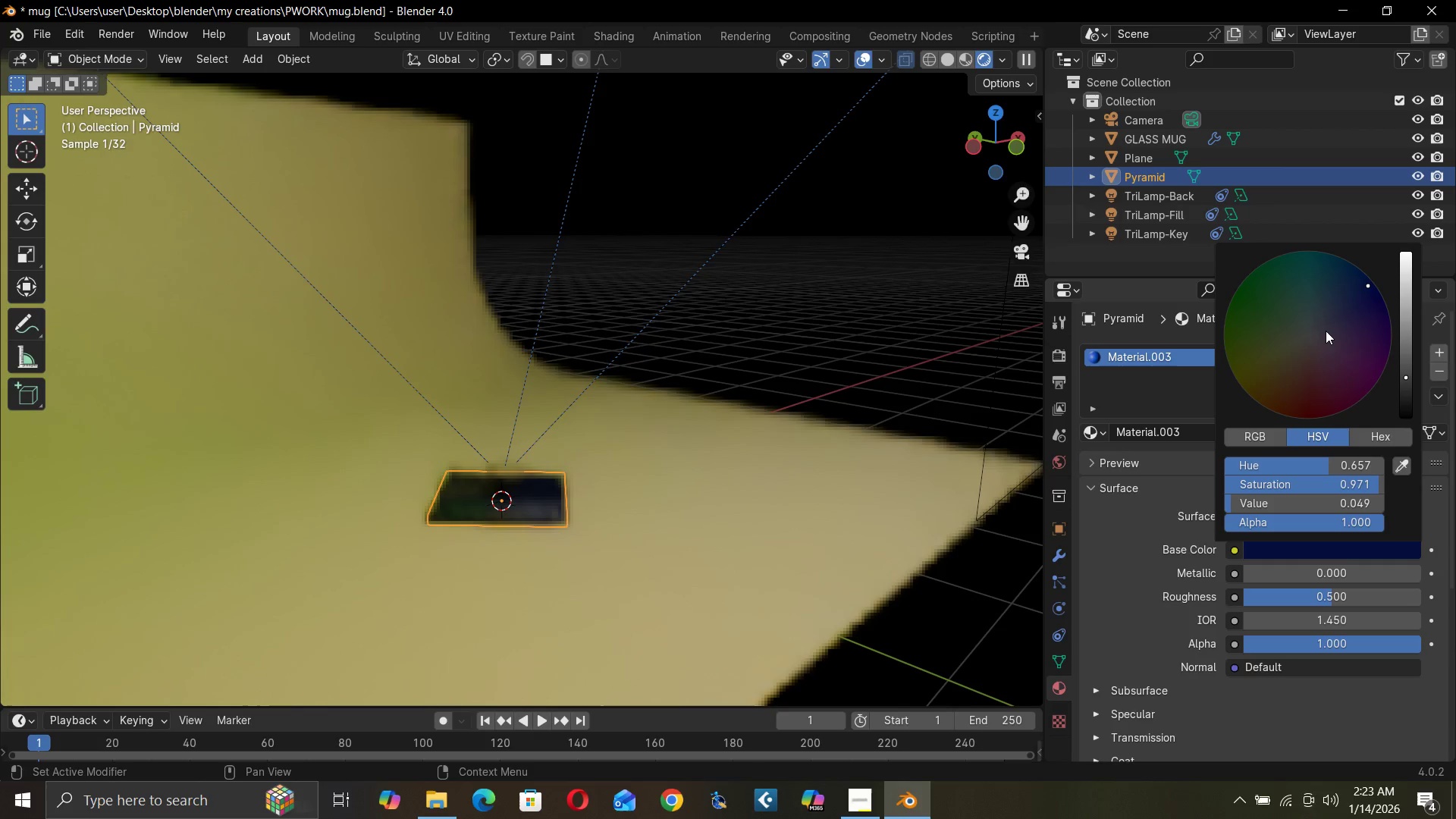 
left_click_drag(start_coordinate=[1326, 330], to_coordinate=[1308, 345])
 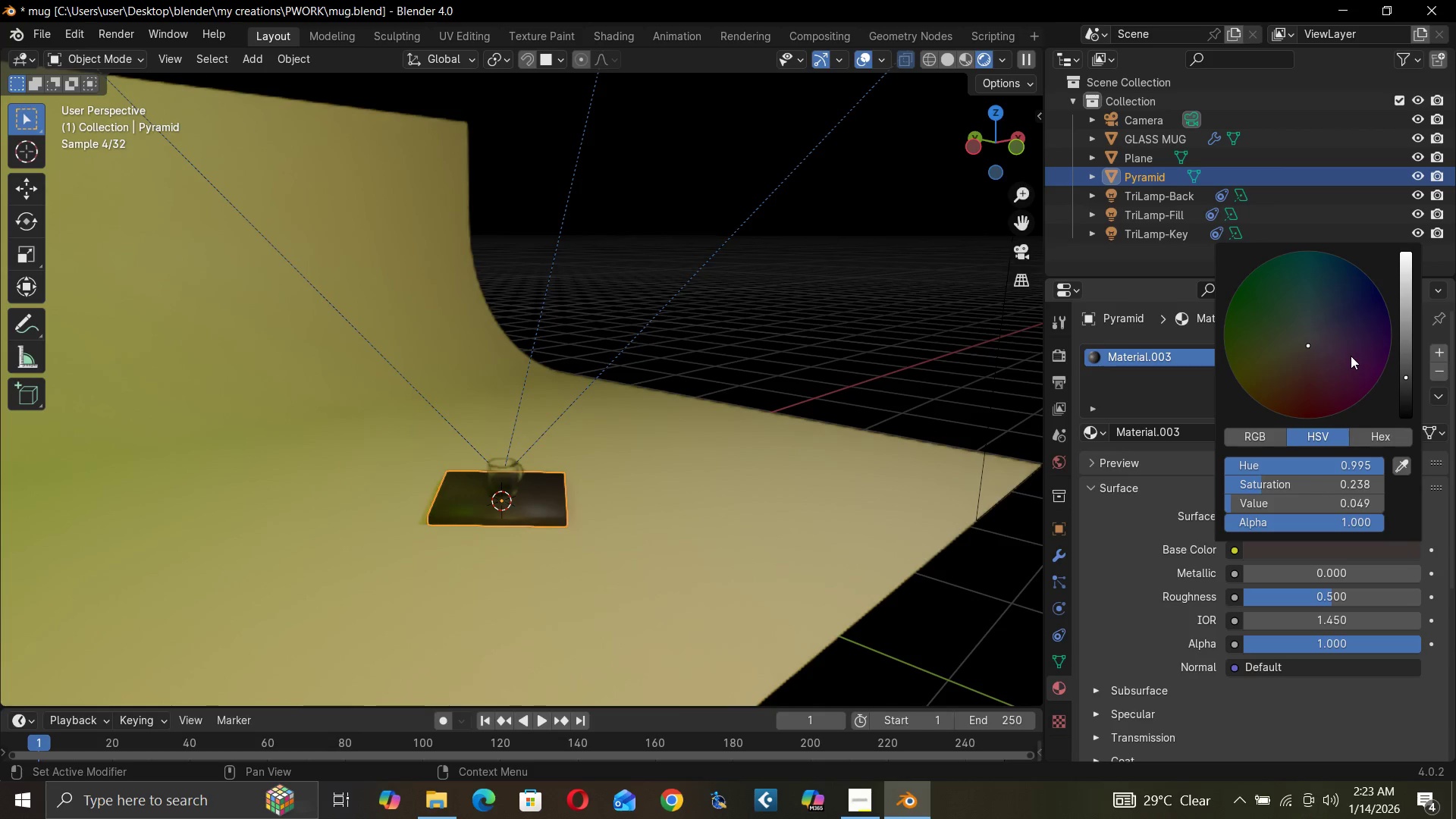 
wait(6.36)
 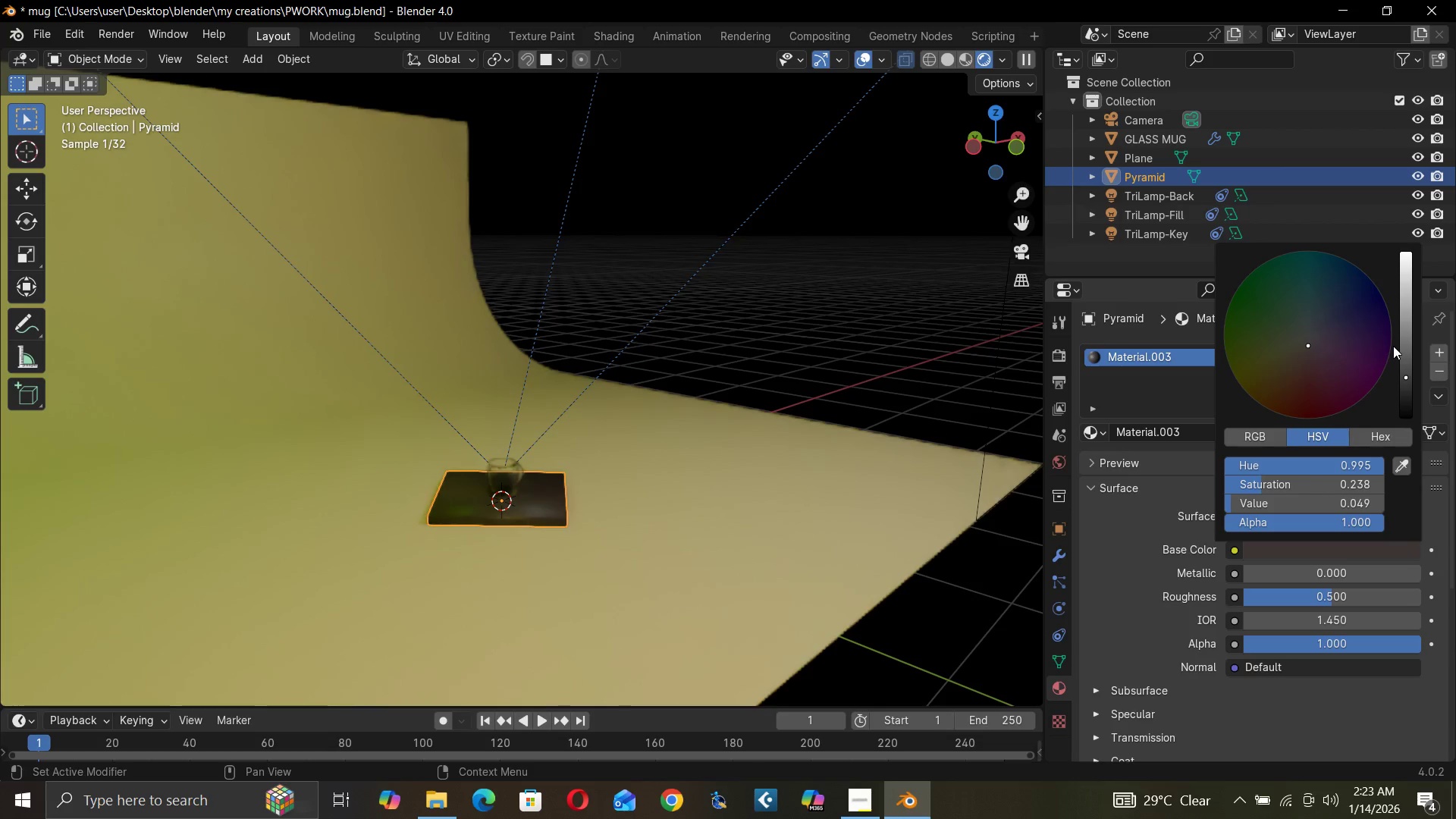 
left_click_drag(start_coordinate=[1405, 366], to_coordinate=[1407, 402])
 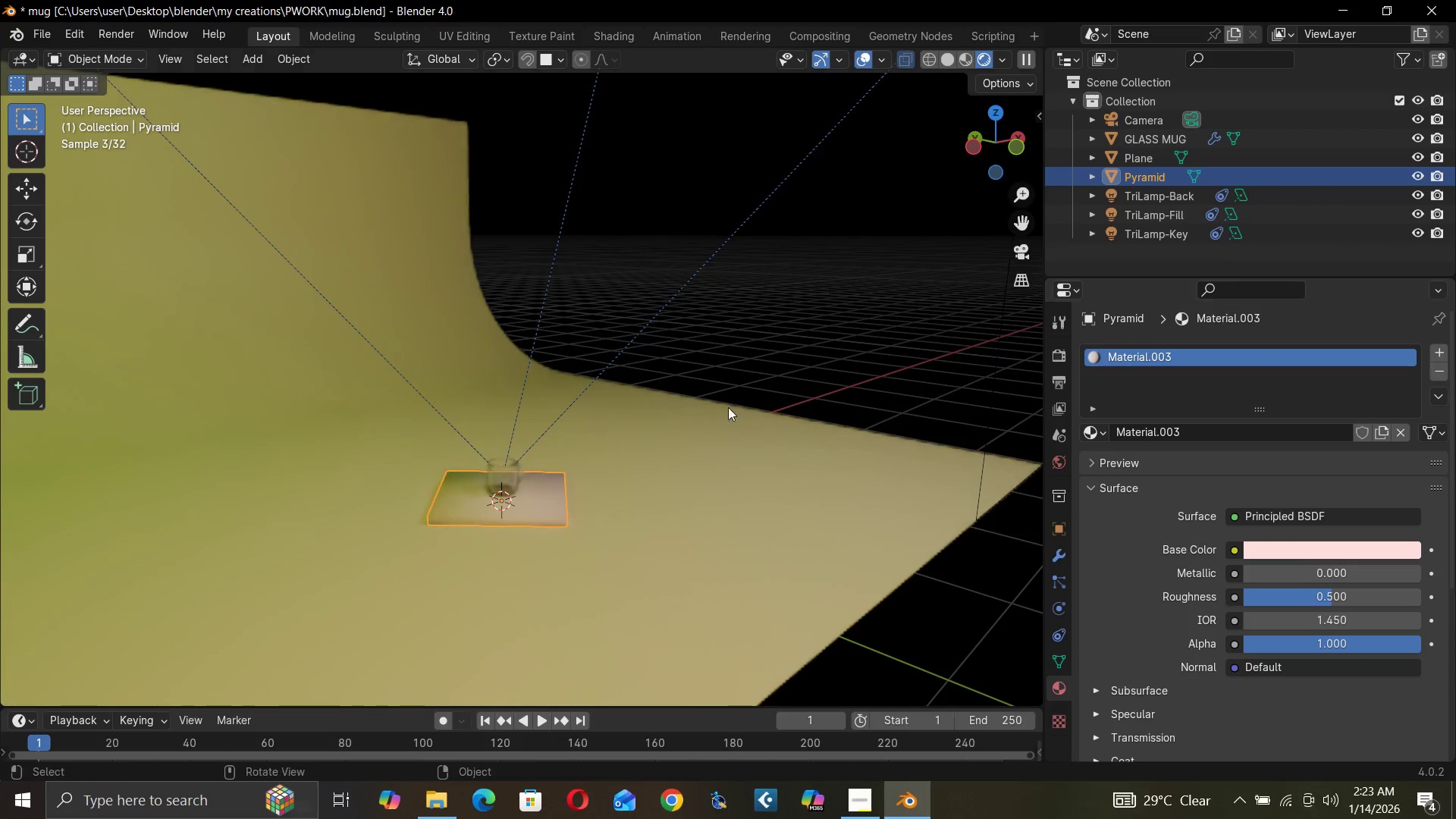 
wait(5.19)
 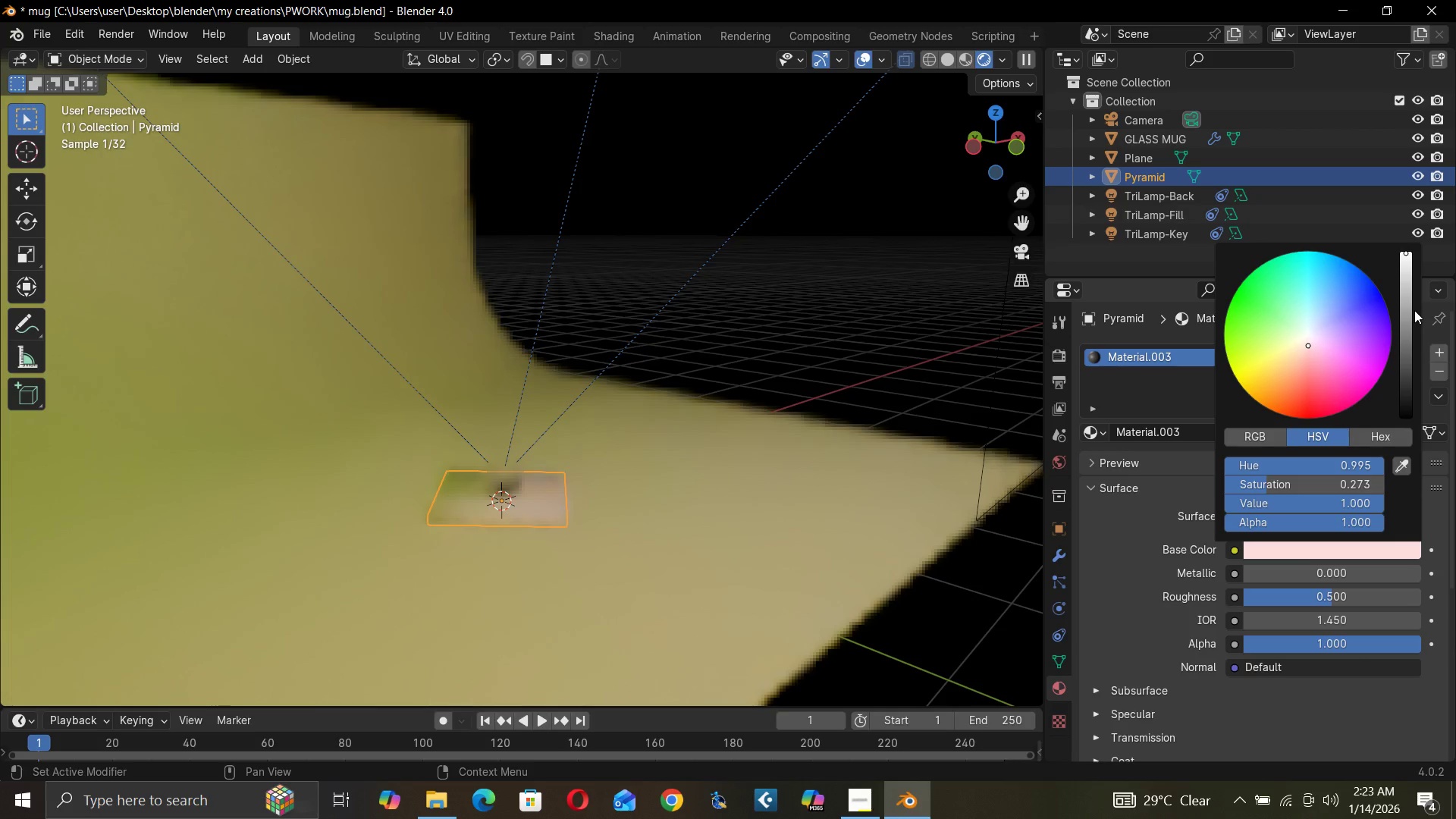 
left_click([1166, 199])
 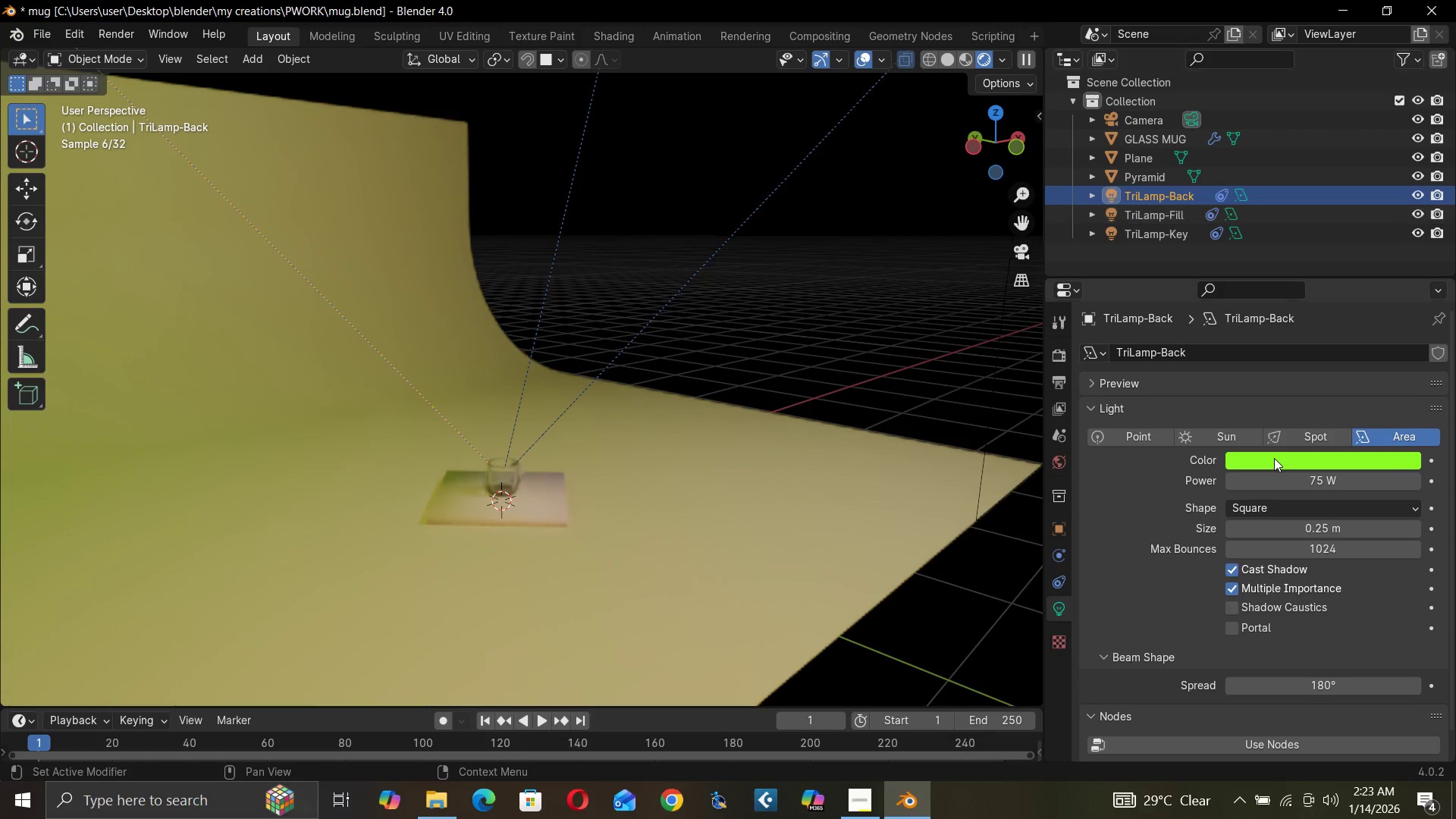 
left_click([1153, 211])
 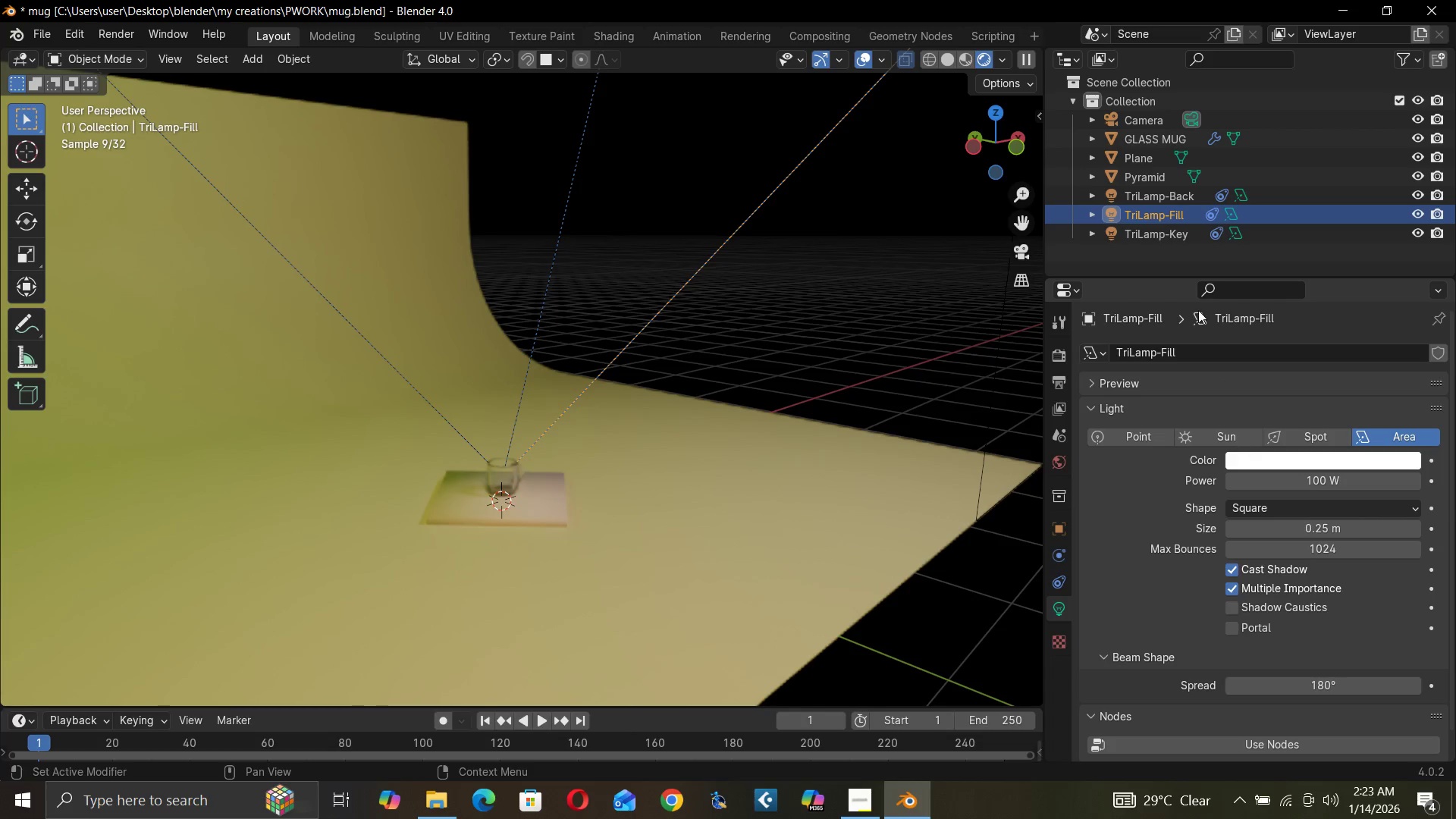 
left_click([1153, 193])
 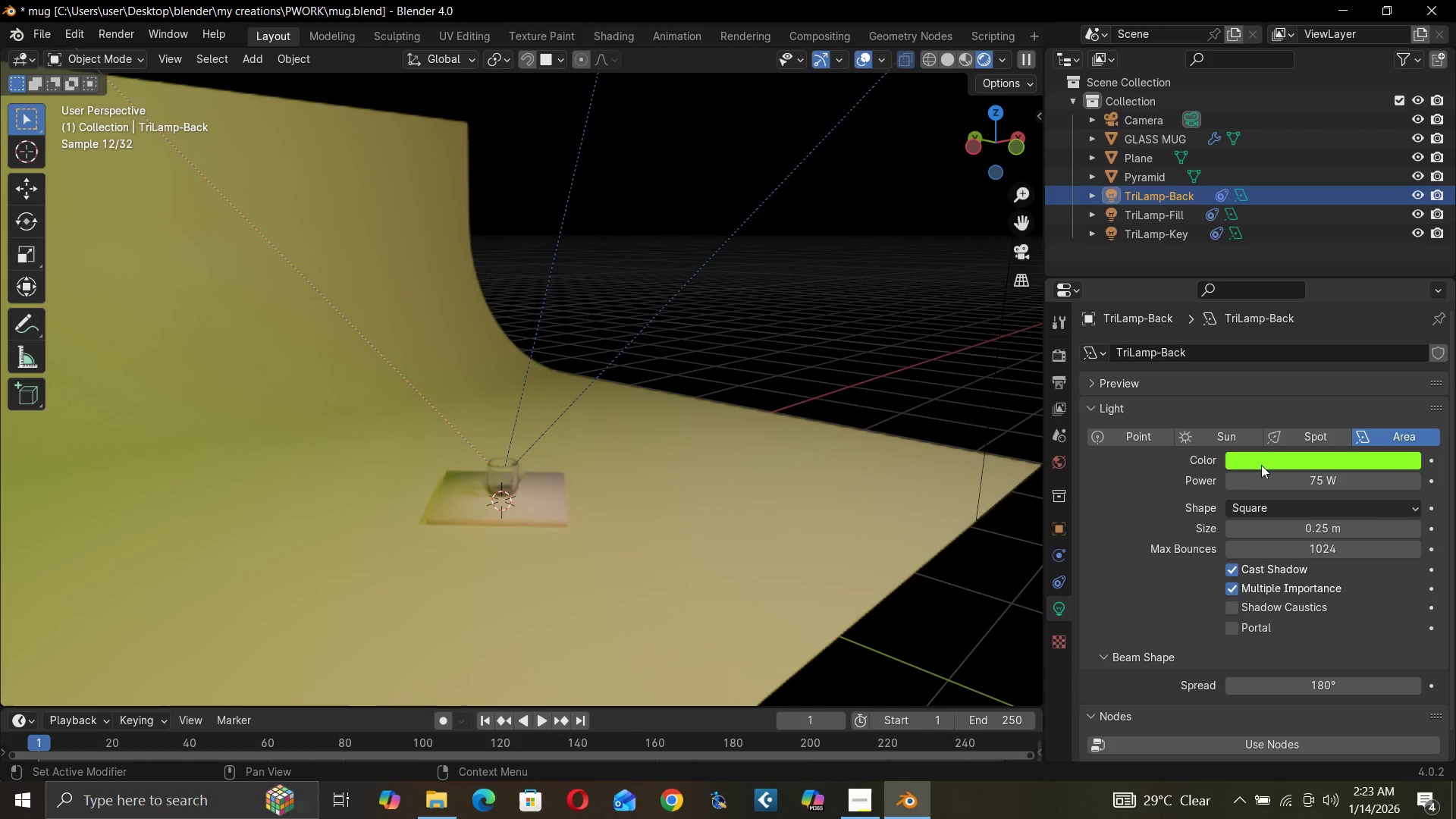 
left_click([1261, 464])
 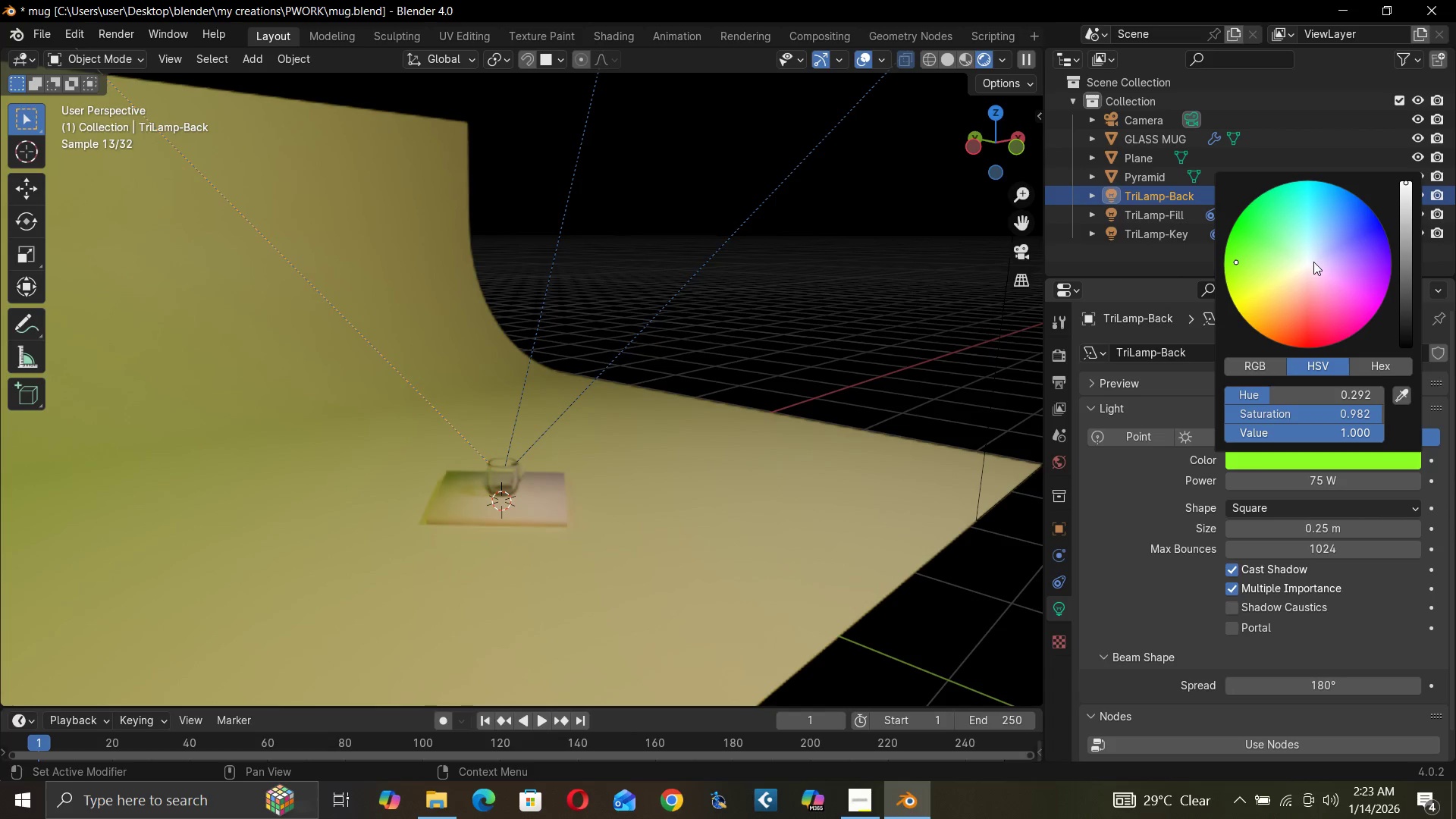 
left_click([1304, 267])
 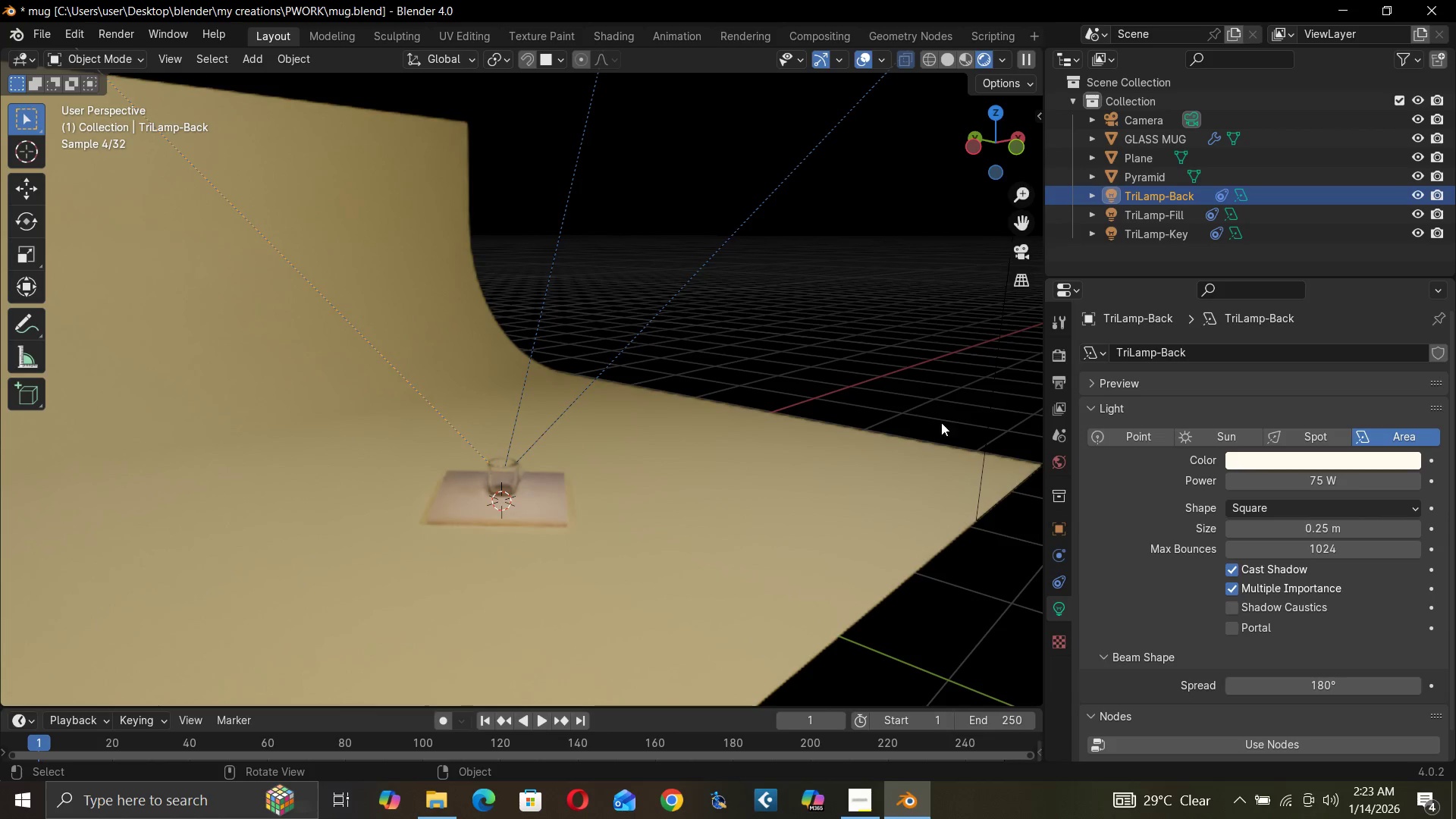 
wait(7.59)
 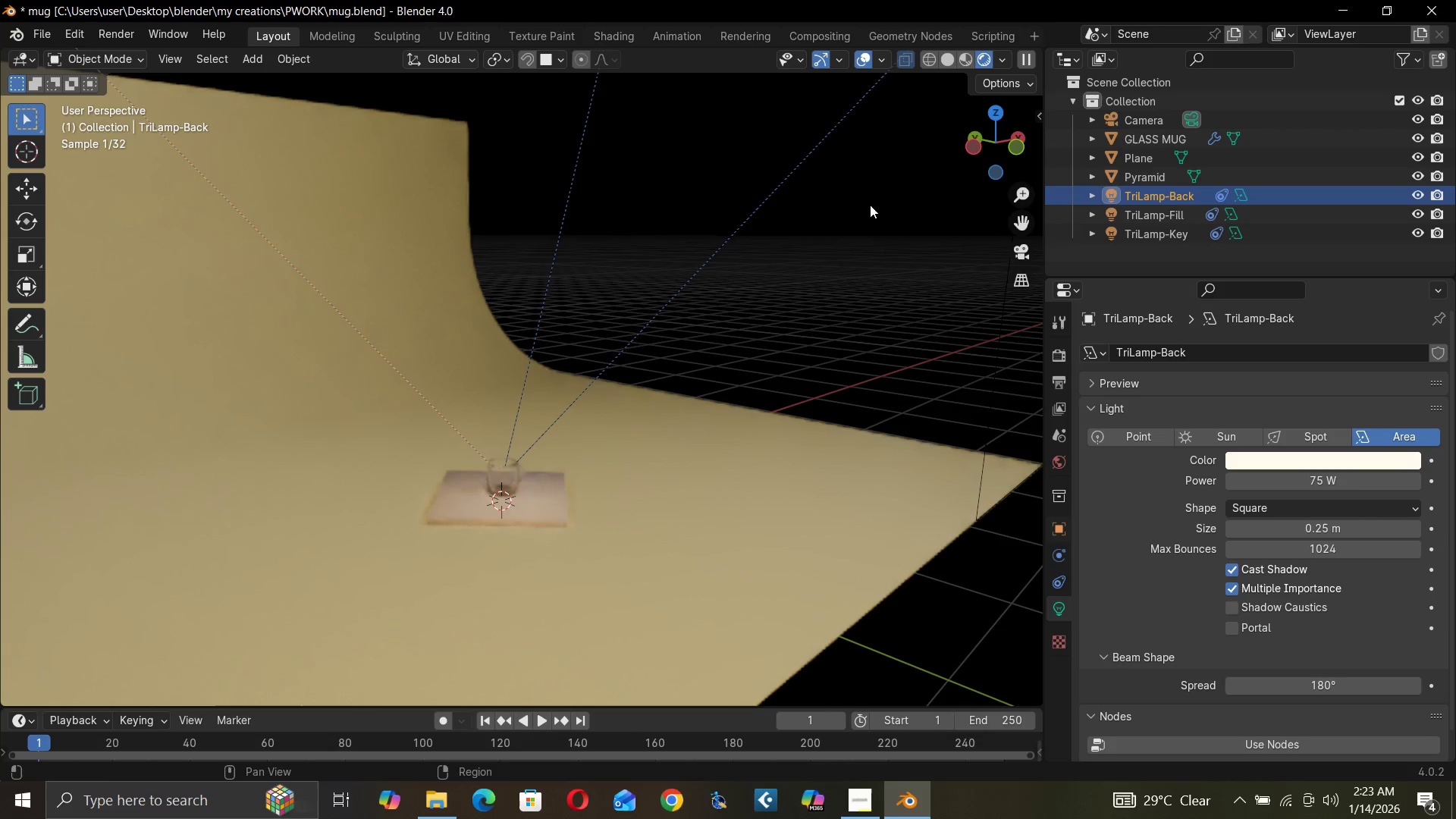 
left_click([1014, 249])
 